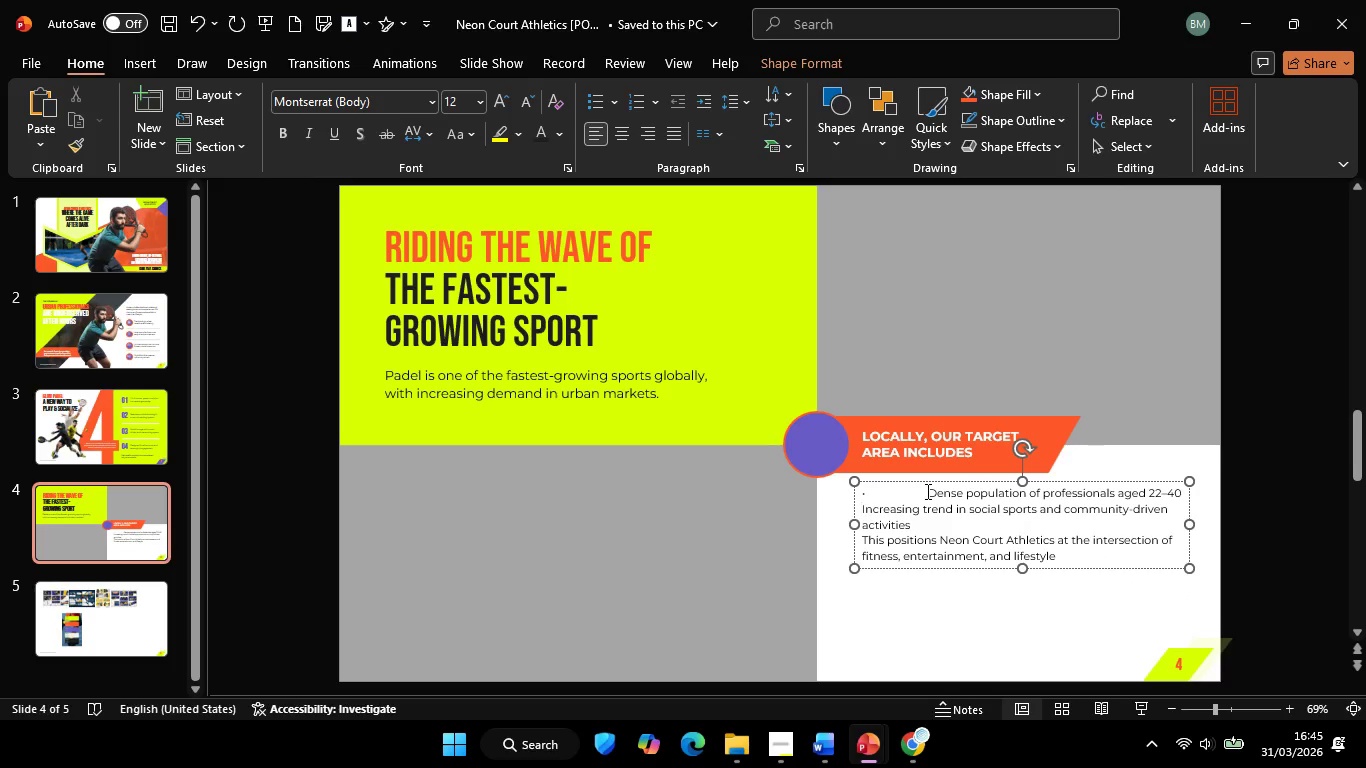 
left_click([926, 491])
 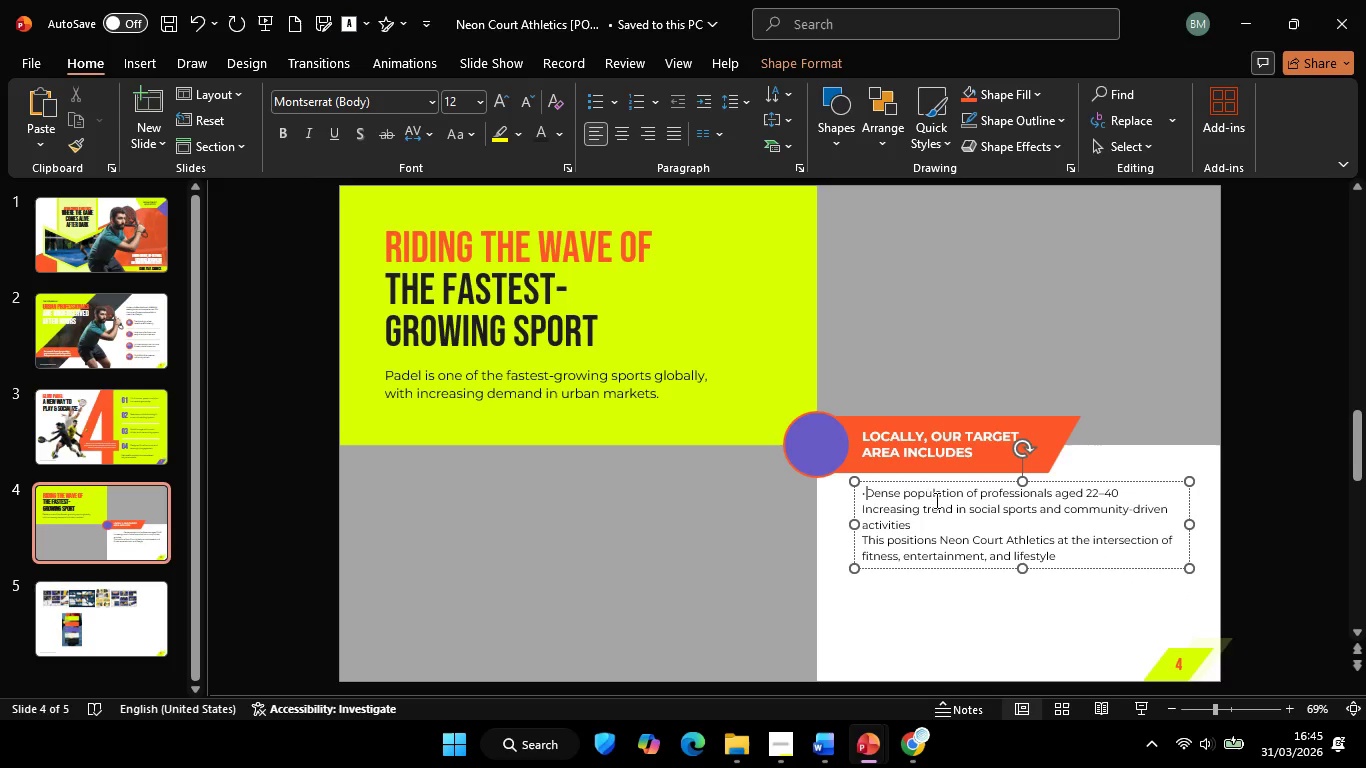 
key(Backspace)
 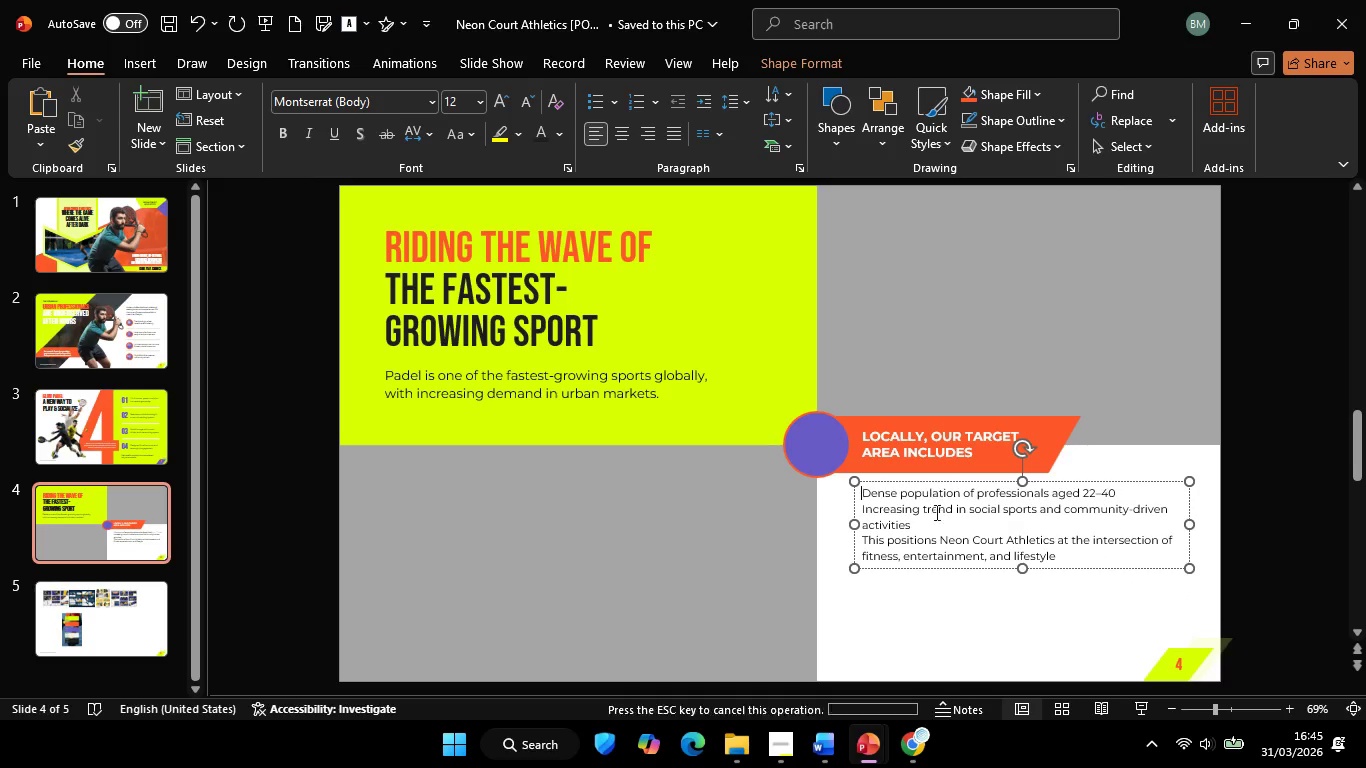 
key(Backspace)
 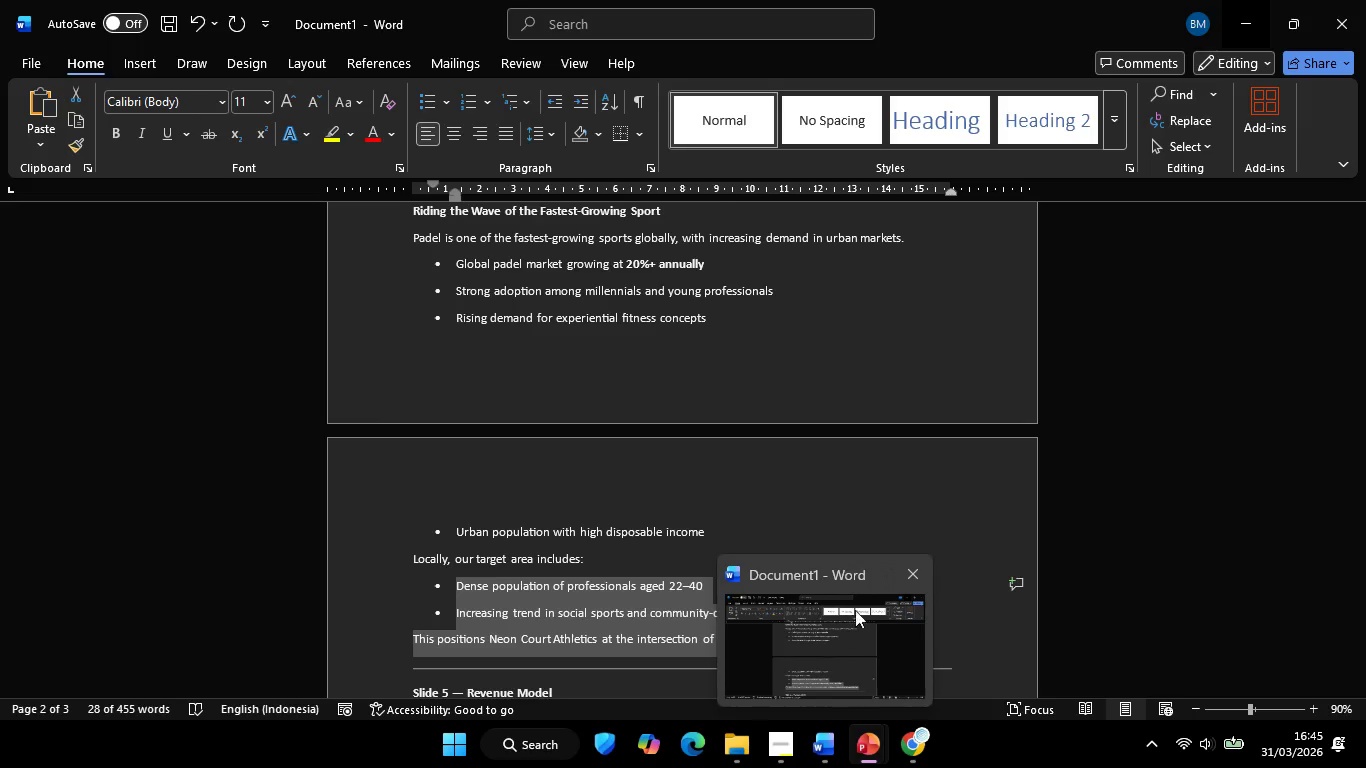 
wait(5.16)
 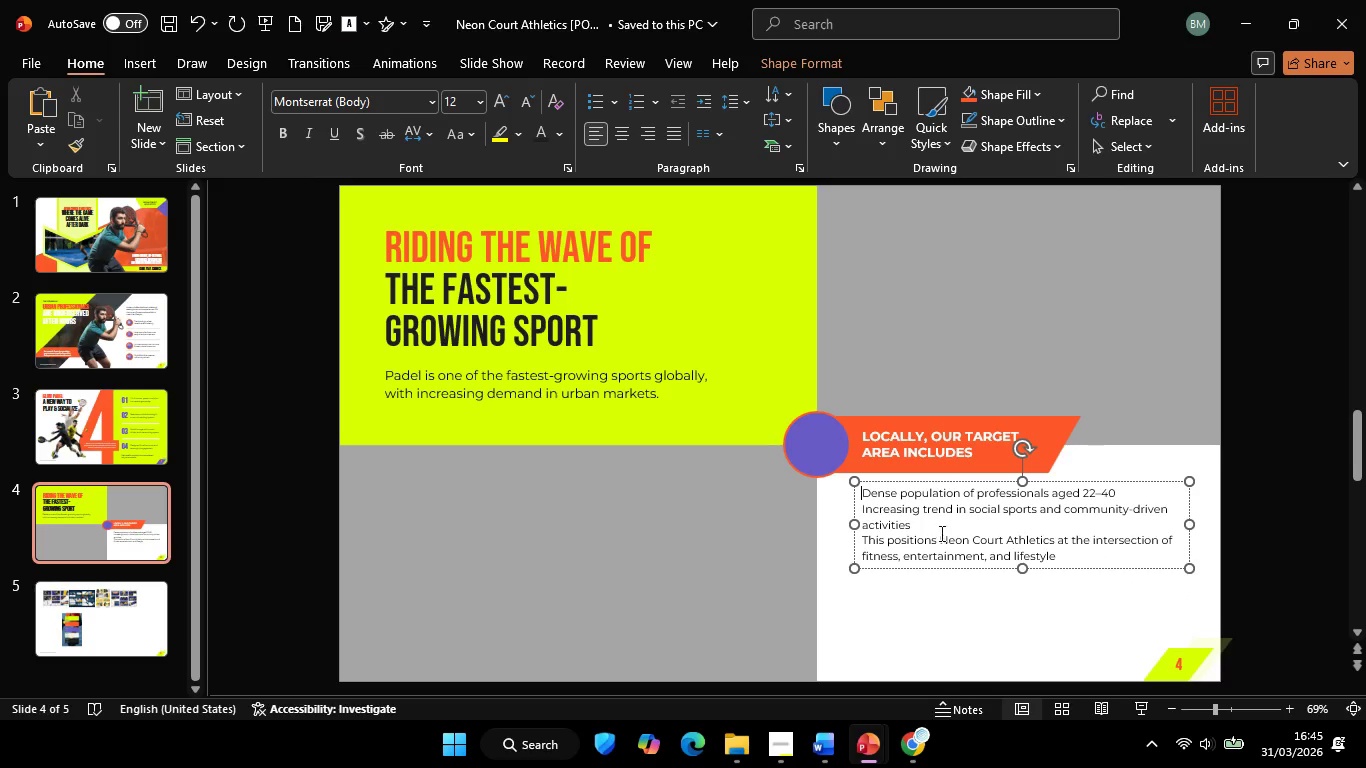 
left_click_drag(start_coordinate=[923, 527], to_coordinate=[861, 483])
 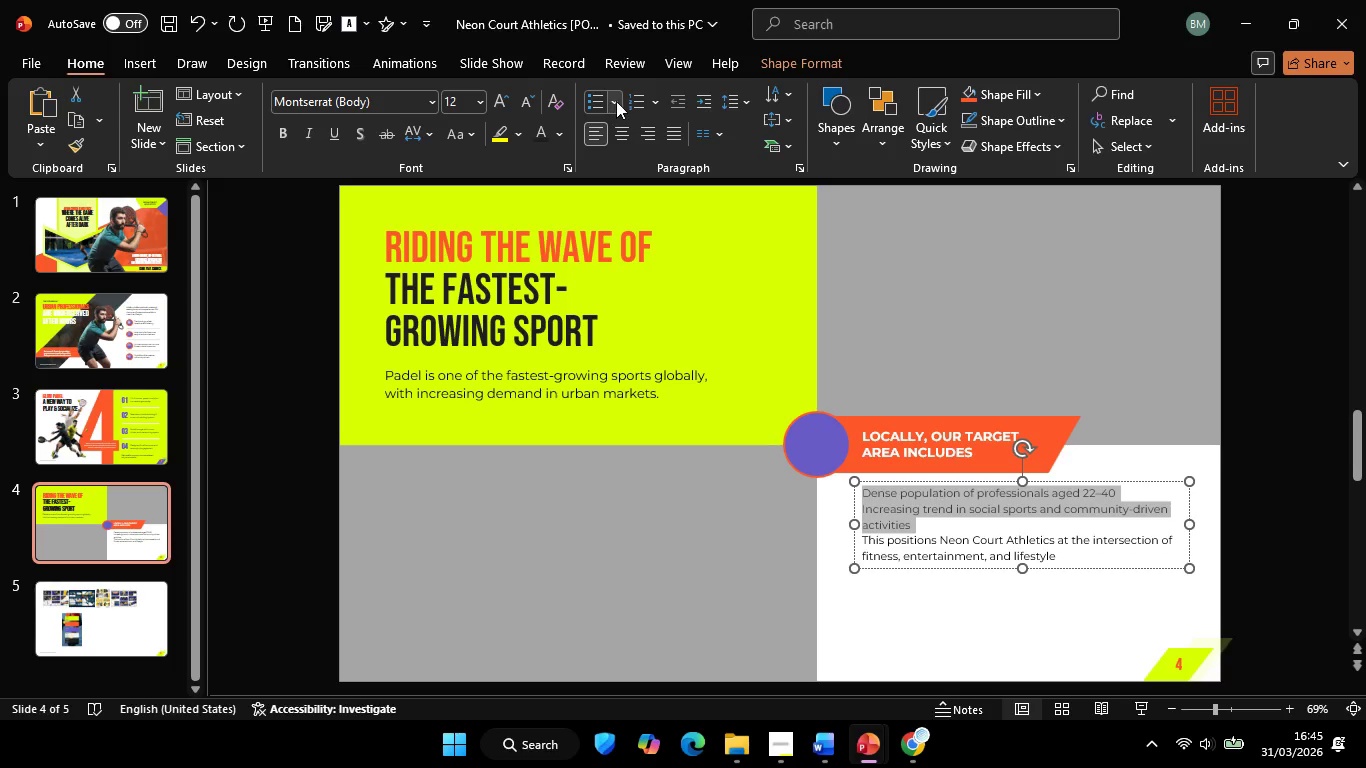 
left_click([616, 101])
 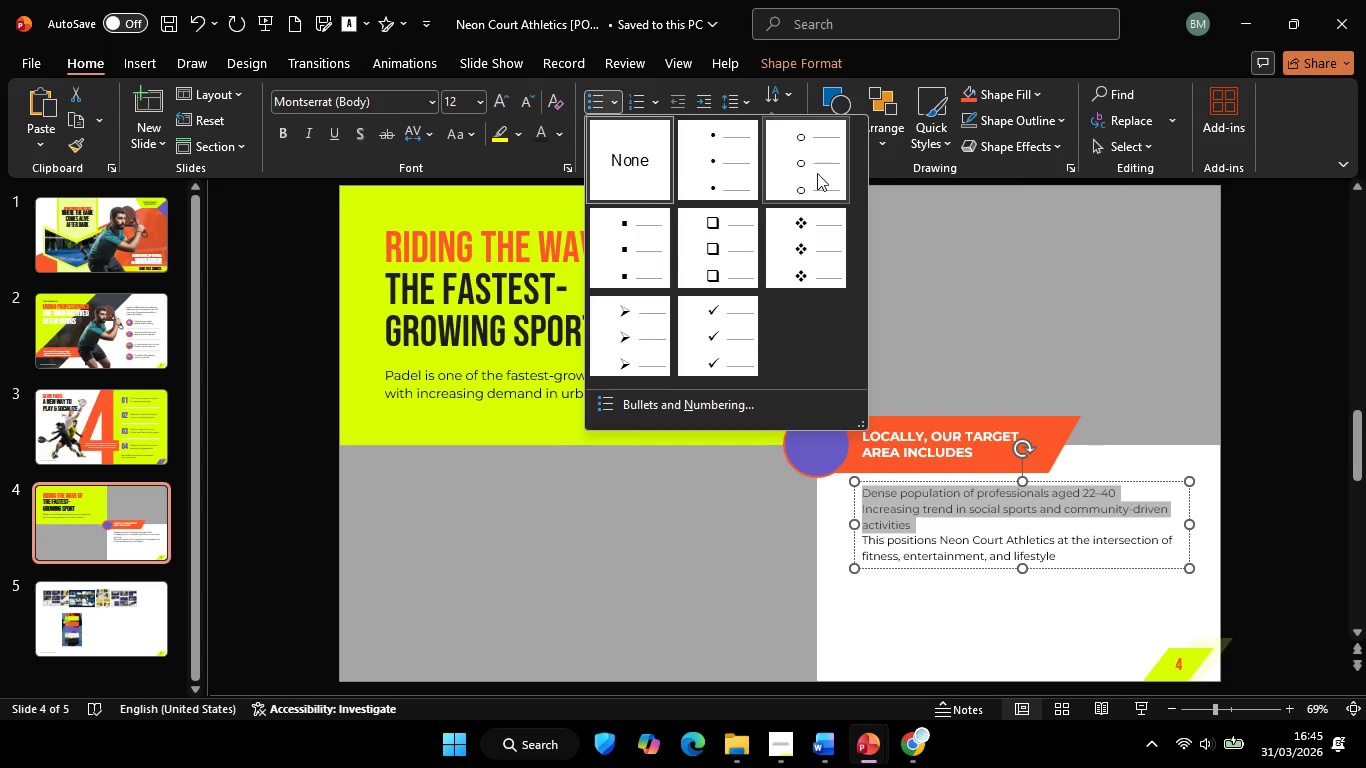 
left_click([817, 173])
 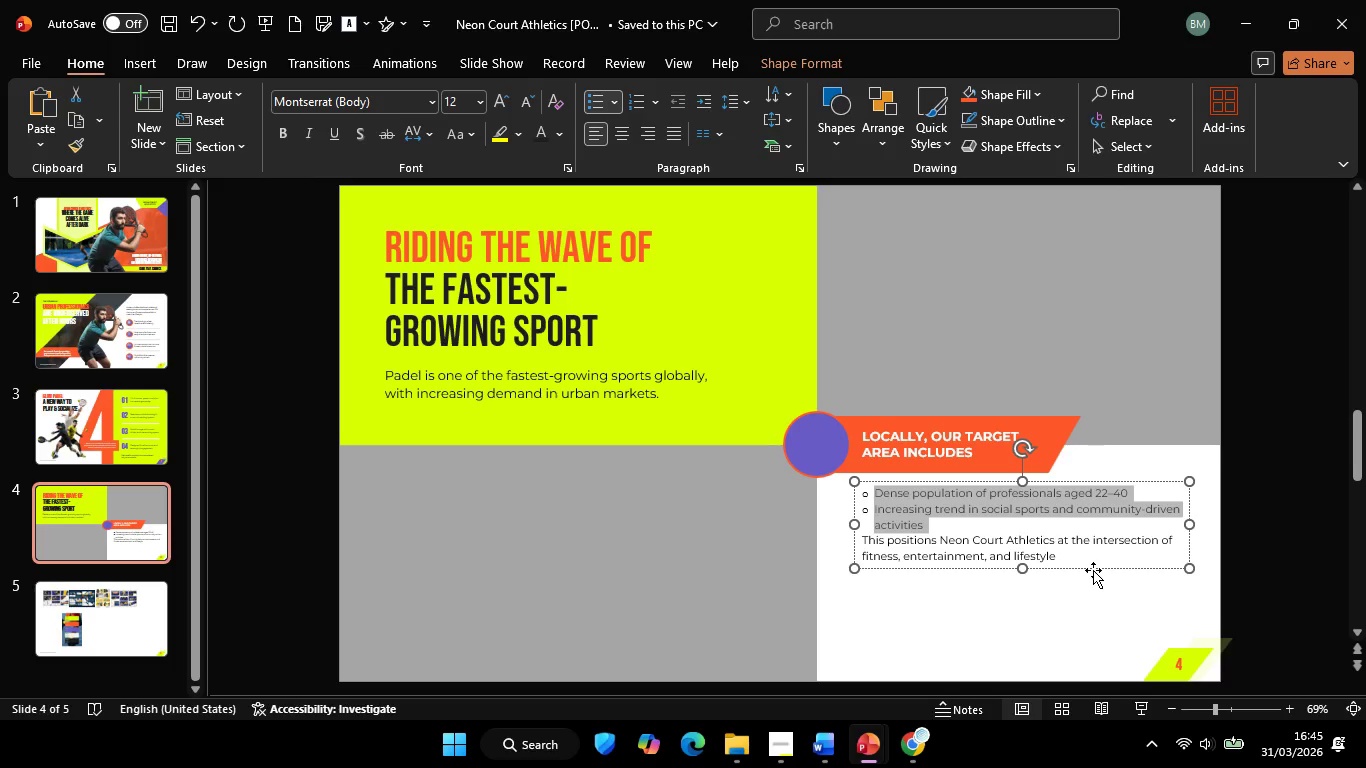 
hold_key(key=ShiftLeft, duration=0.75)
left_click_drag(start_coordinate=[1093, 569], to_coordinate=[1091, 586])
 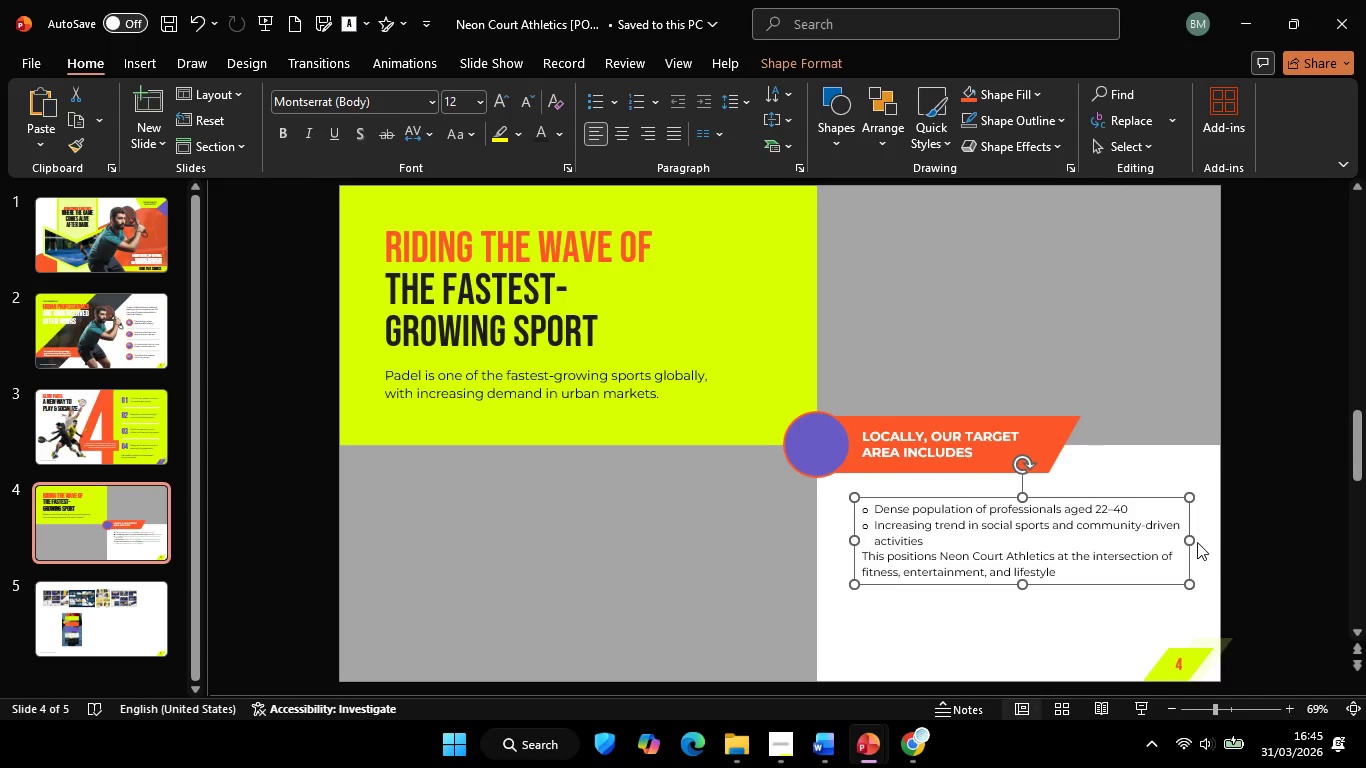 
hold_key(key=ShiftLeft, duration=1.06)
left_click_drag(start_coordinate=[1192, 539], to_coordinate=[1171, 541])
 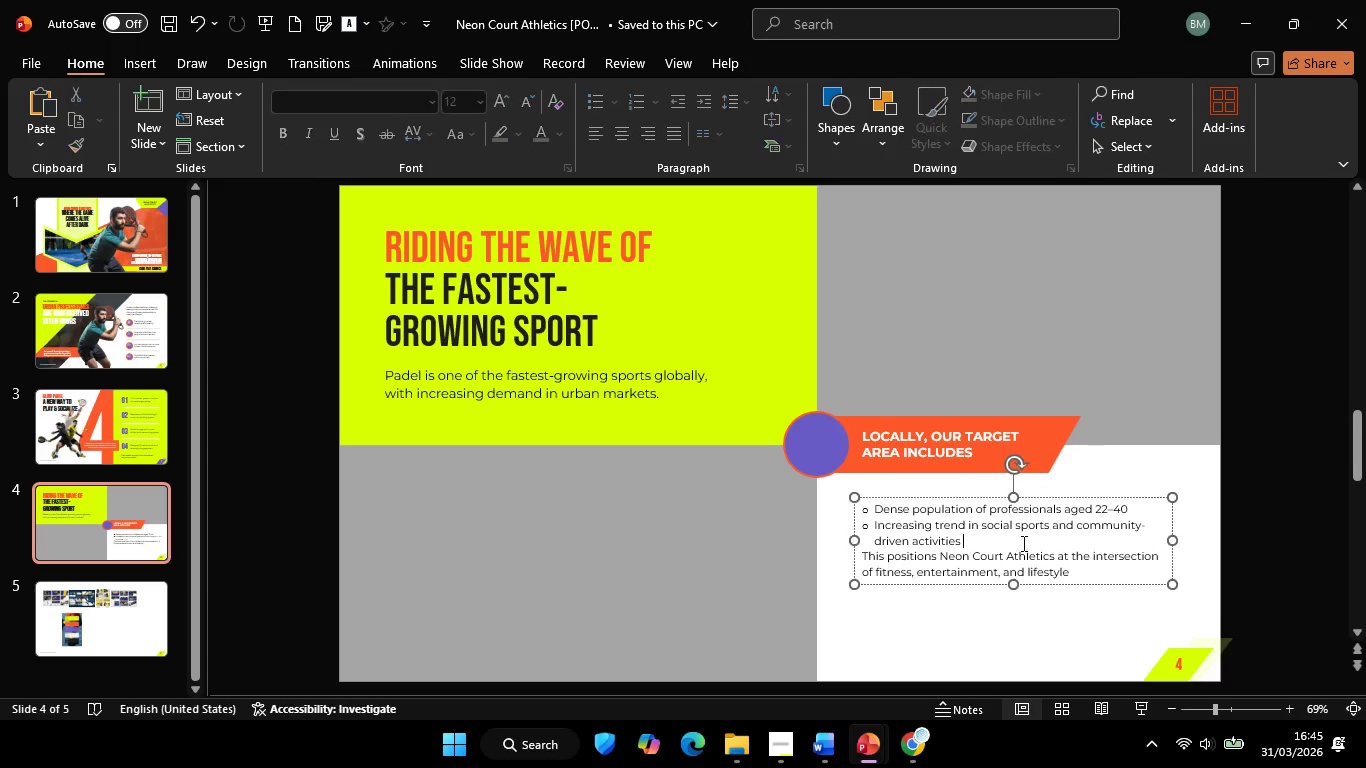 
double_click([1022, 543])
 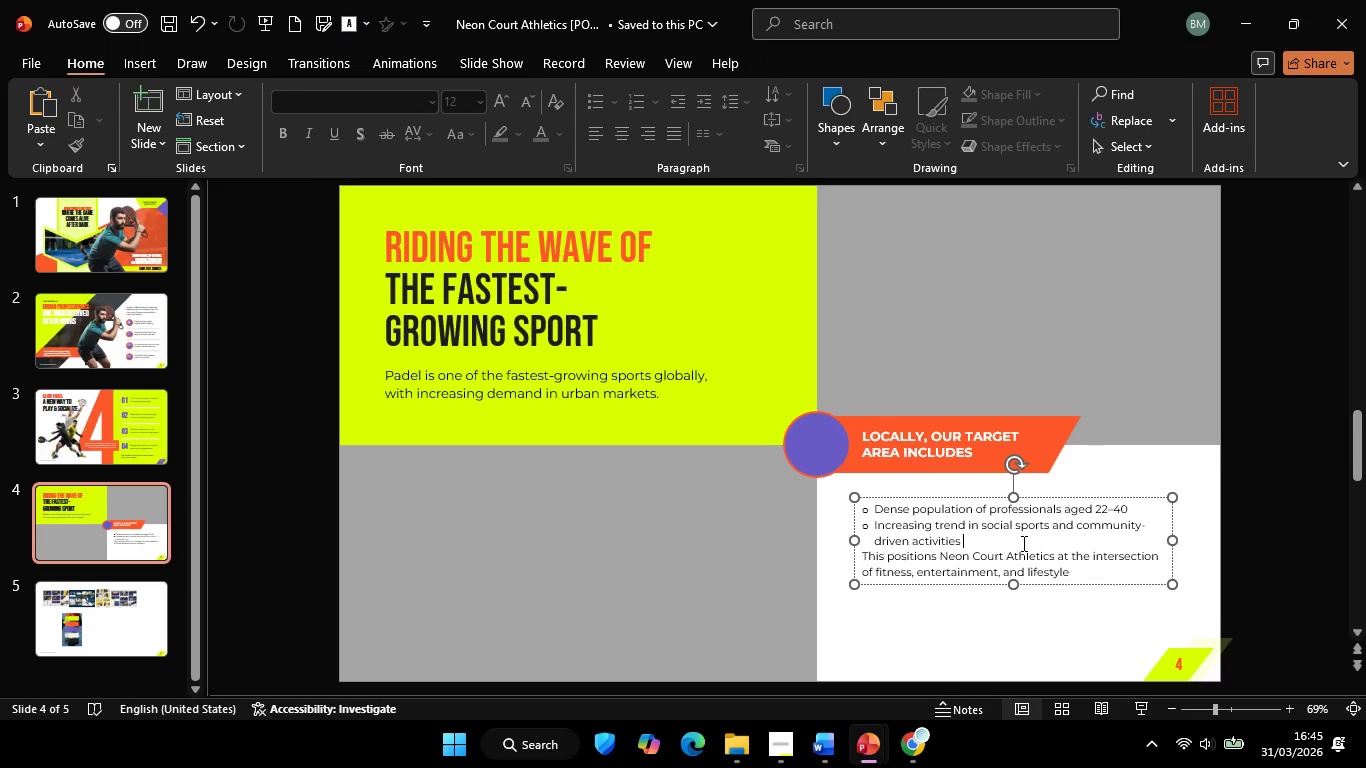 
key(Control+A)
 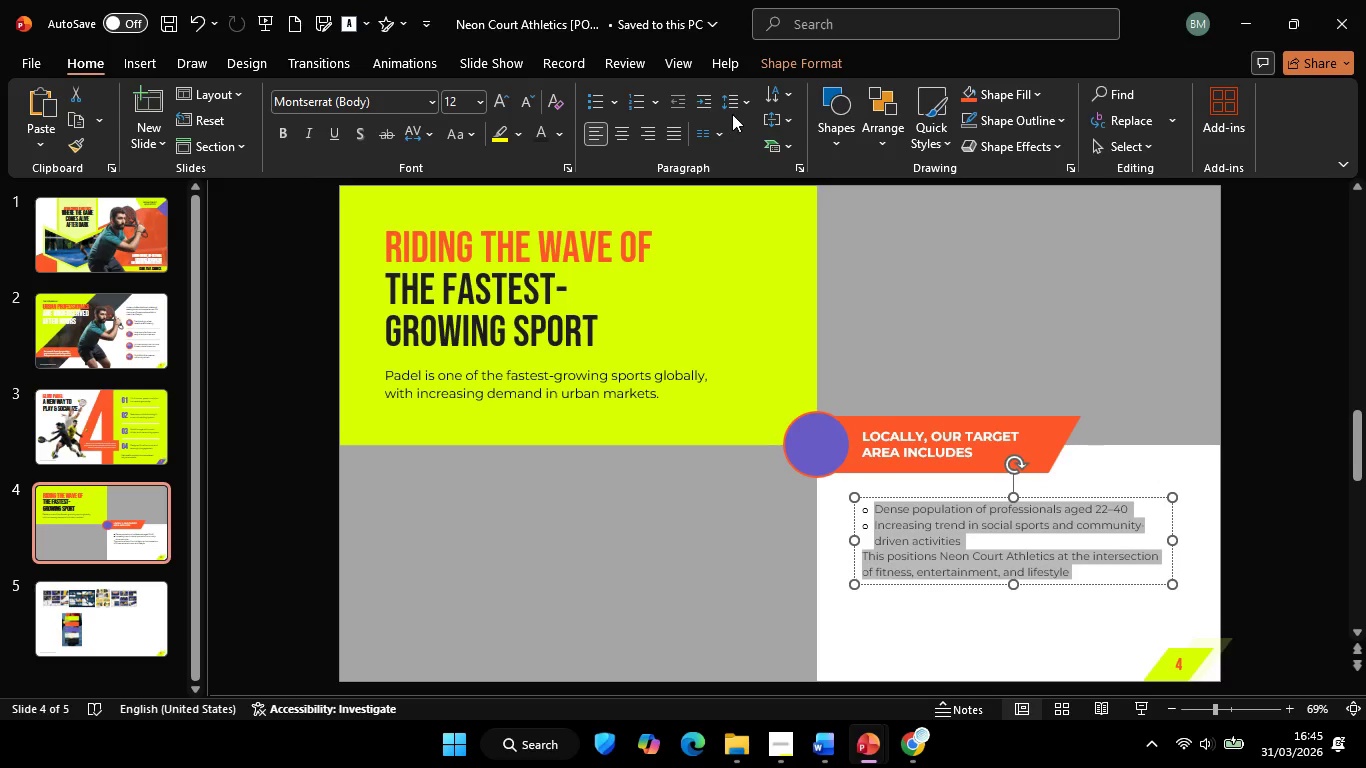 
left_click([734, 108])
 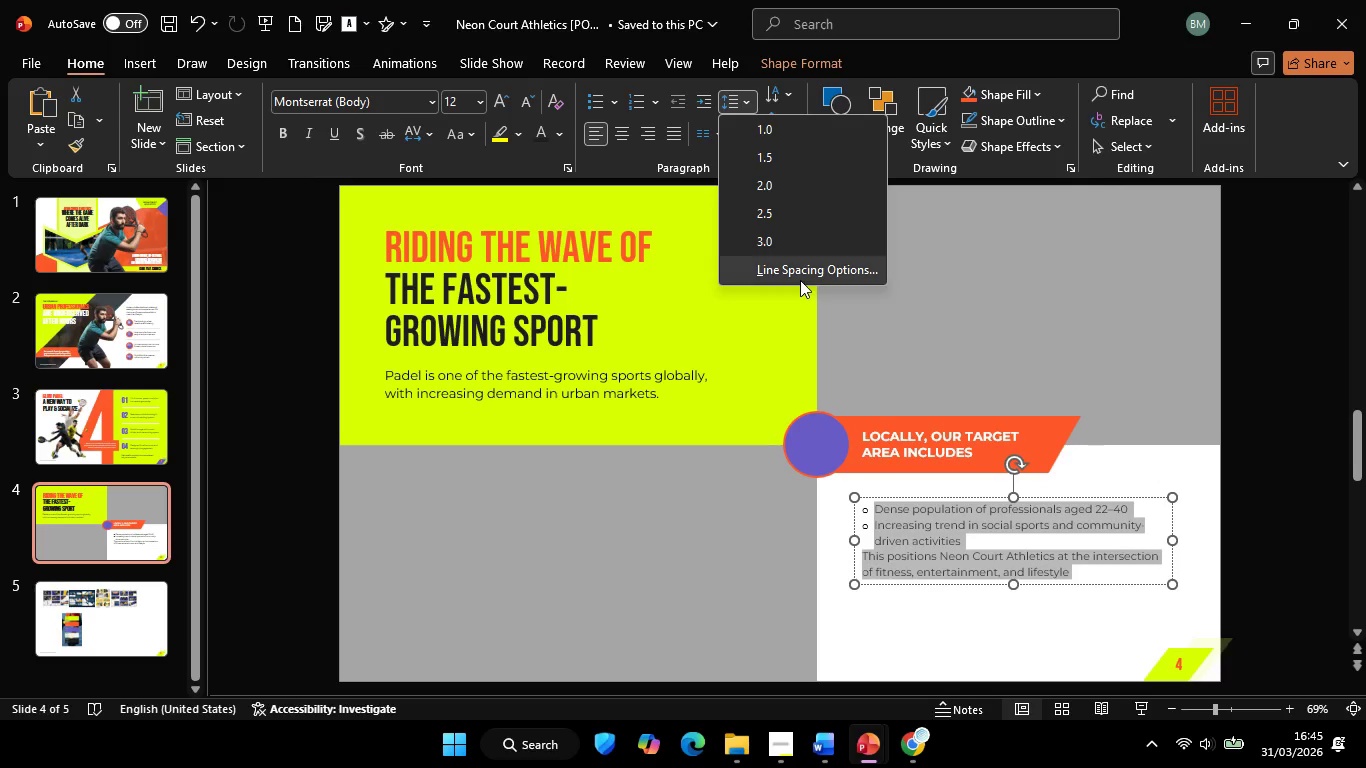 
left_click([800, 280])
 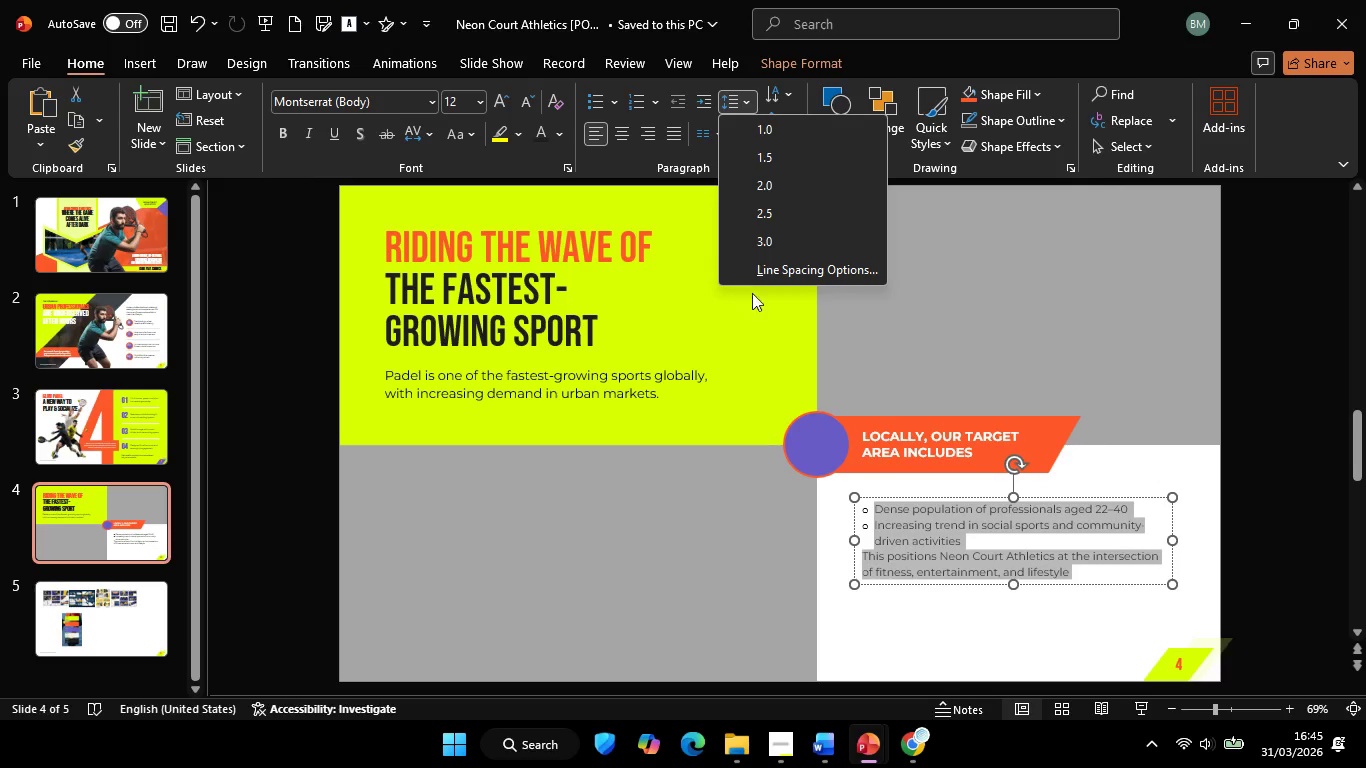 
left_click([777, 273])
 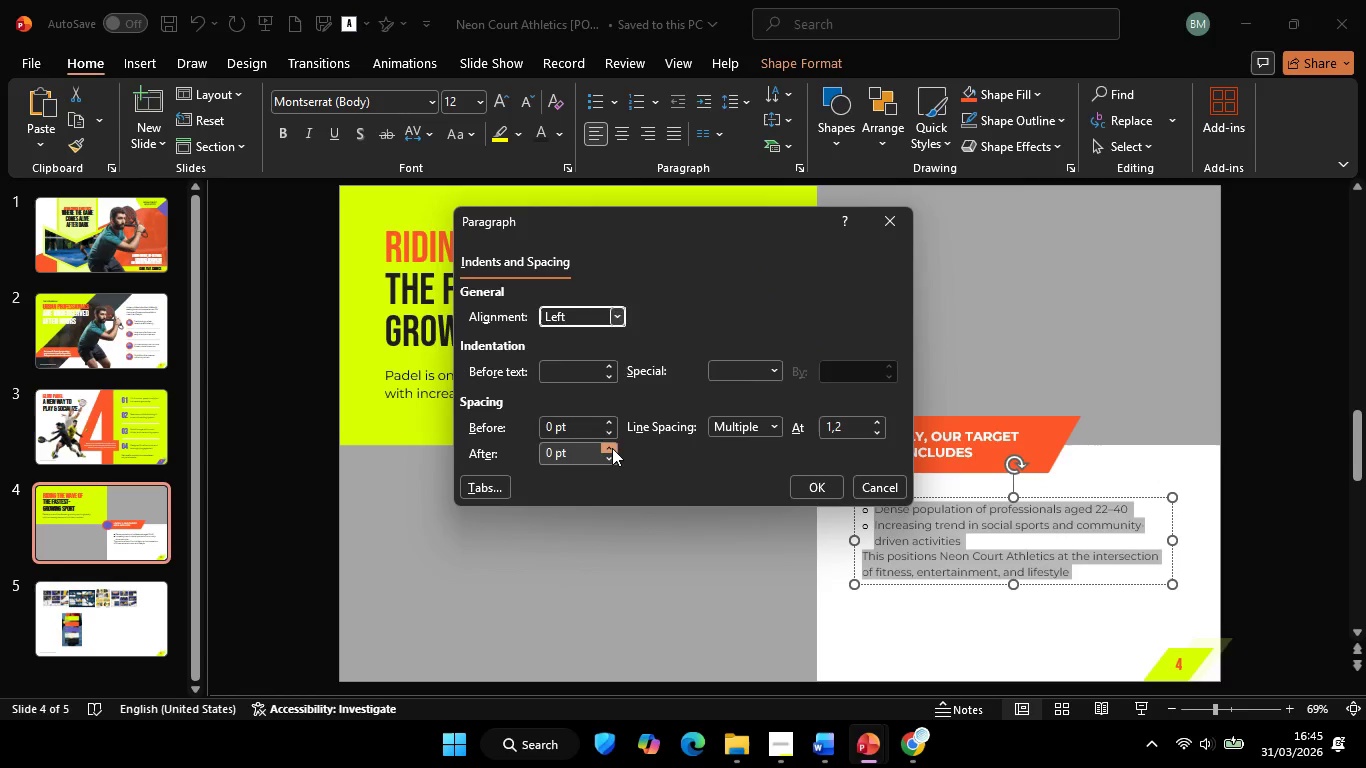 
double_click([612, 448])
 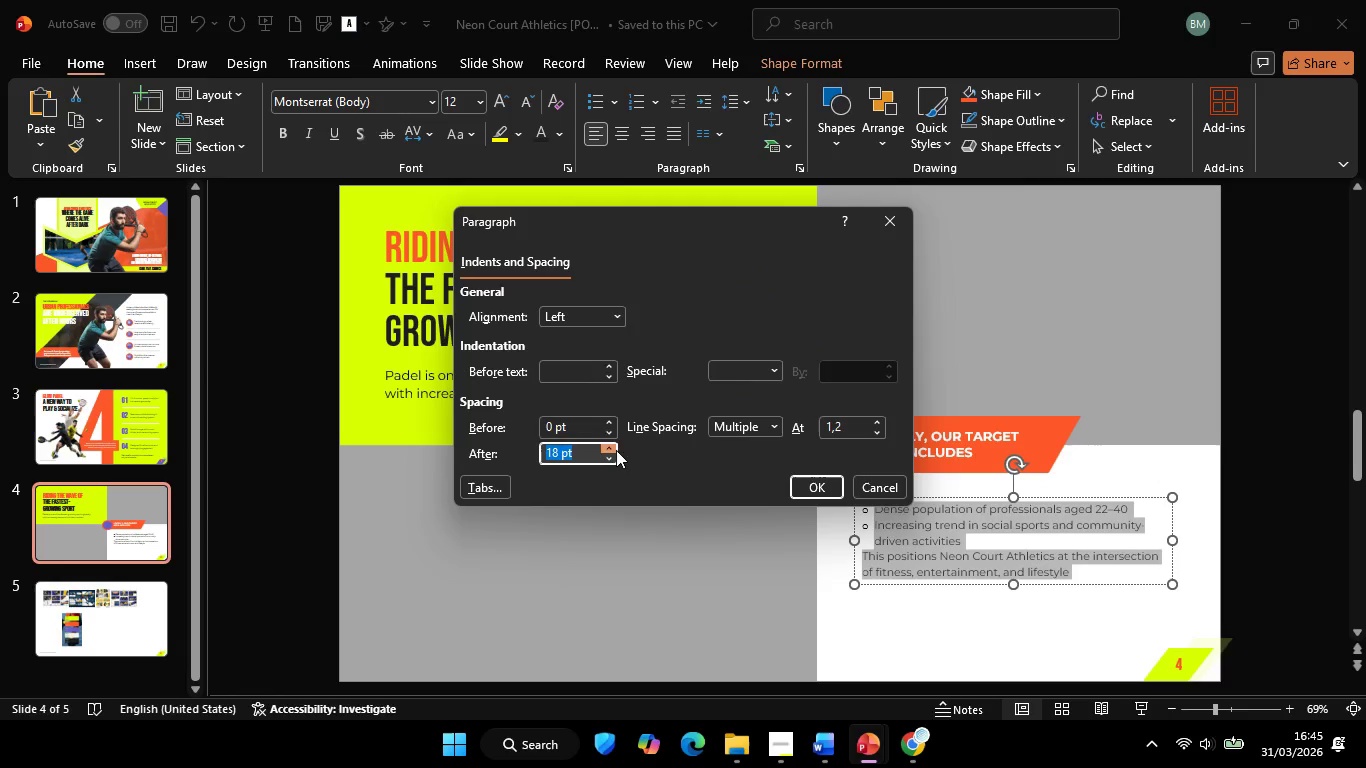 
triple_click([612, 448])
 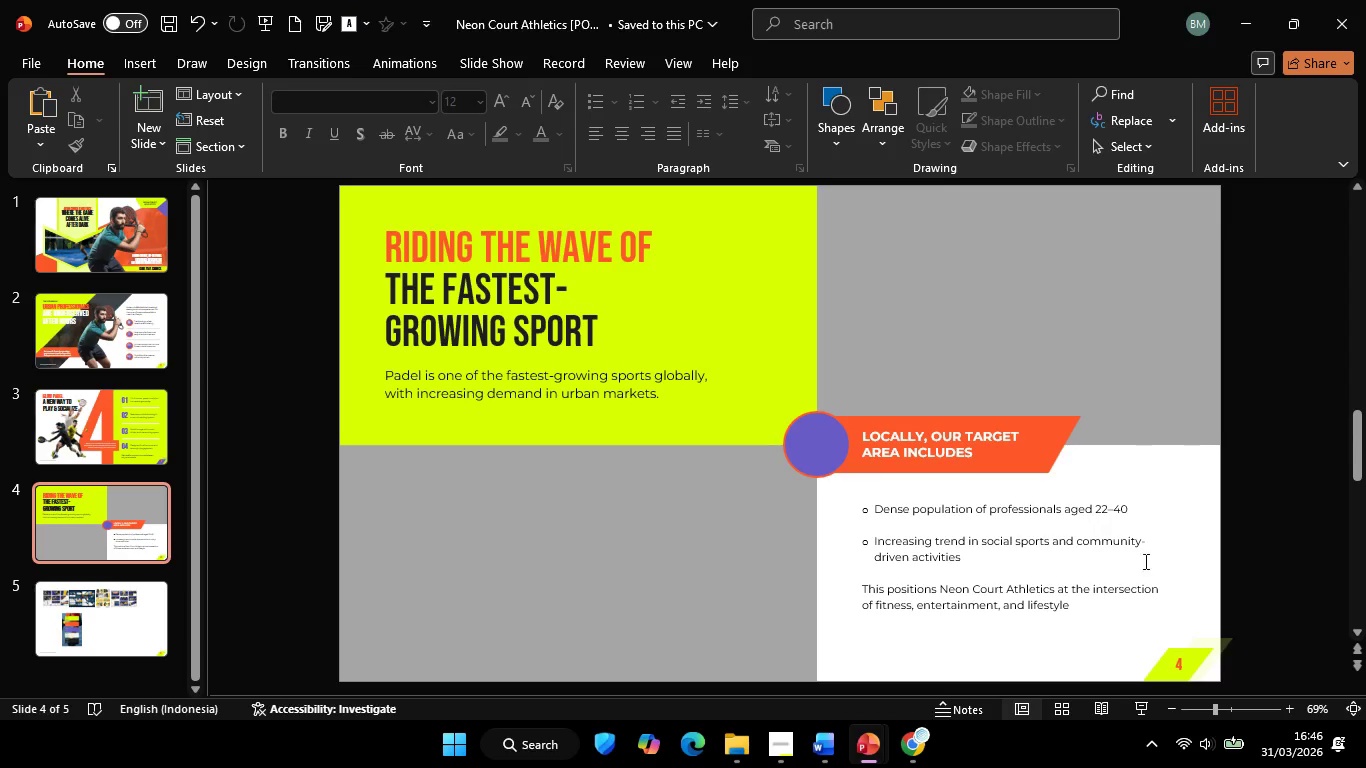 
left_click([1063, 573])
 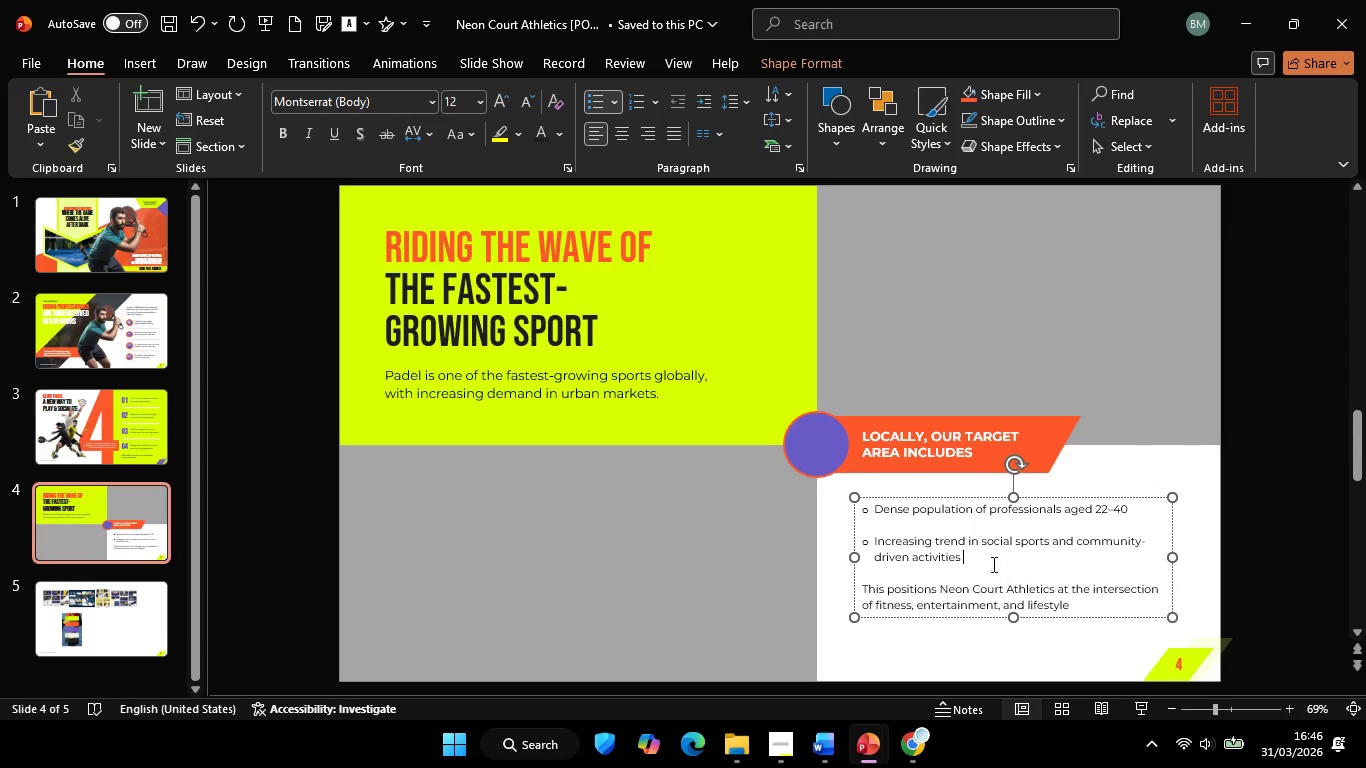 
left_click_drag(start_coordinate=[1004, 566], to_coordinate=[805, 493])
 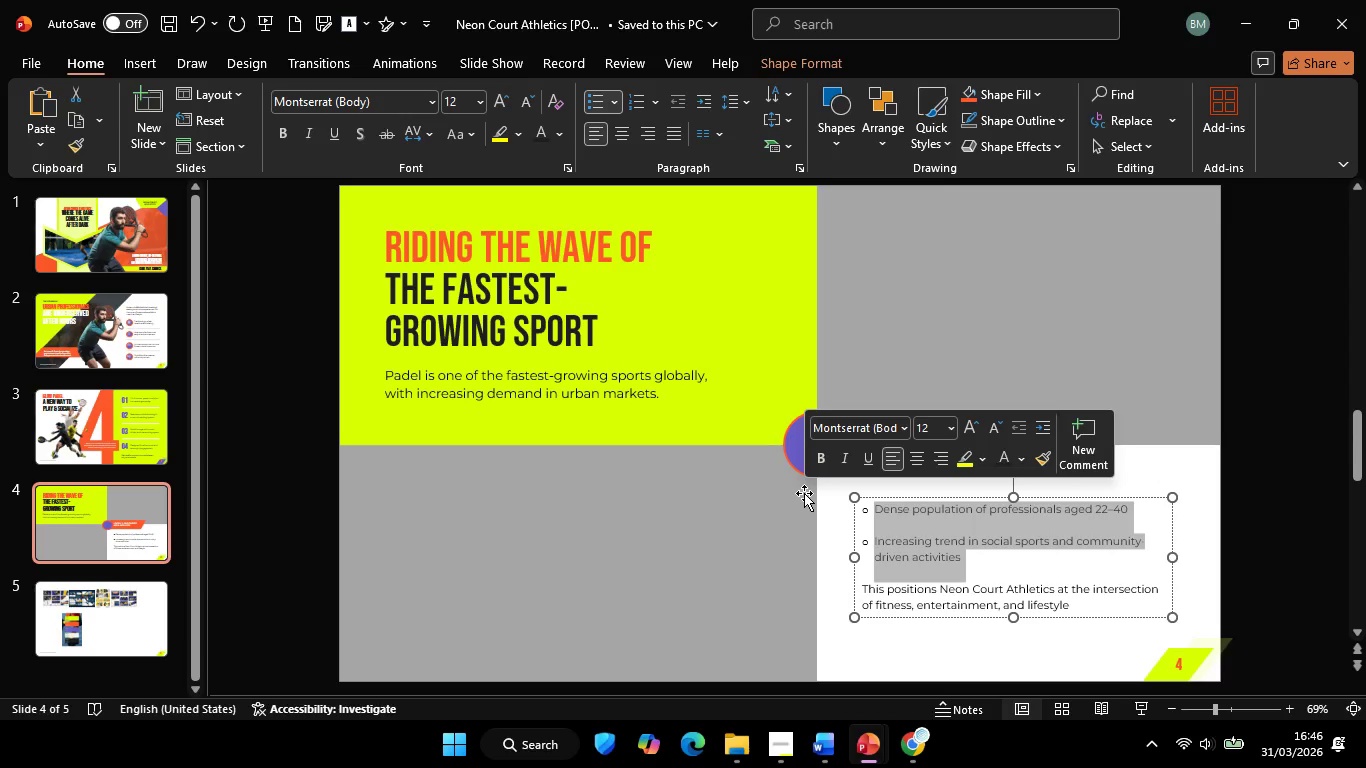 
key(Backspace)
 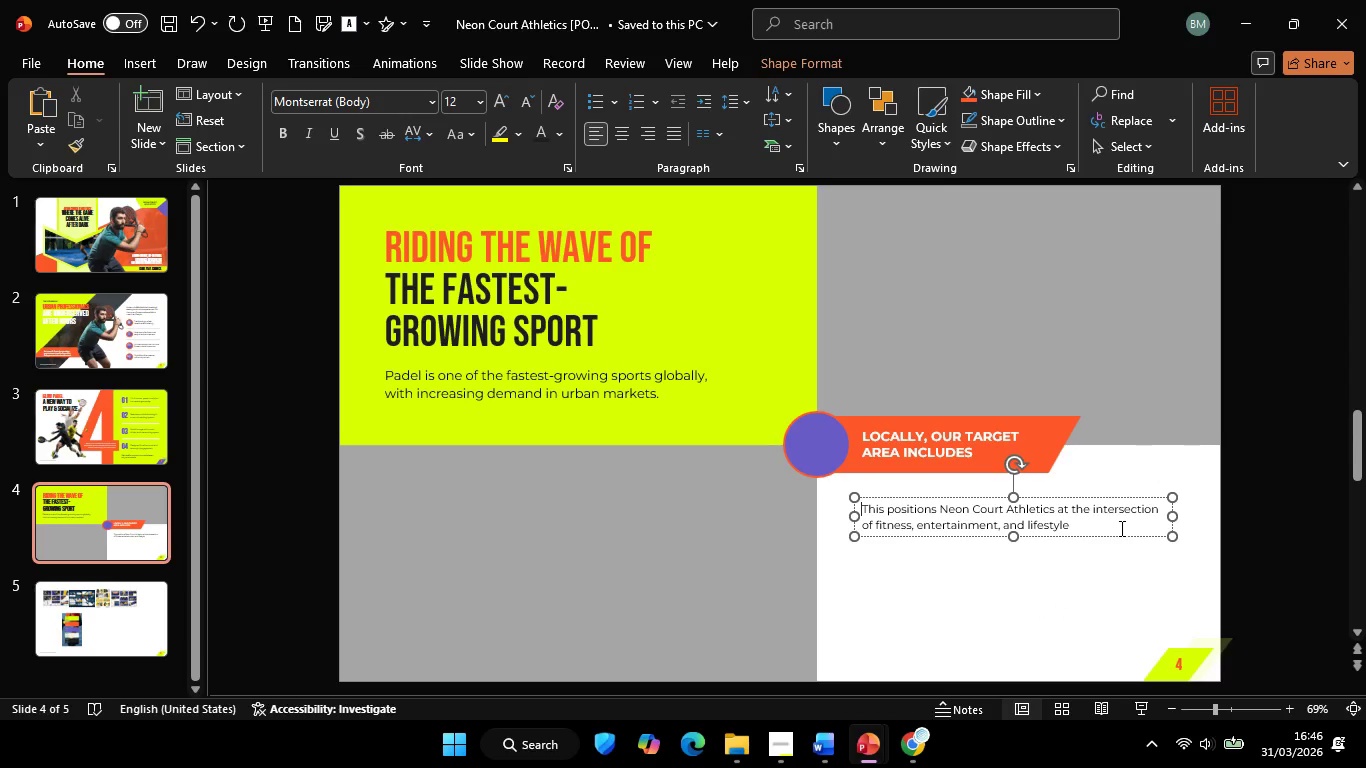 
hold_key(key=ShiftLeft, duration=1.49)
left_click_drag(start_coordinate=[1170, 517], to_coordinate=[1158, 518])
 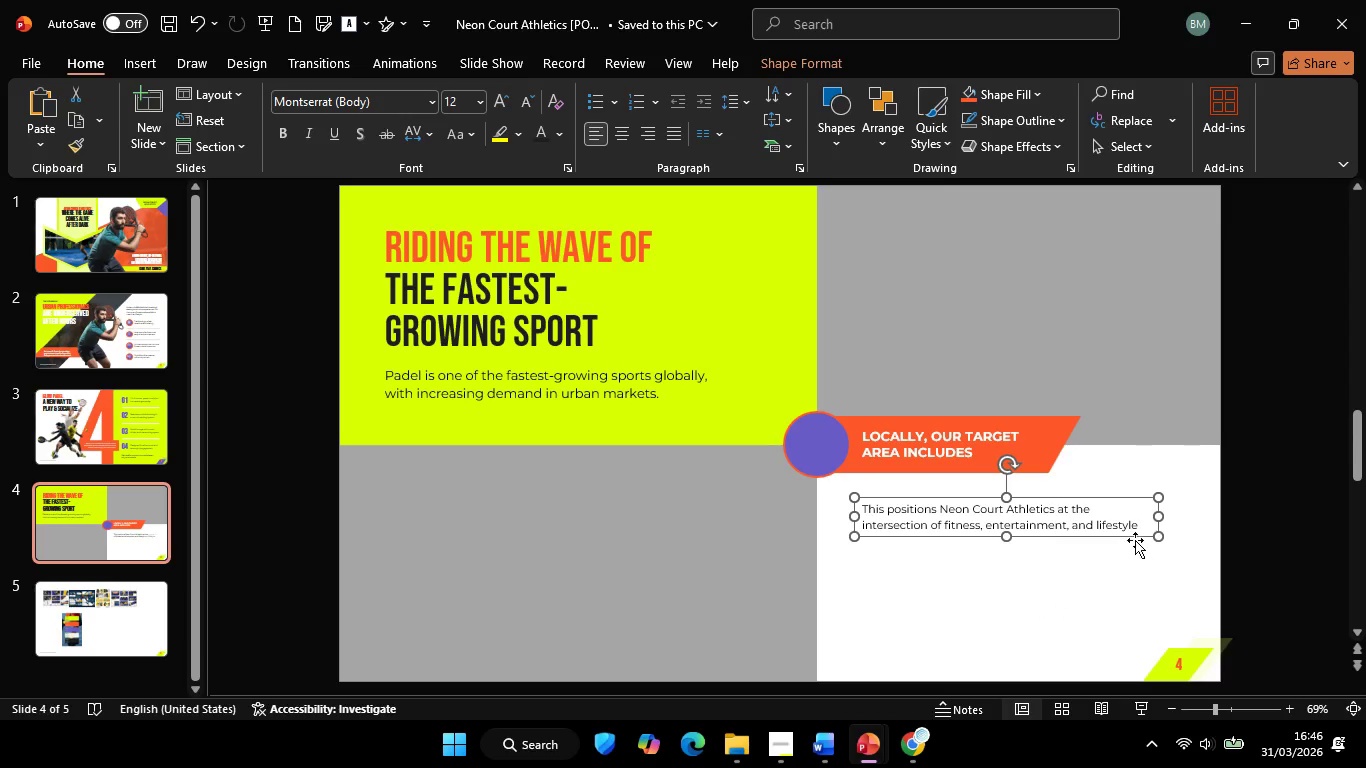 
hold_key(key=ShiftLeft, duration=3.09)
left_click_drag(start_coordinate=[1134, 539], to_coordinate=[1136, 649])
 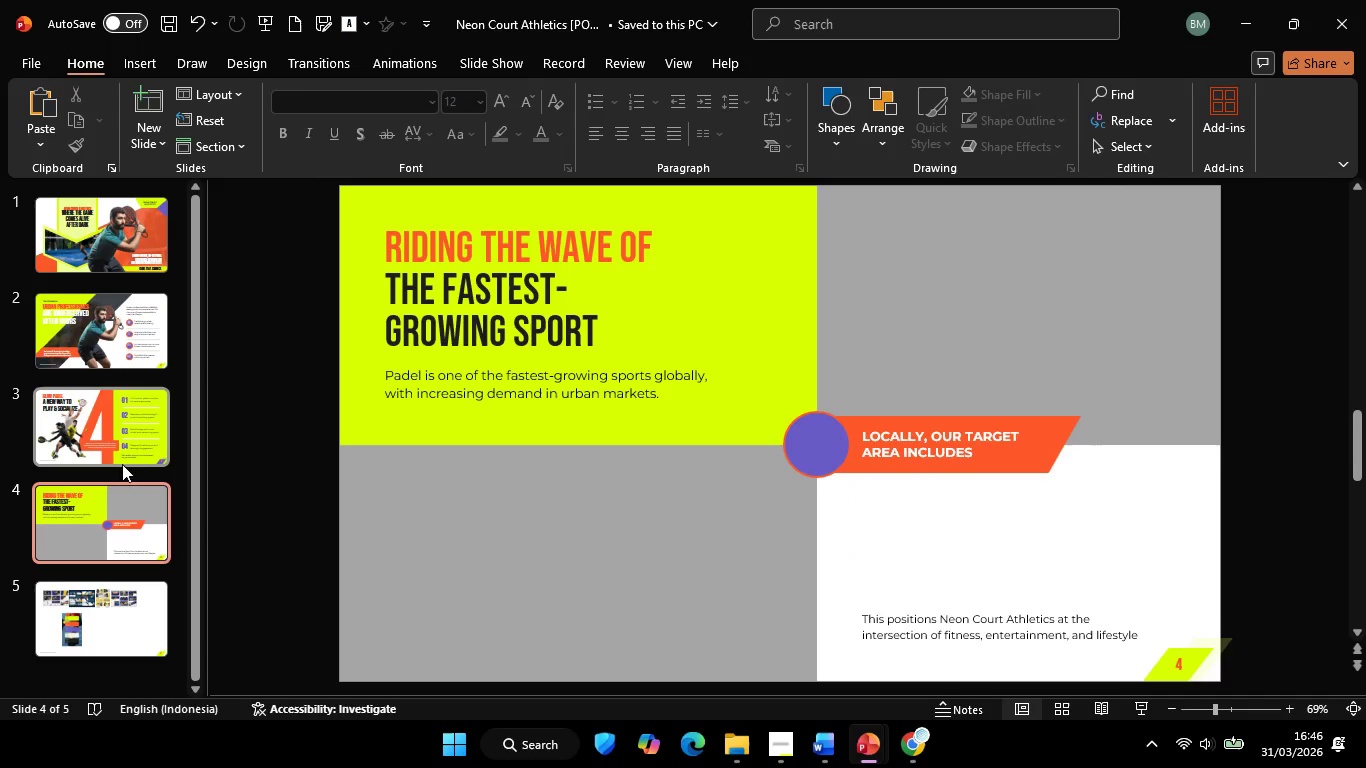 
left_click([161, 324])
 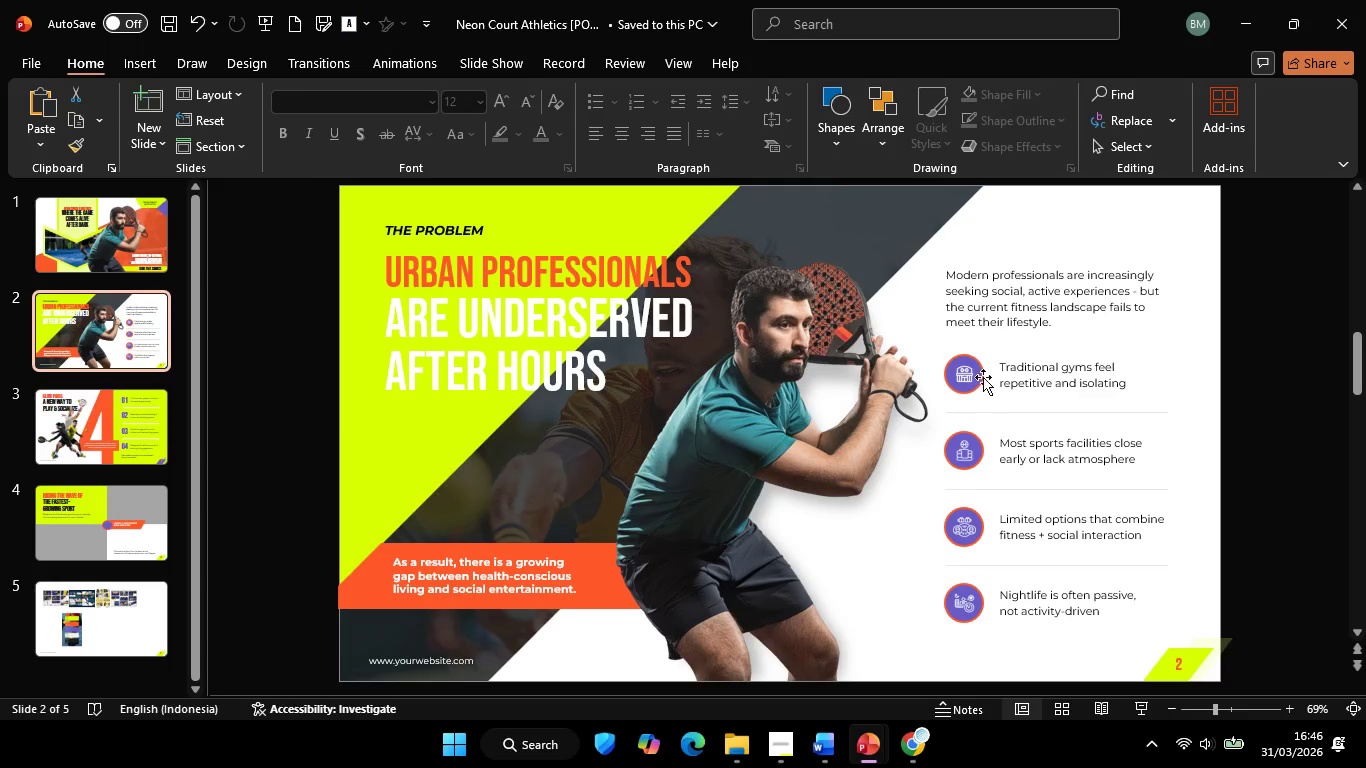 
left_click([979, 374])
 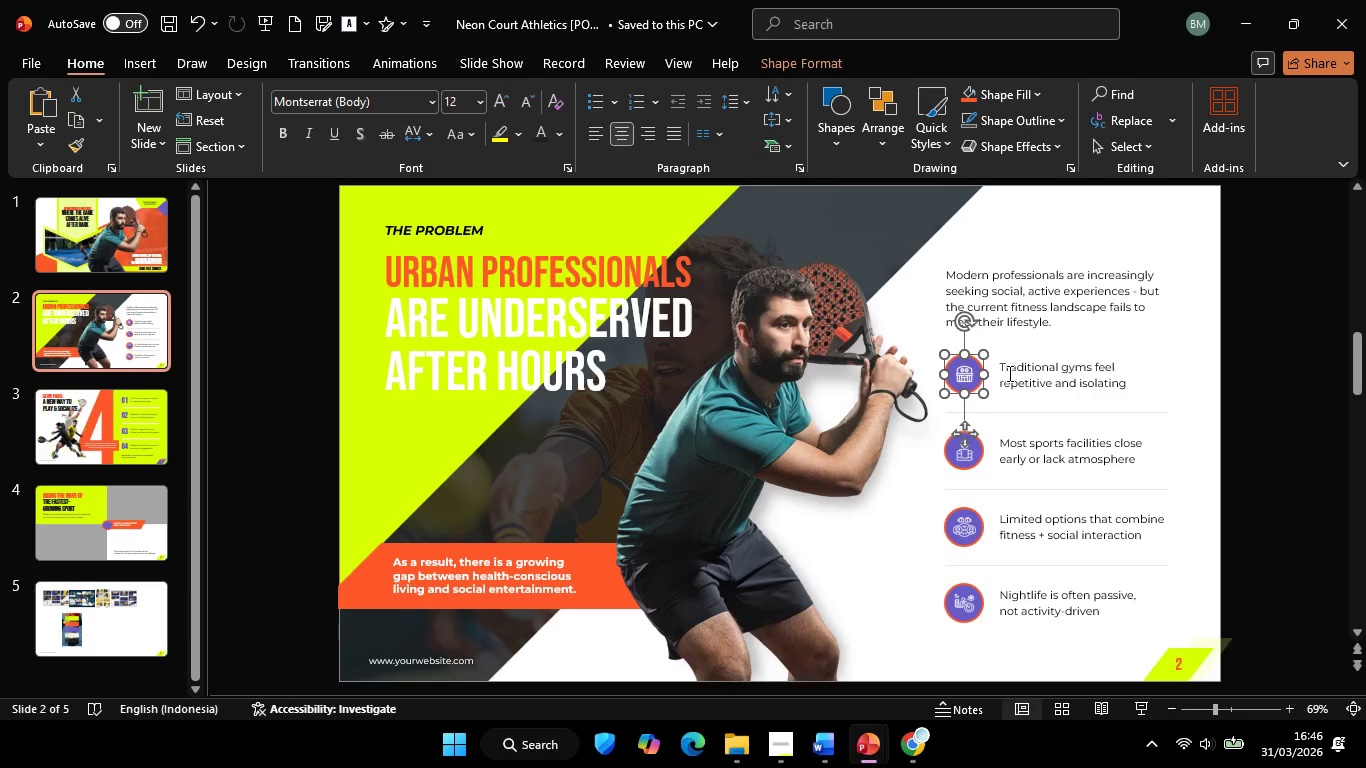 
hold_key(key=ShiftLeft, duration=0.31)
double_click([1008, 373])
 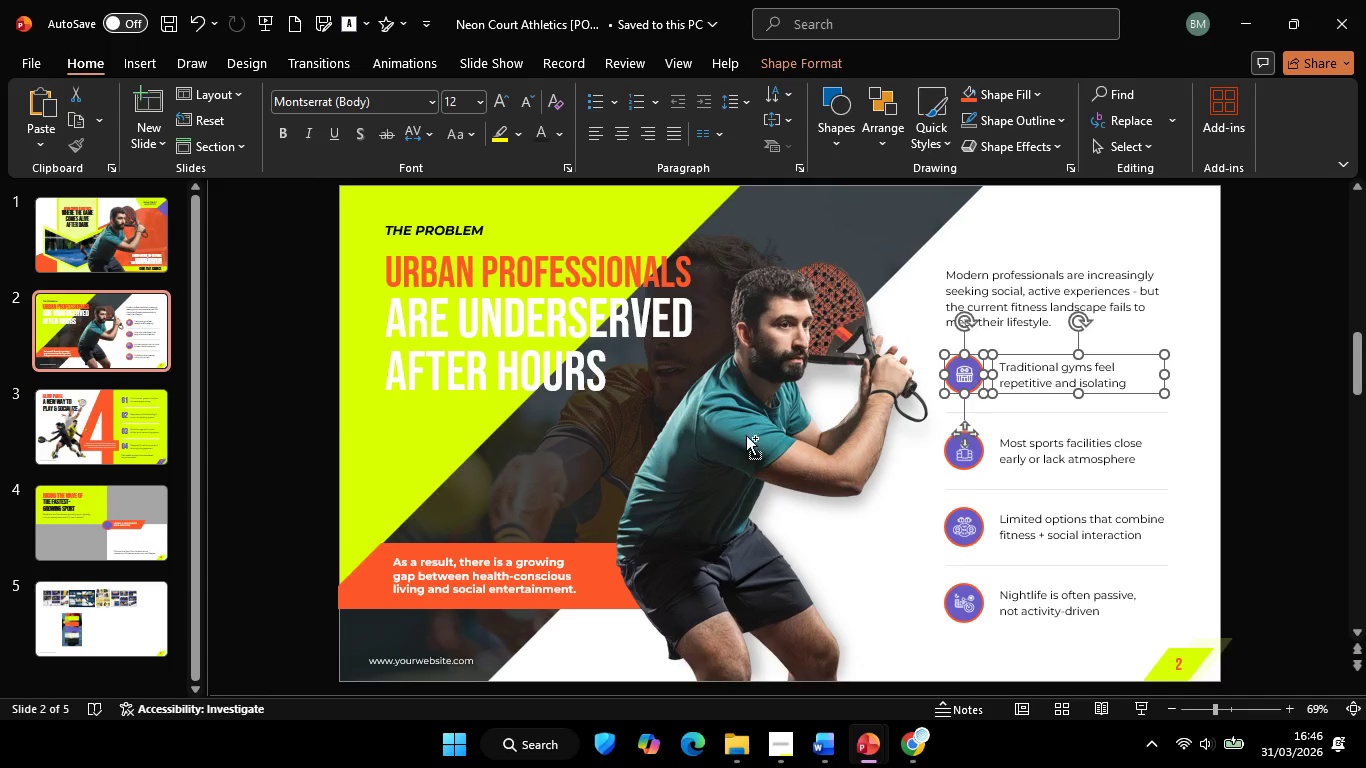 
key(Control+C)
 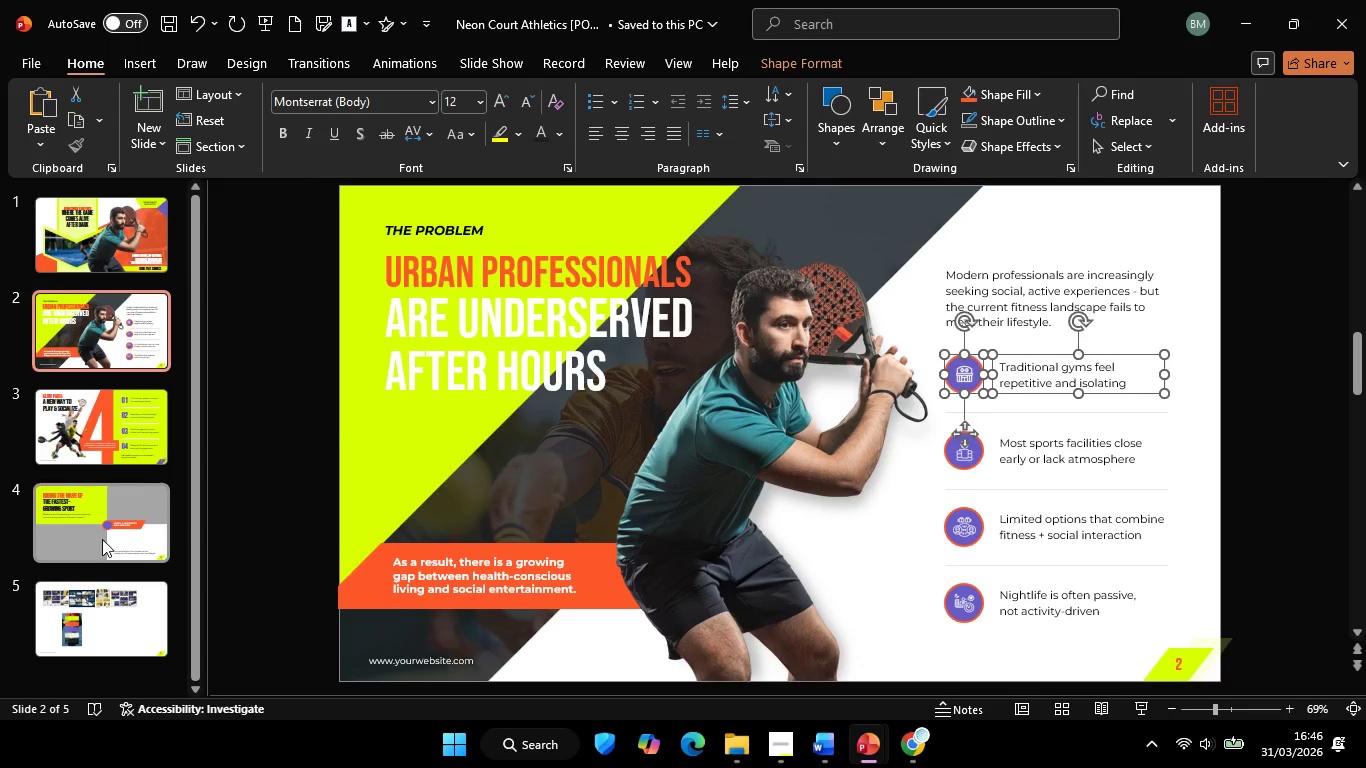 
left_click_drag(start_coordinate=[103, 536], to_coordinate=[106, 529])
 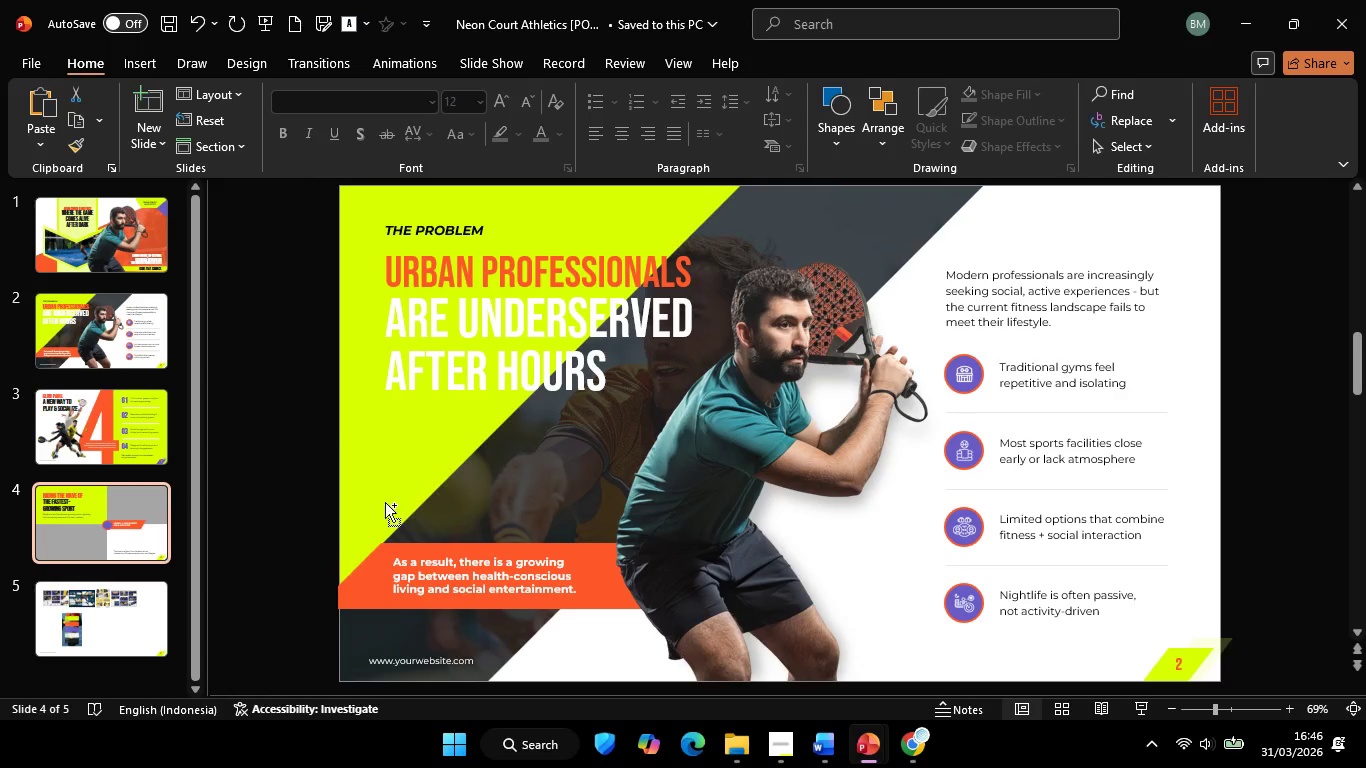 
key(Control+V)
 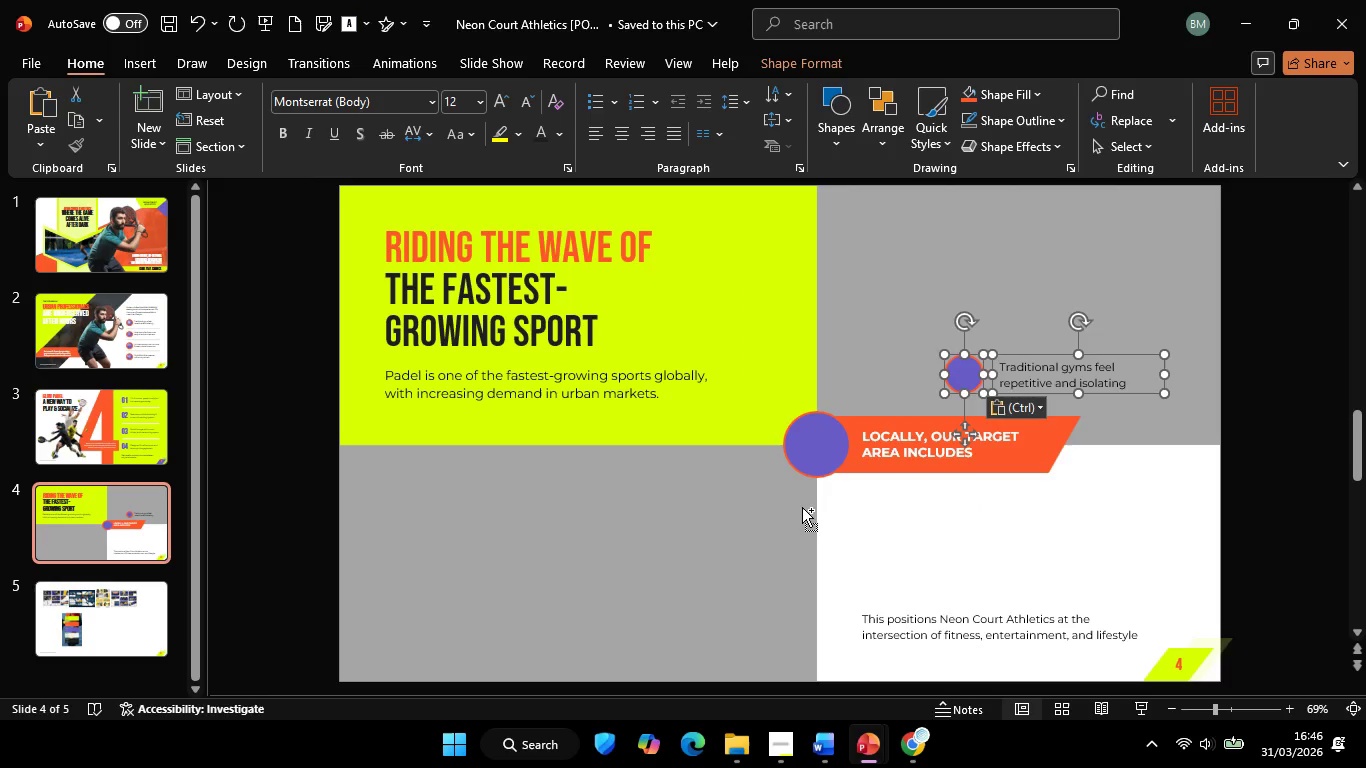 
key(Control+G)
 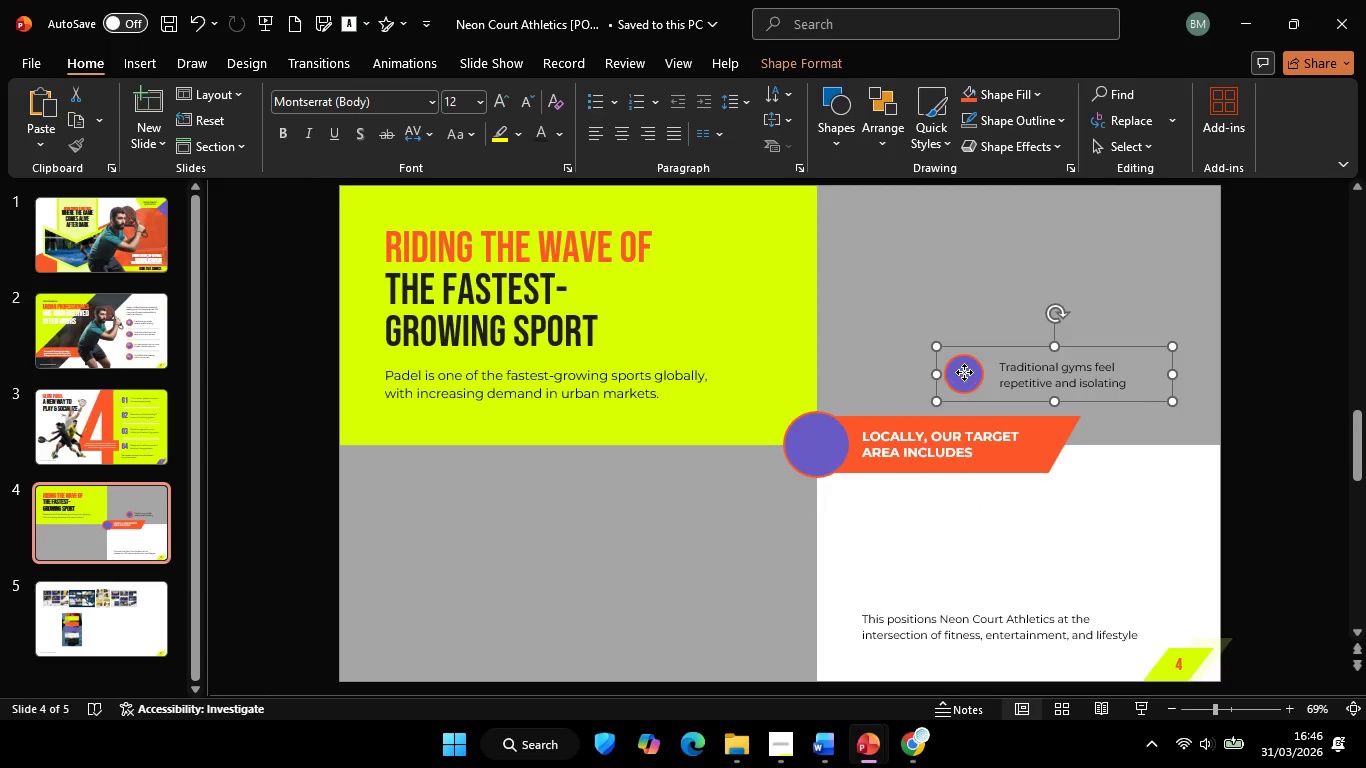 
left_click_drag(start_coordinate=[964, 372], to_coordinate=[885, 508])
 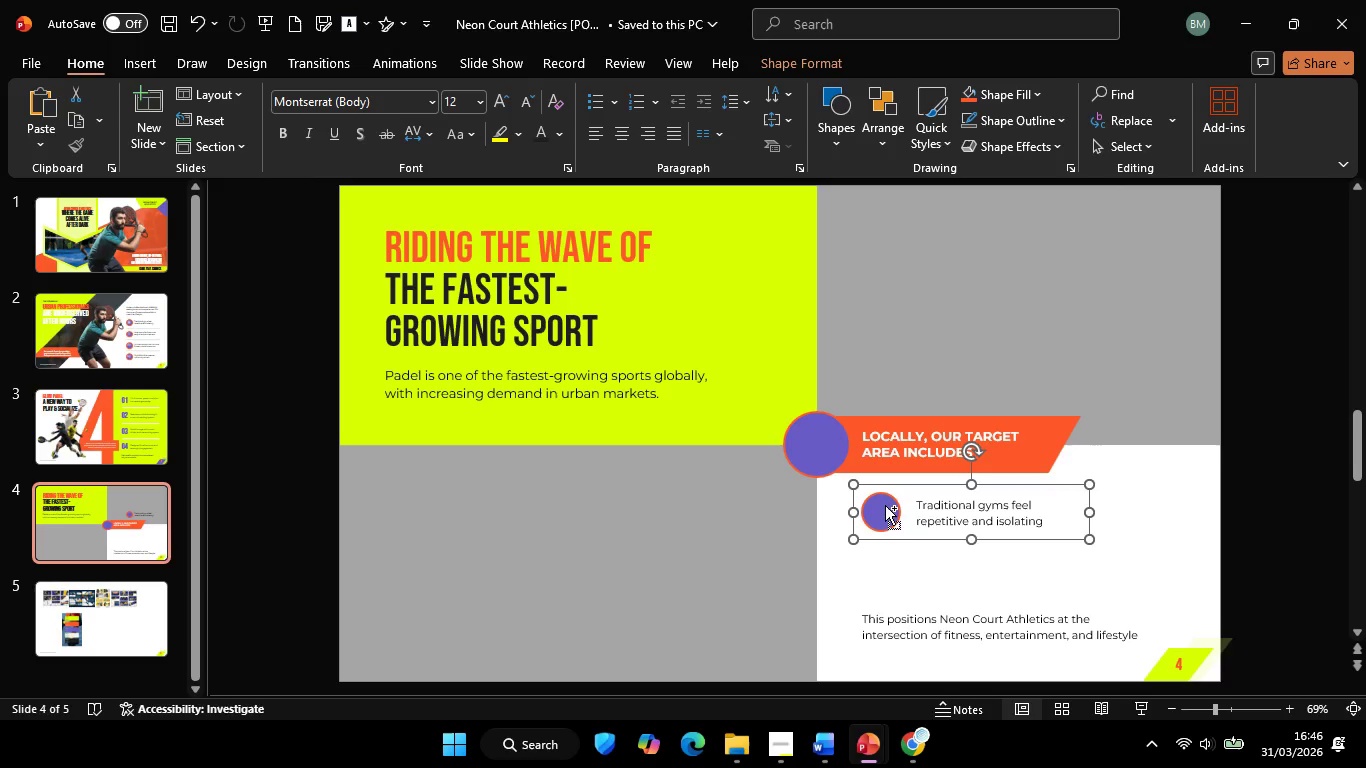 
hold_key(key=ControlLeft, duration=2.17)
hold_key(key=ShiftLeft, duration=2.12)
left_click_drag(start_coordinate=[884, 503], to_coordinate=[880, 563])
 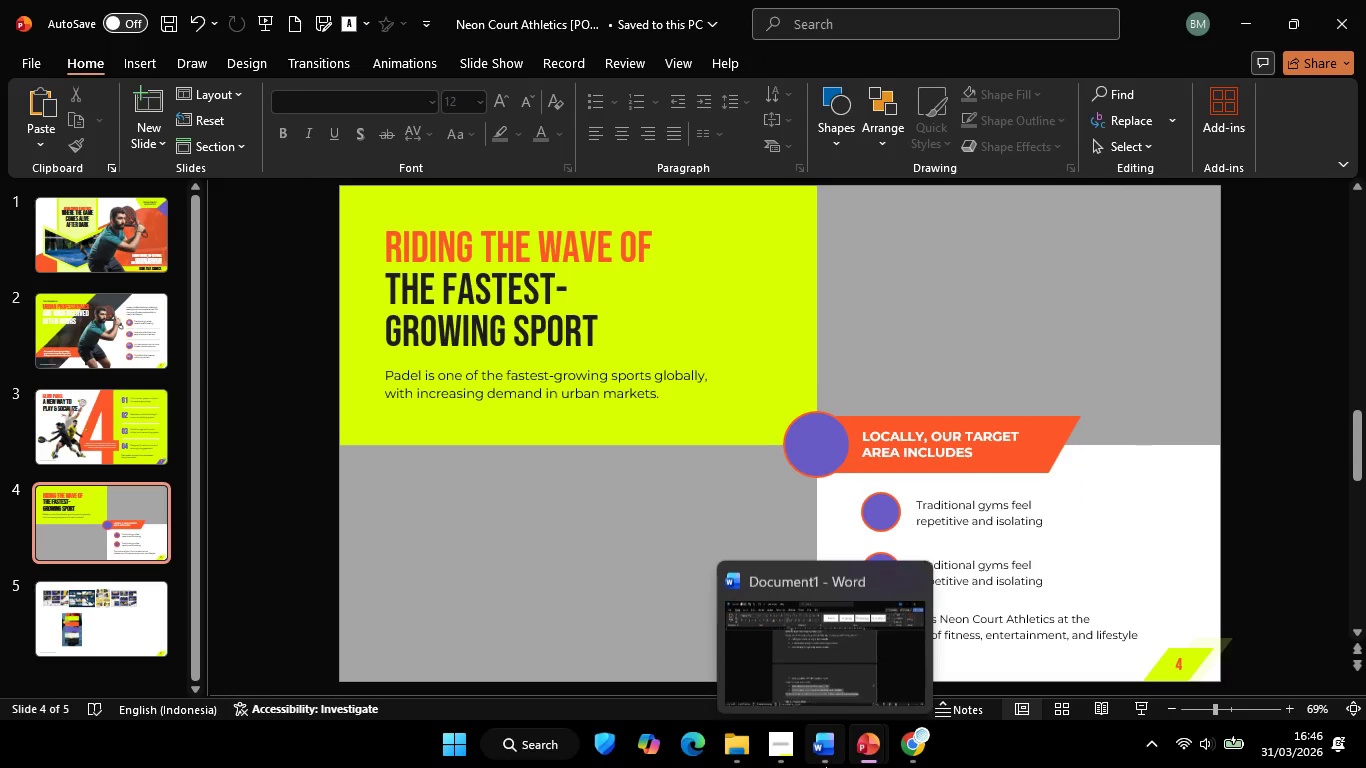 
left_click([846, 633])
 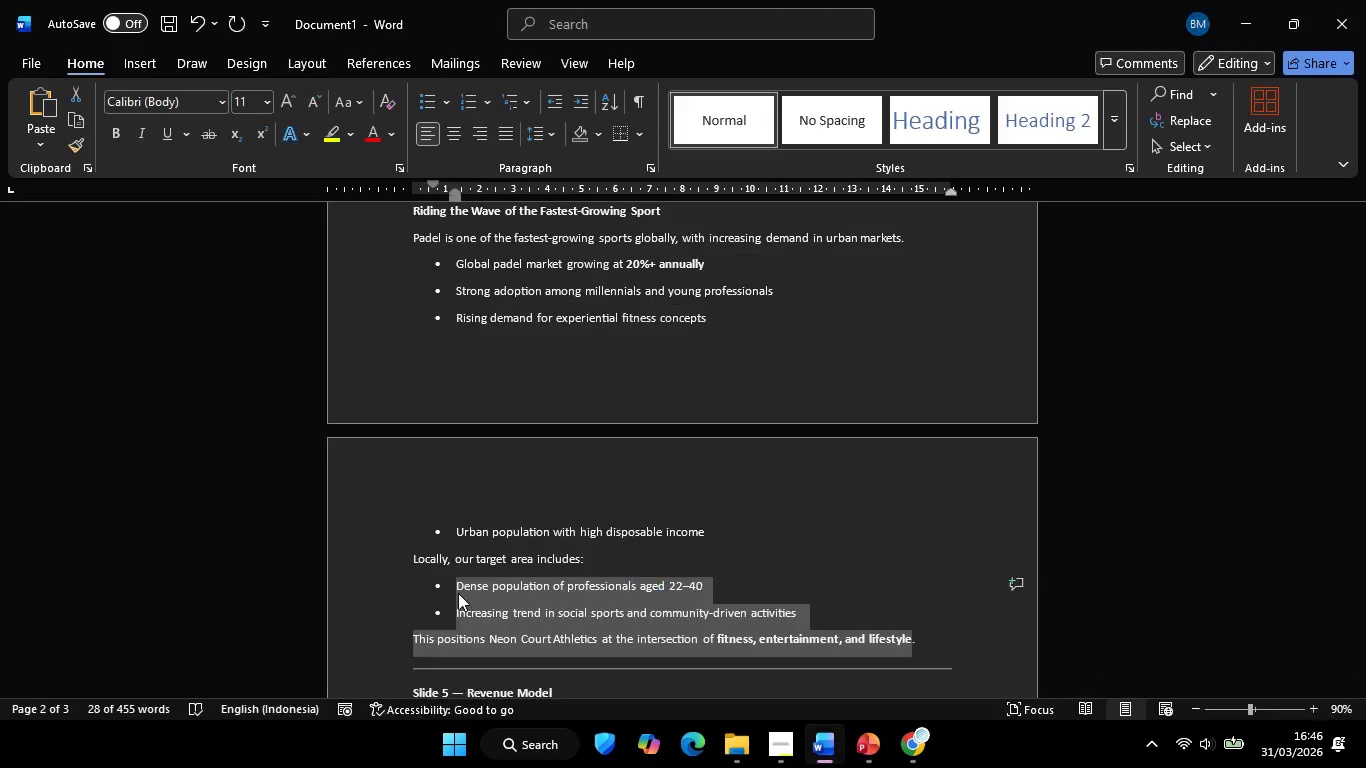 
left_click([452, 590])
 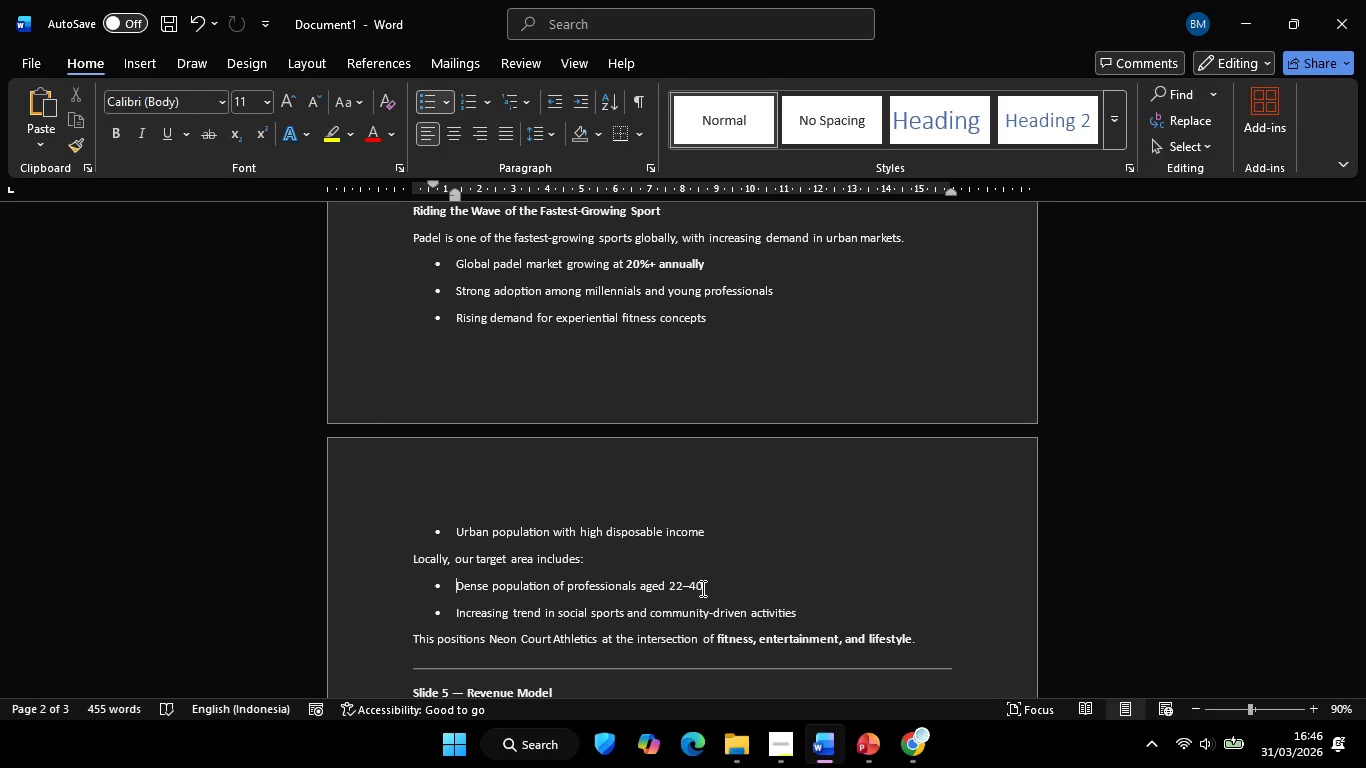 
hold_key(key=ShiftLeft, duration=0.52)
left_click([700, 585])
 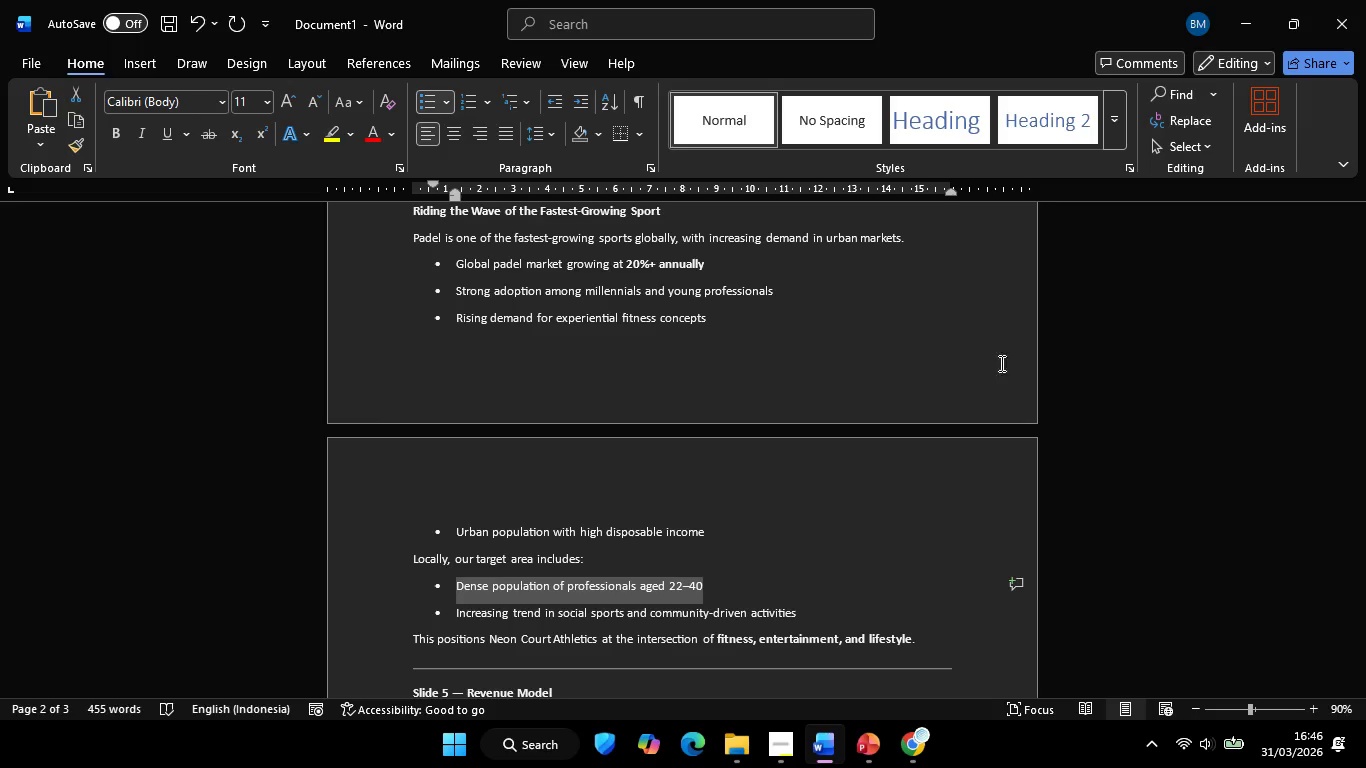 
key(Control+C)
 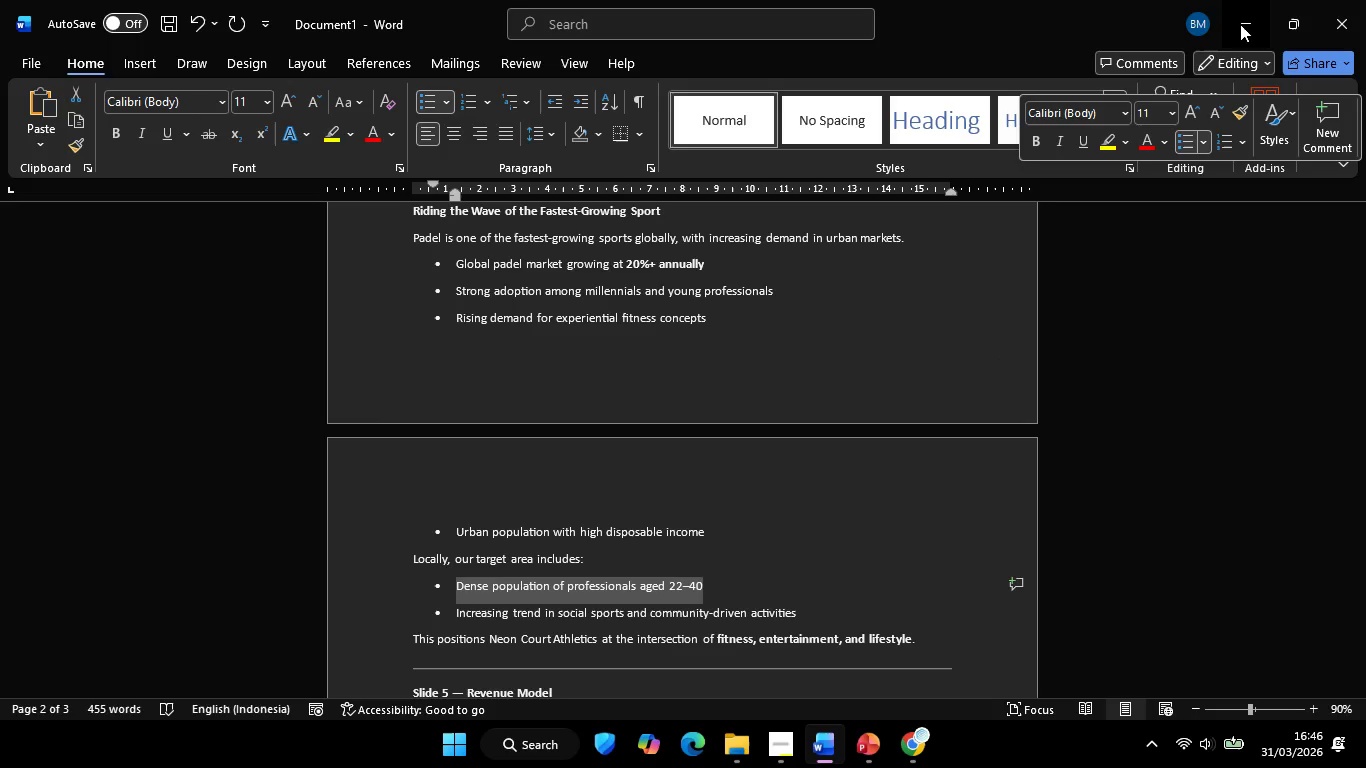 
left_click([1240, 24])
 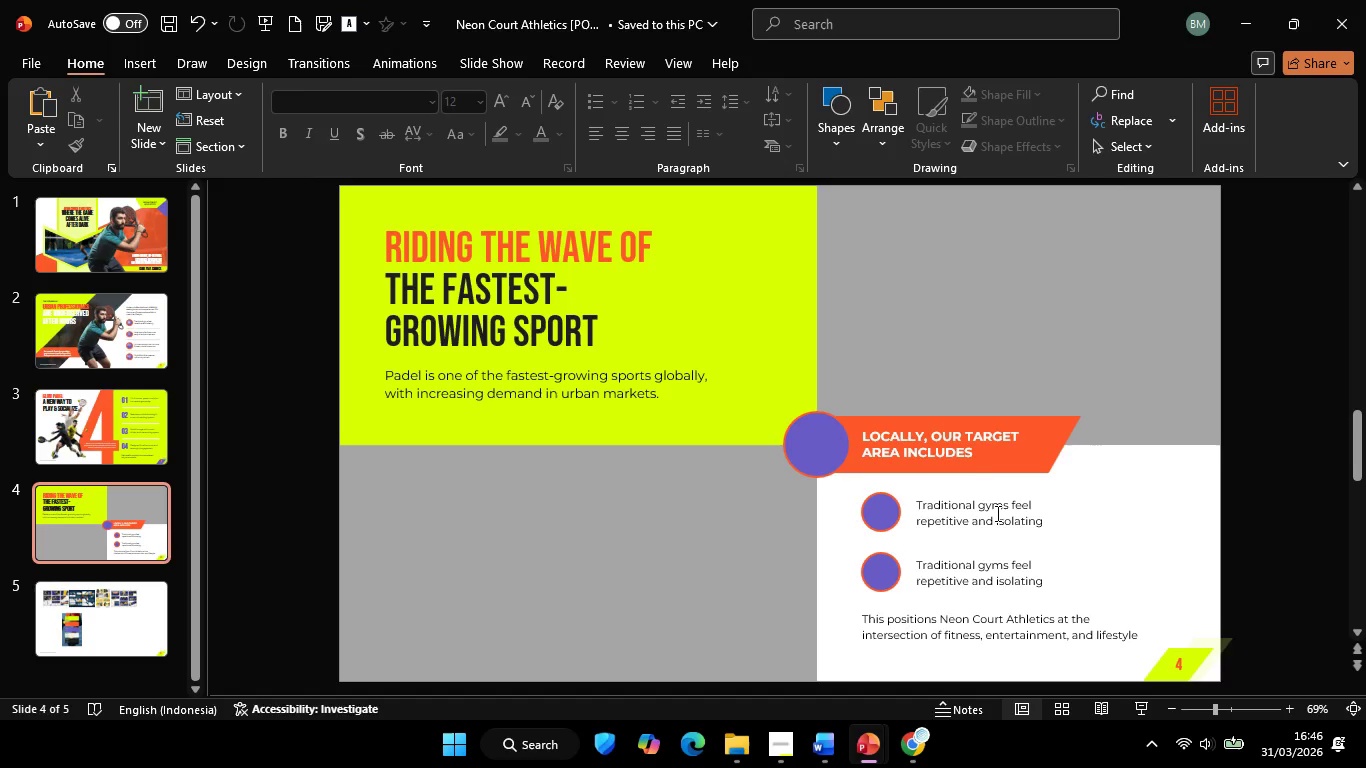 
left_click([996, 513])
 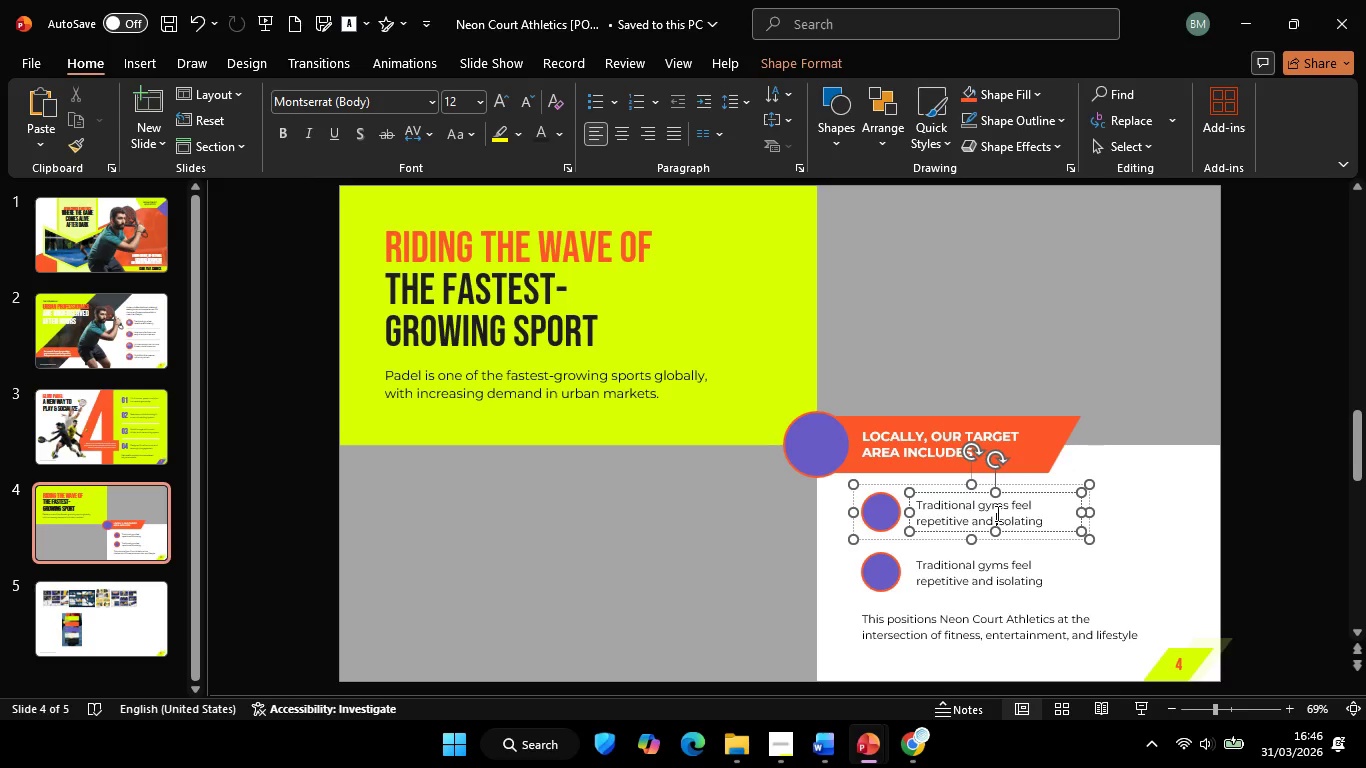 
key(Control+ControlLeft)
 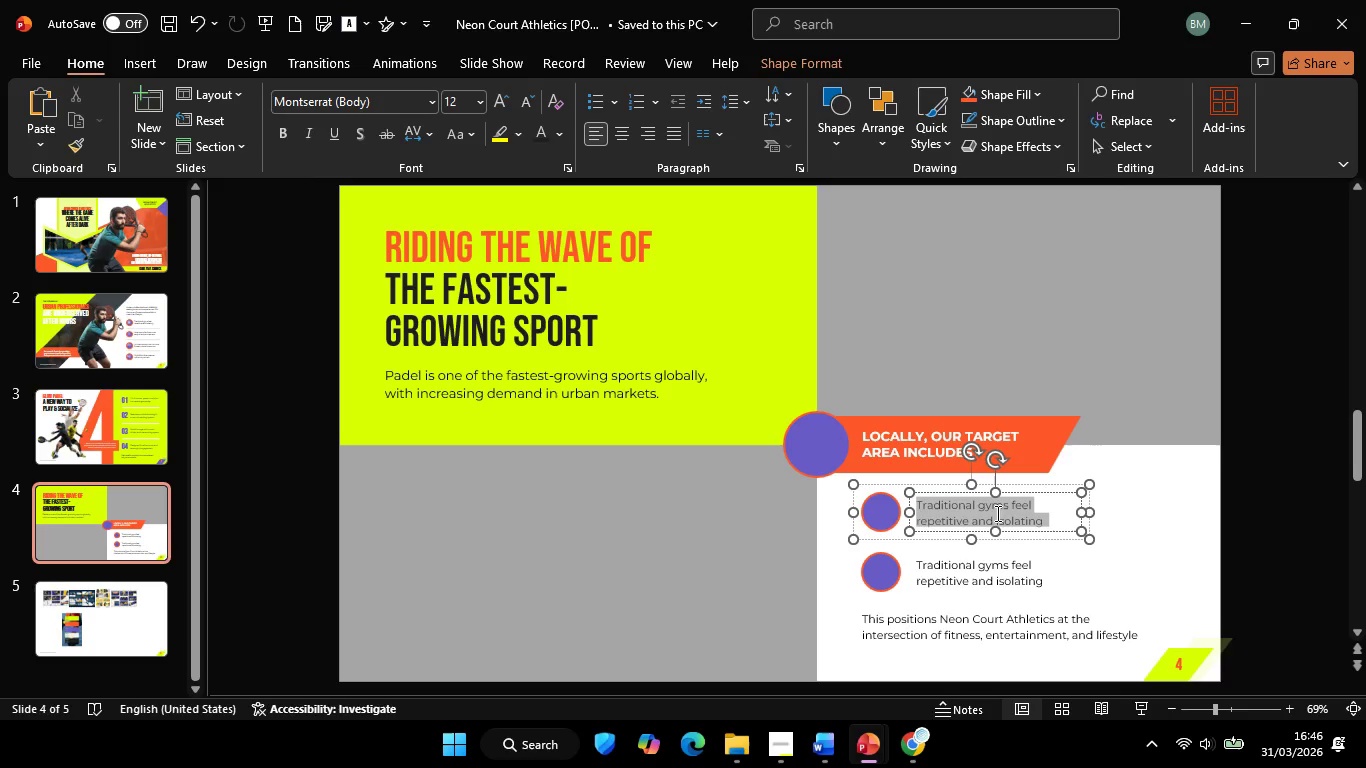 
key(Control+A)
 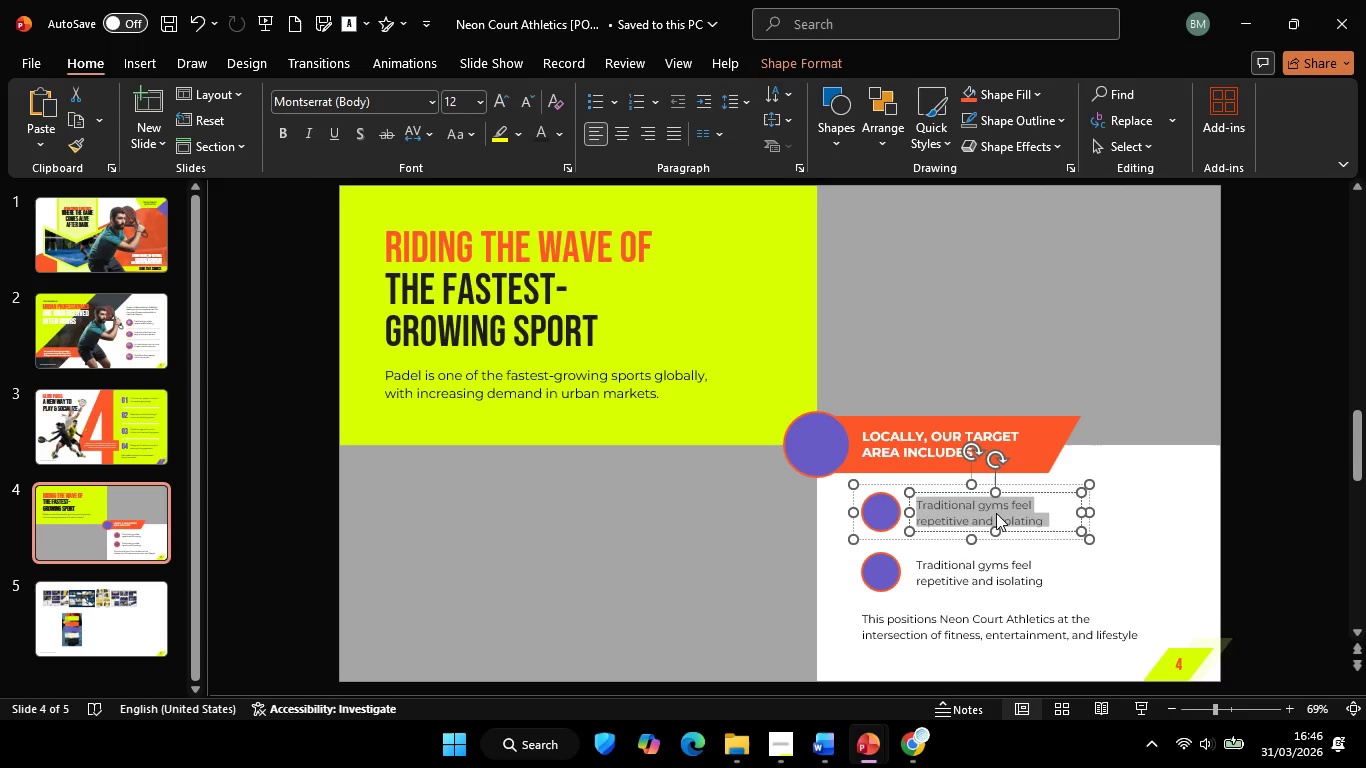 
right_click([996, 513])
 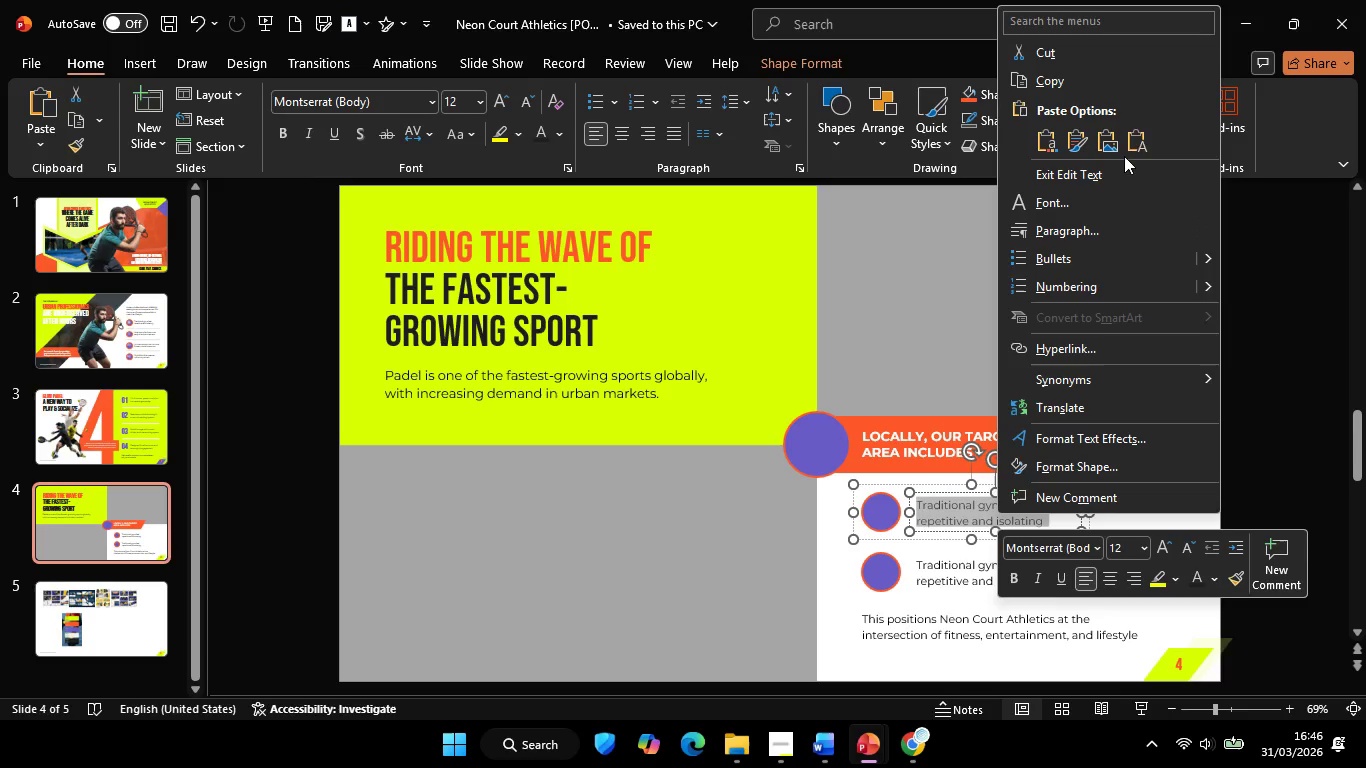 
left_click([1128, 144])
 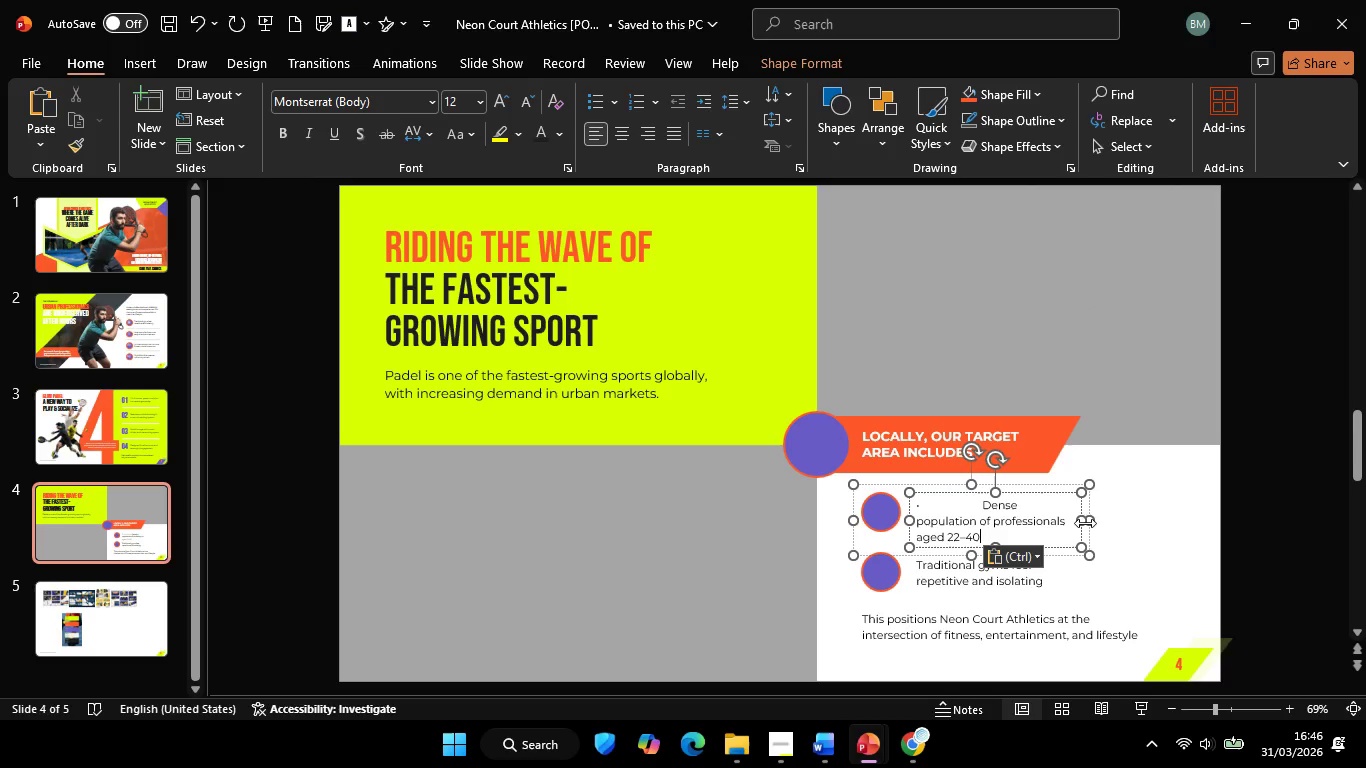 
key(Shift+ShiftLeft)
 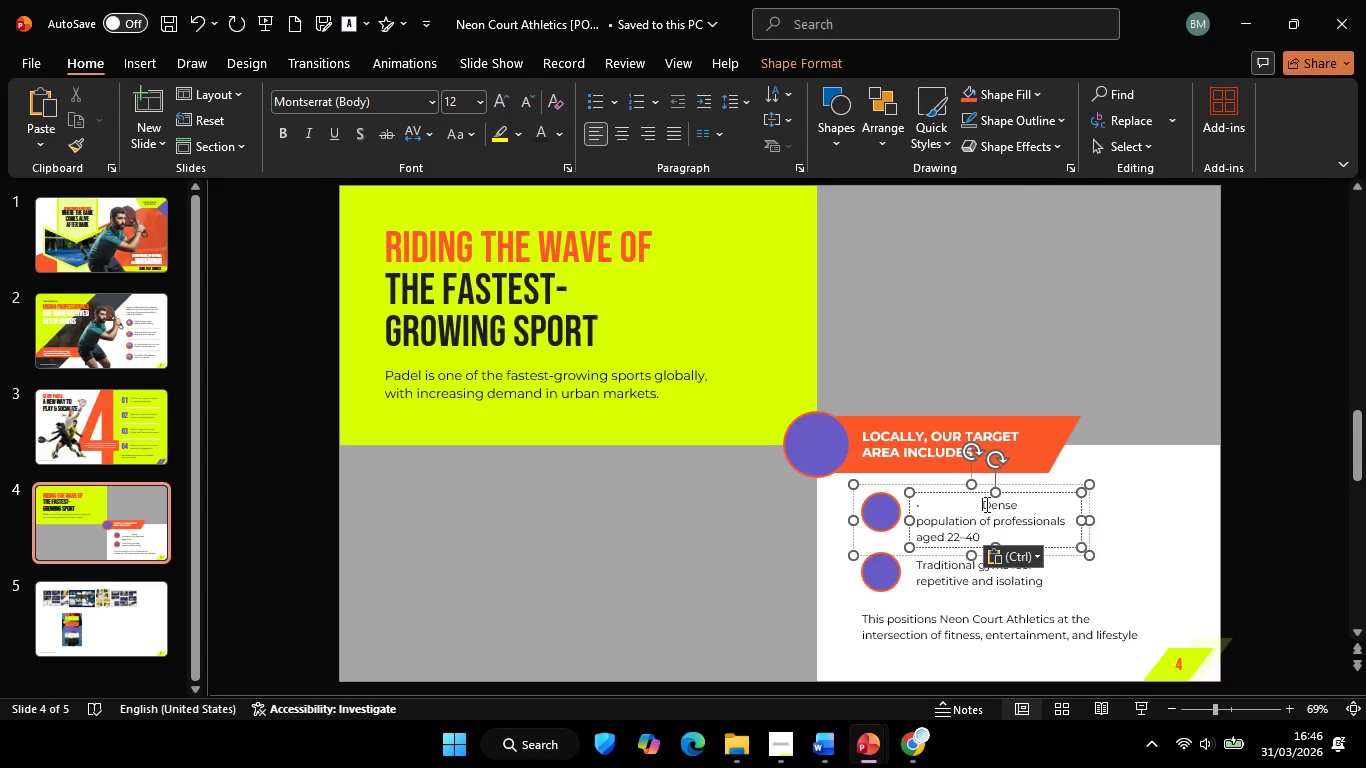 
left_click([985, 504])
 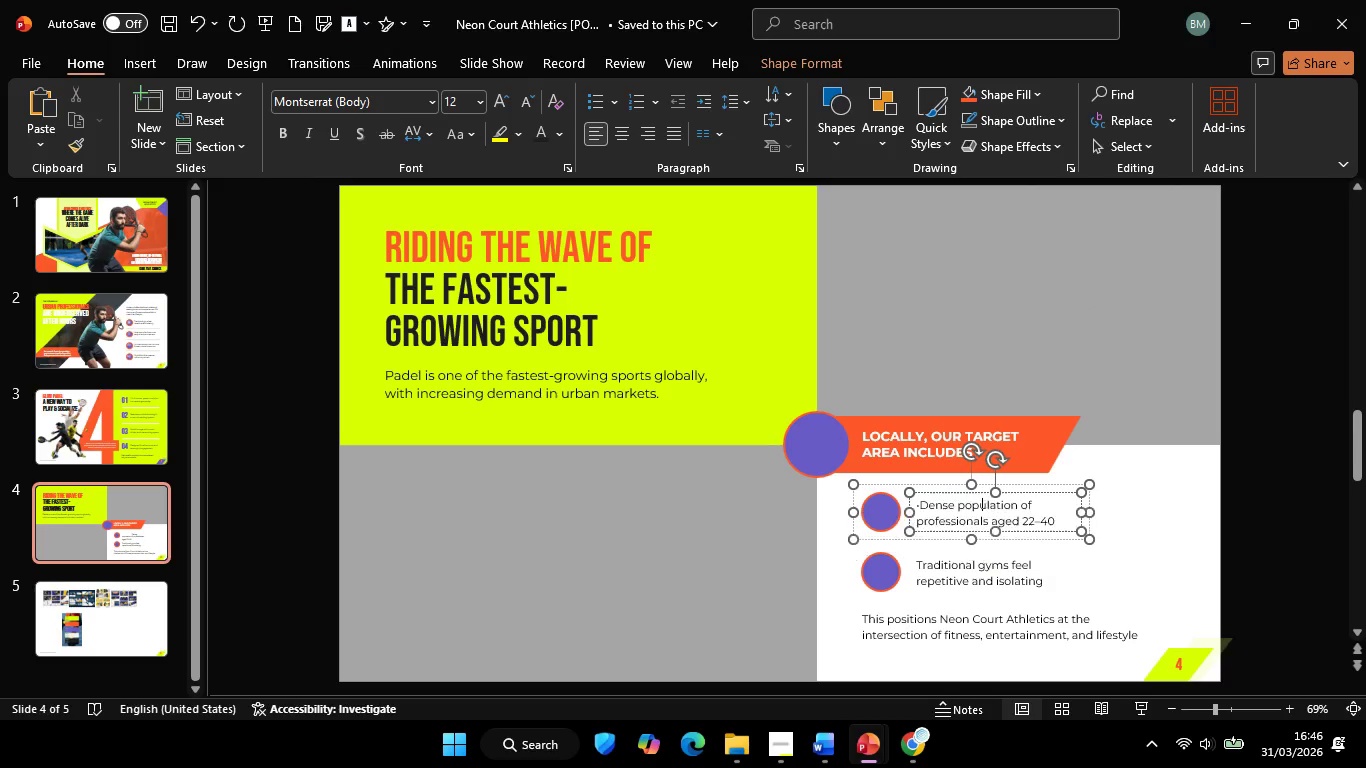 
key(Backspace)
 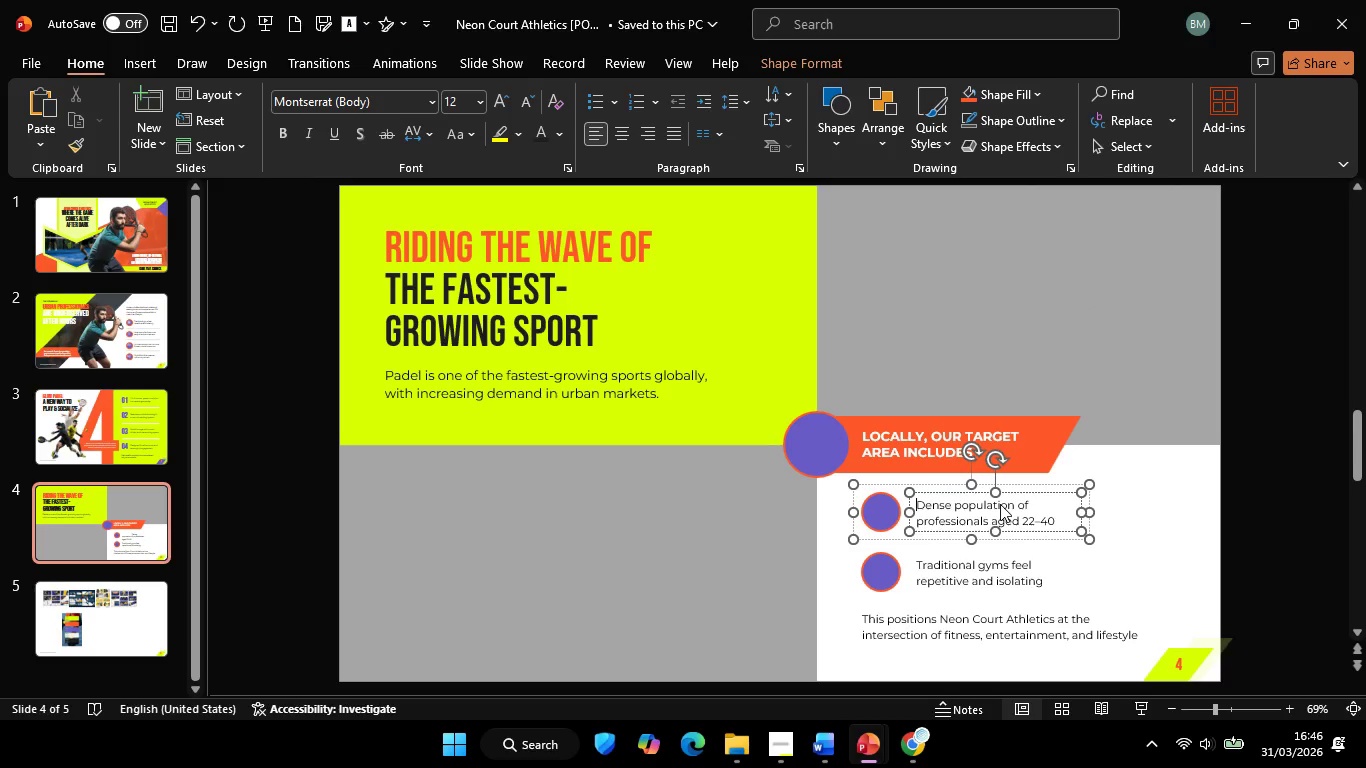 
key(Backspace)
 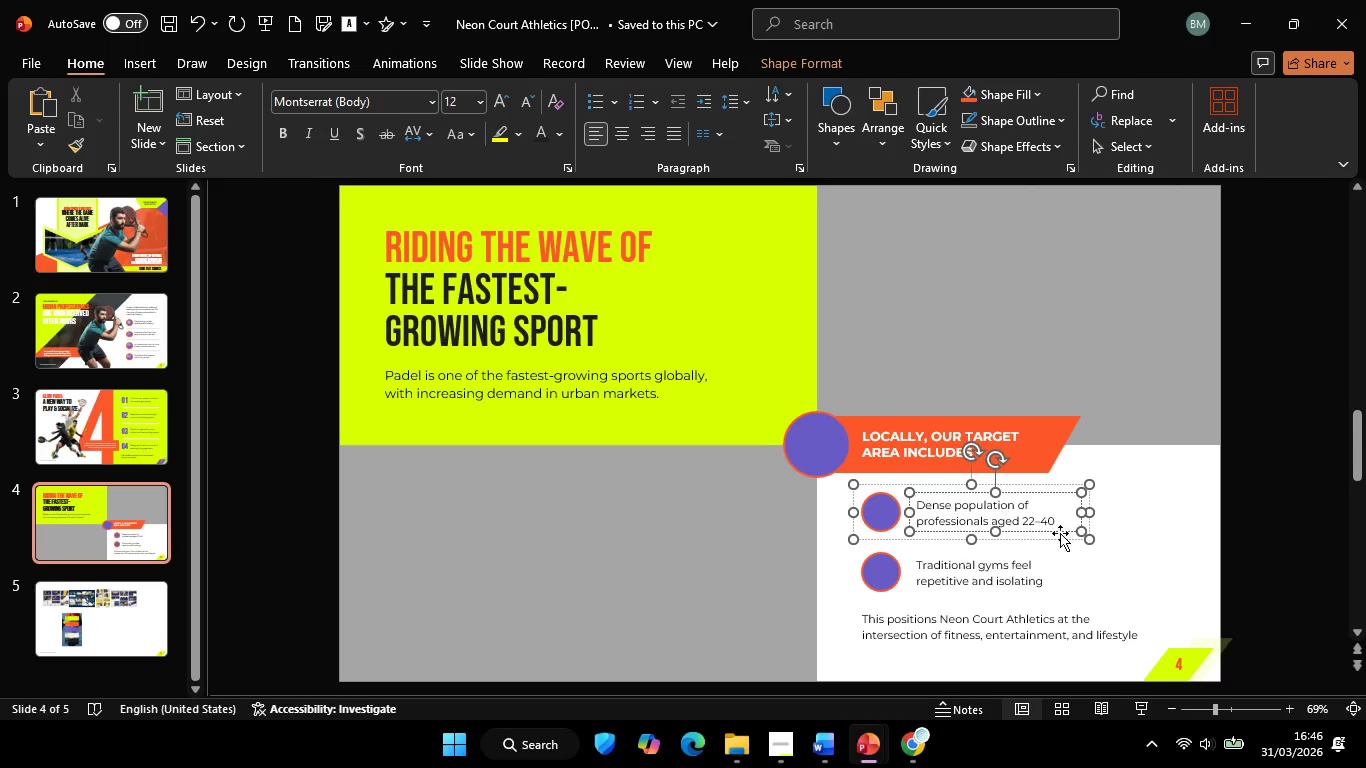 
hold_key(key=ShiftLeft, duration=1.84)
left_click_drag(start_coordinate=[1080, 515], to_coordinate=[1122, 524])
 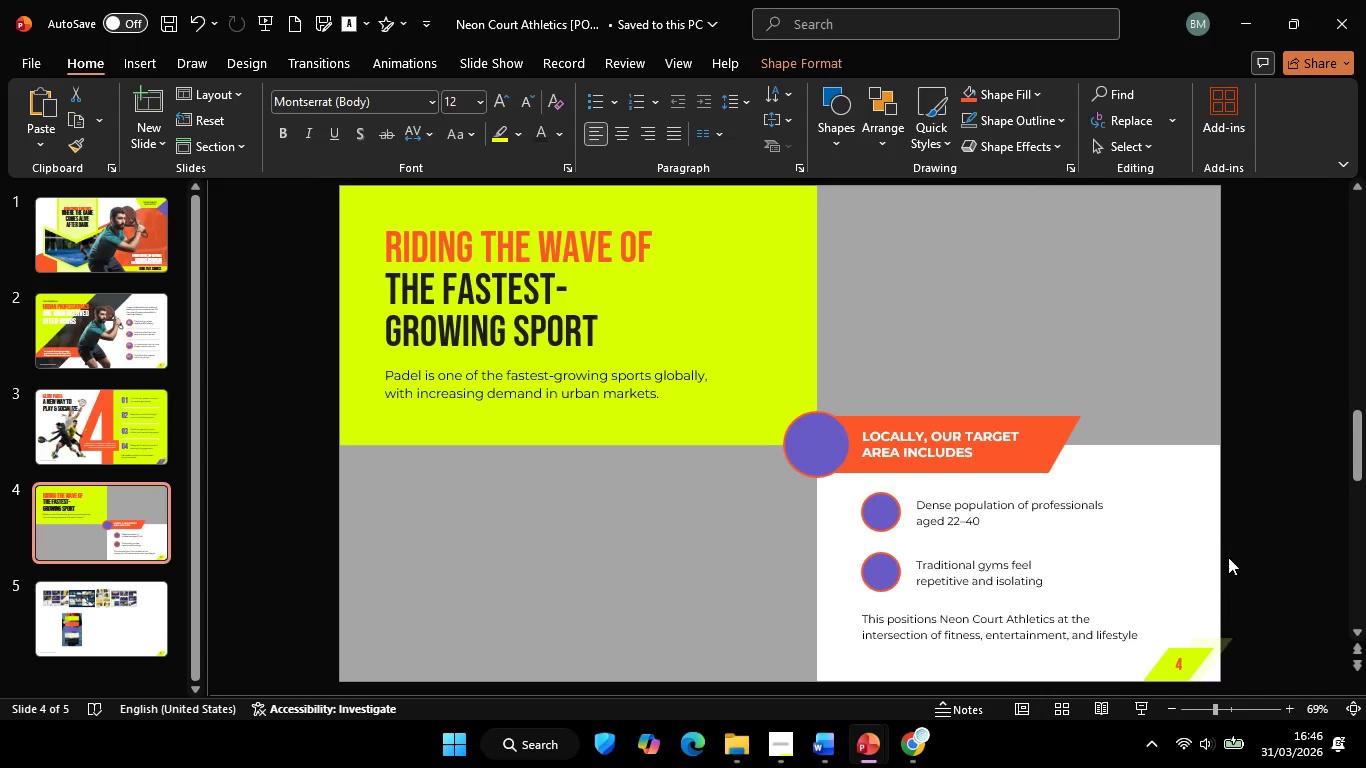 
left_click([1229, 556])
 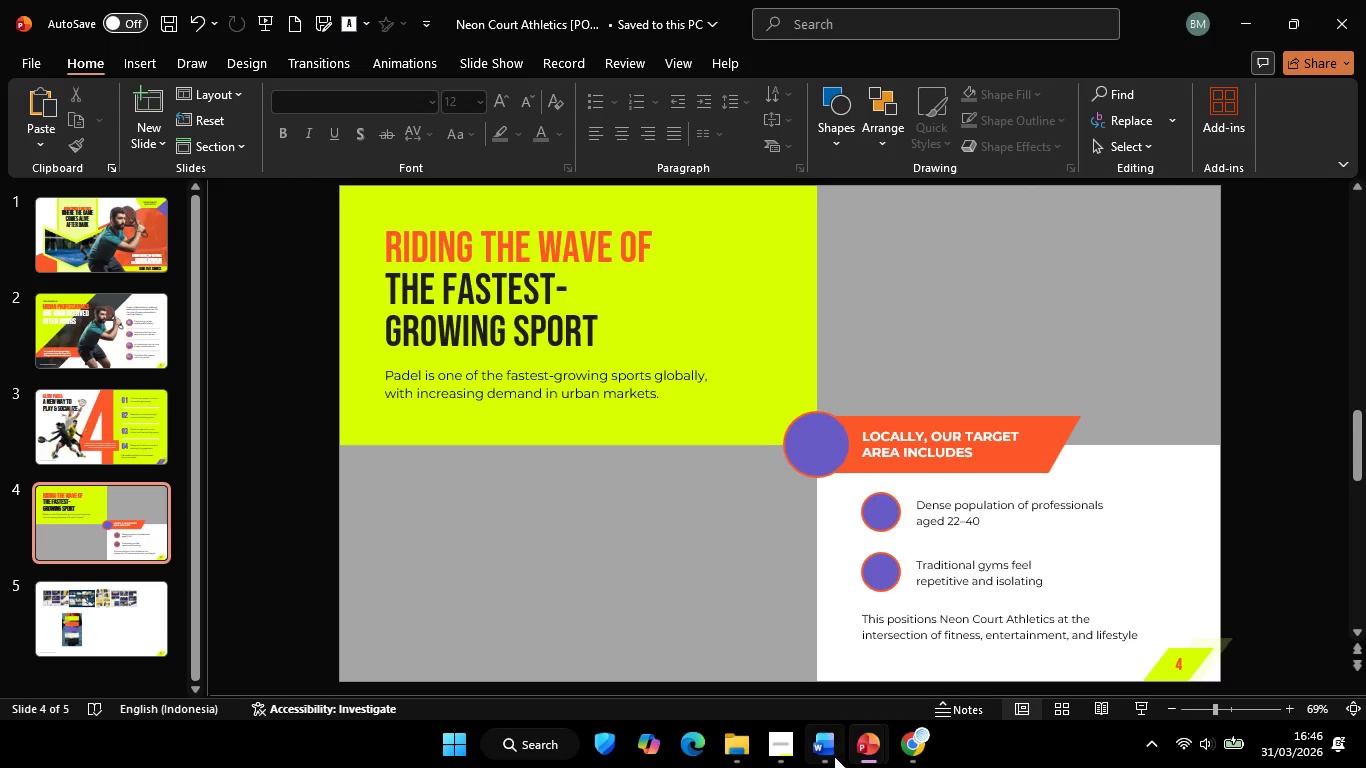 
left_click([834, 756])
 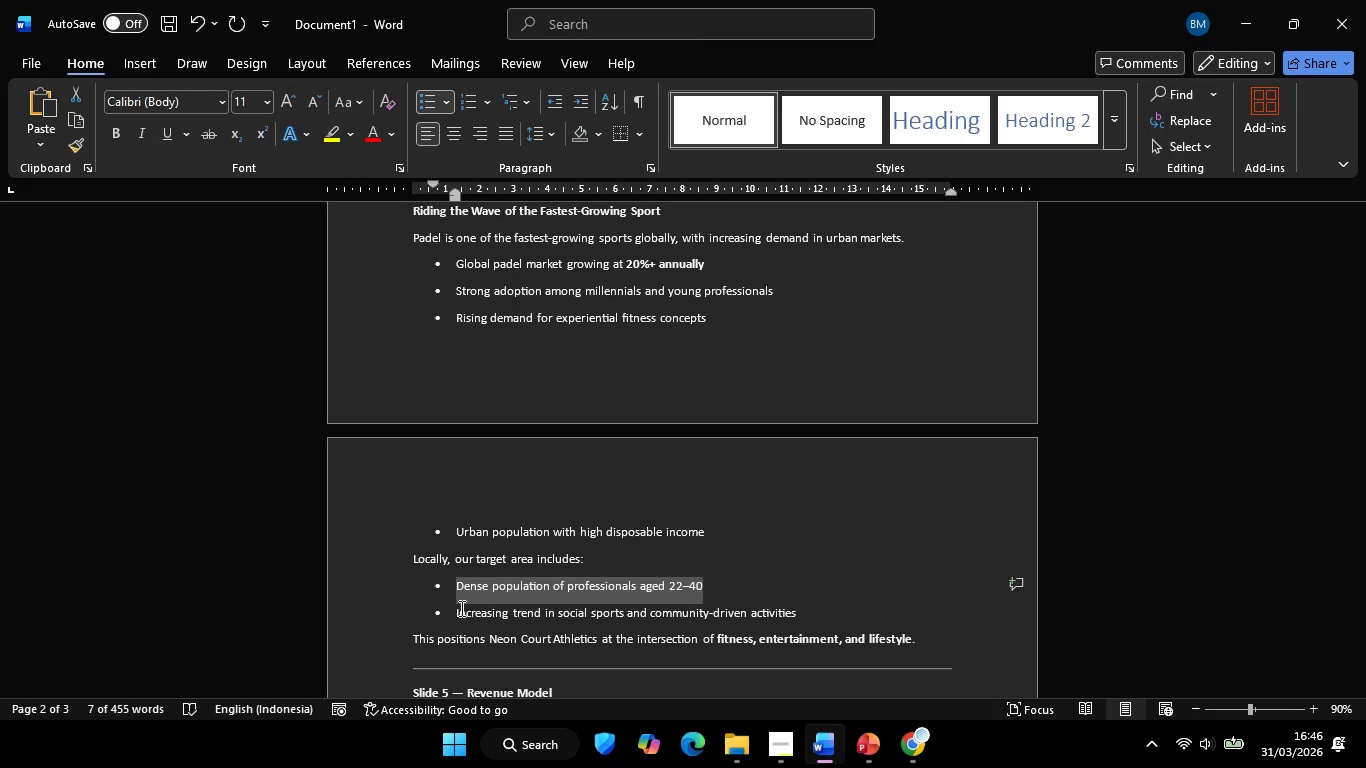 
left_click([453, 611])
 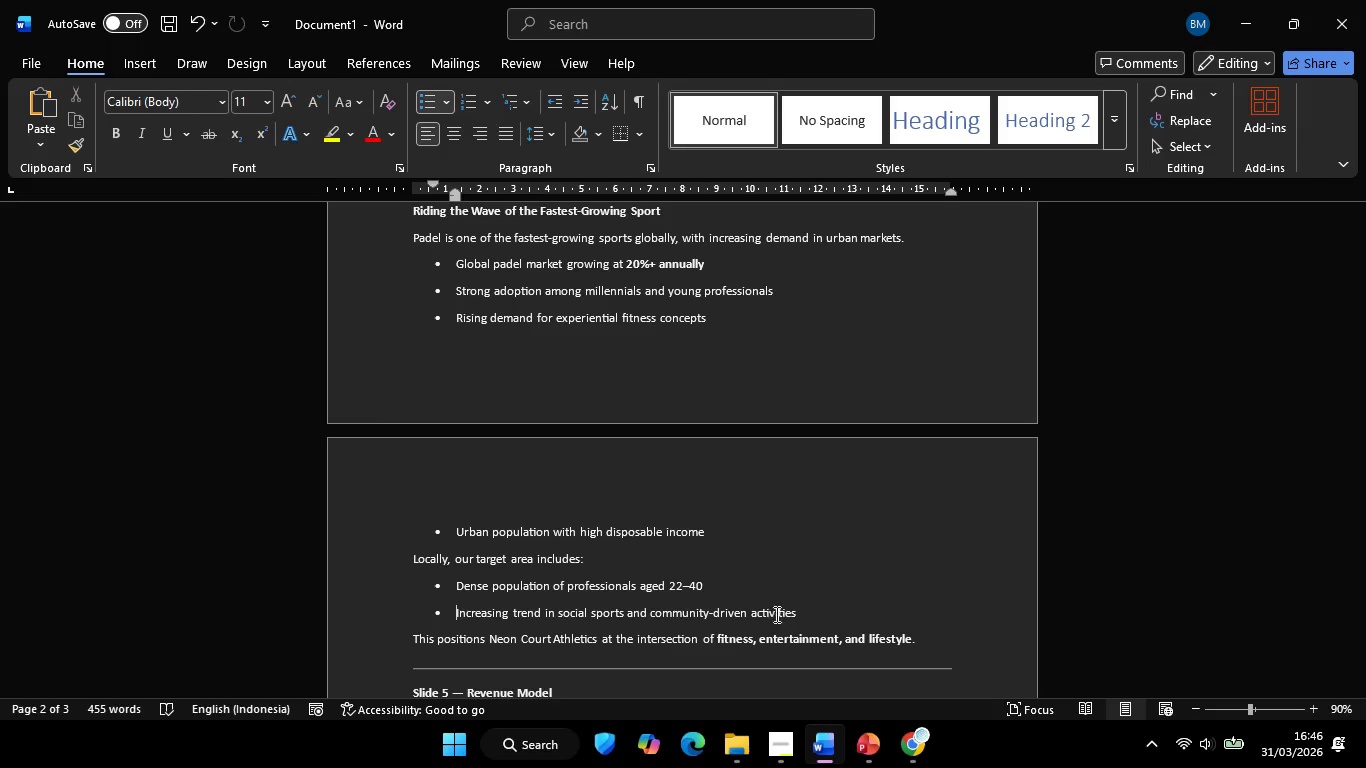 
hold_key(key=ShiftLeft, duration=0.7)
left_click([795, 608])
 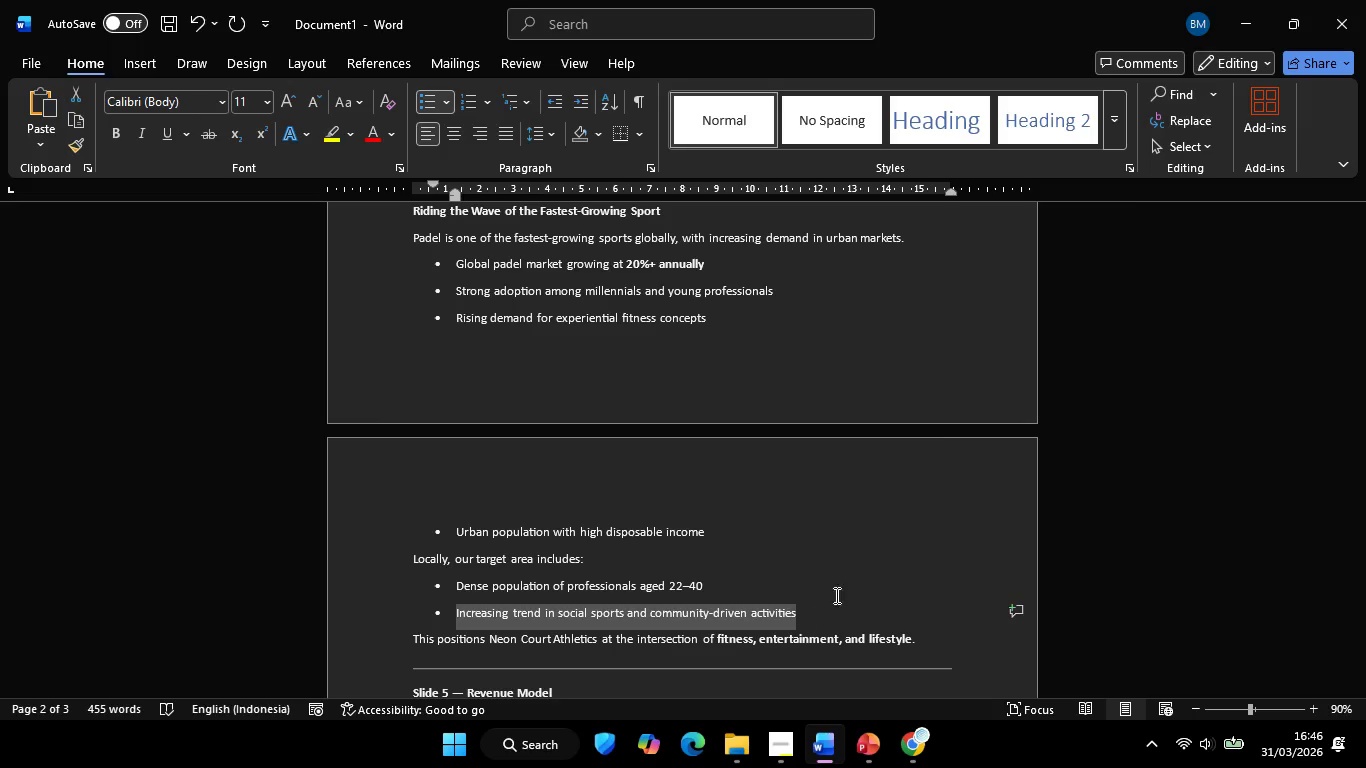 
key(Control+C)
 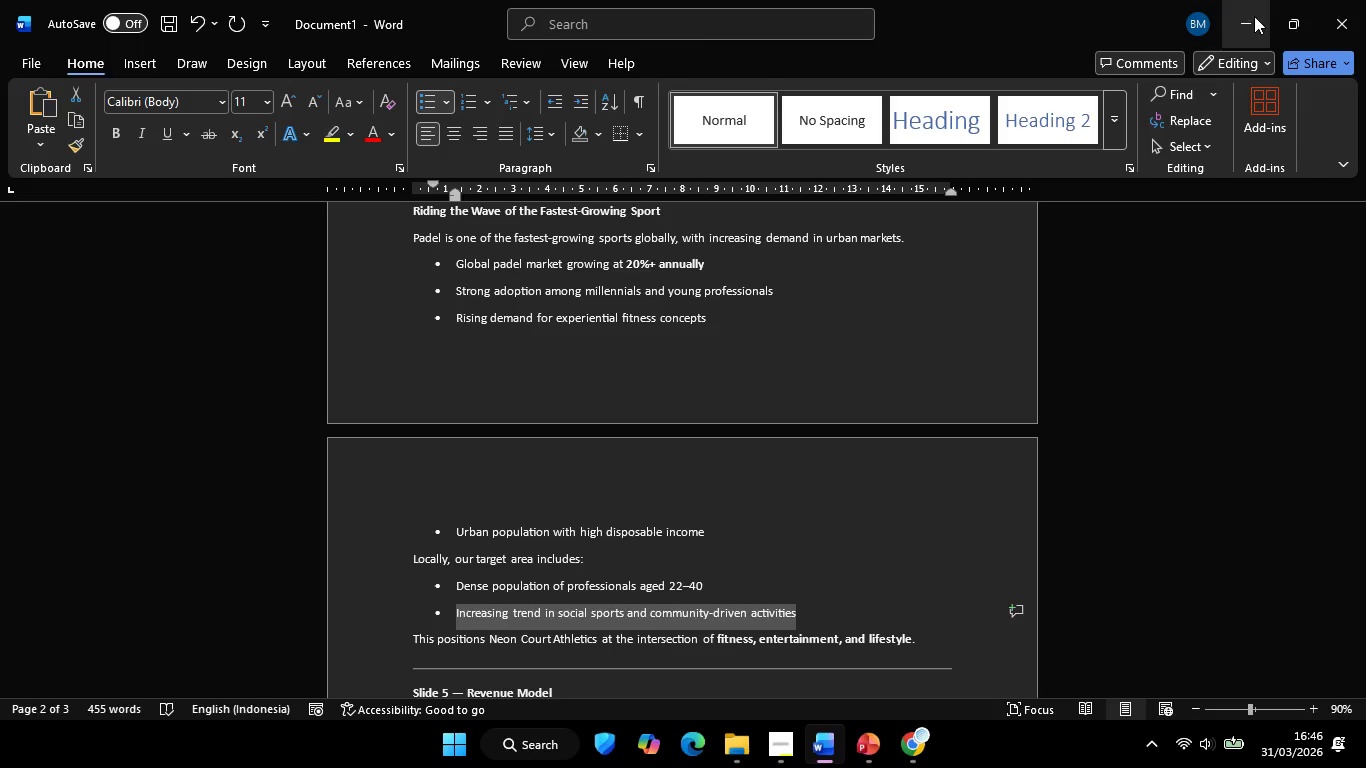 
left_click([1254, 15])
 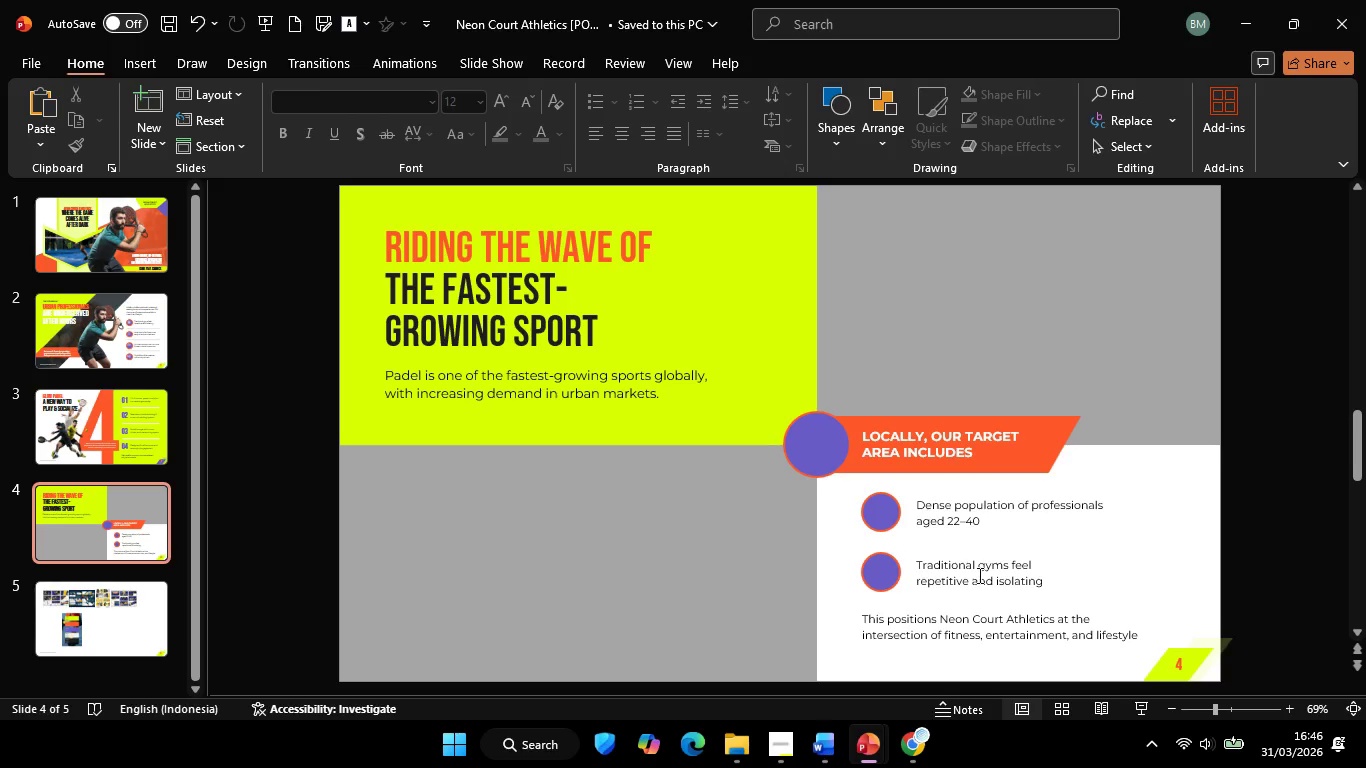 
left_click([978, 575])
 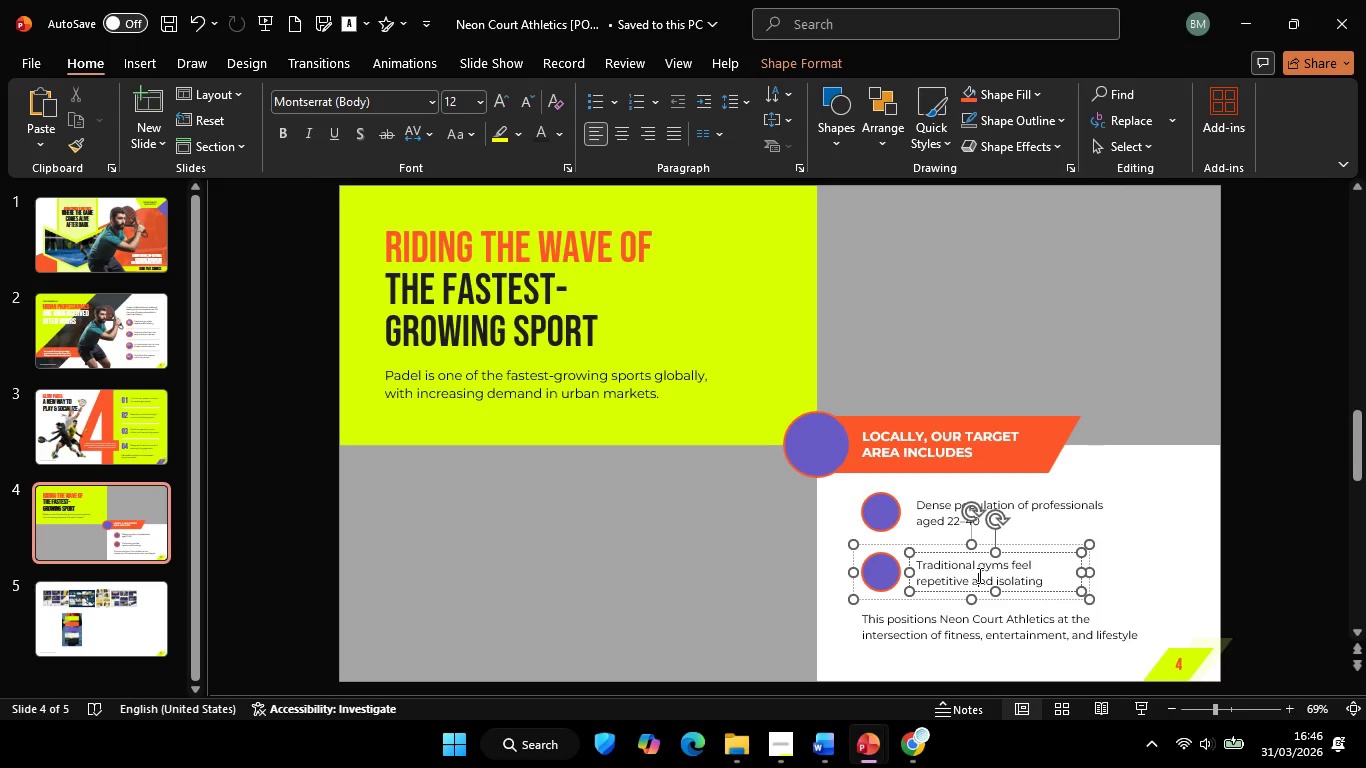 
key(Control+ControlLeft)
 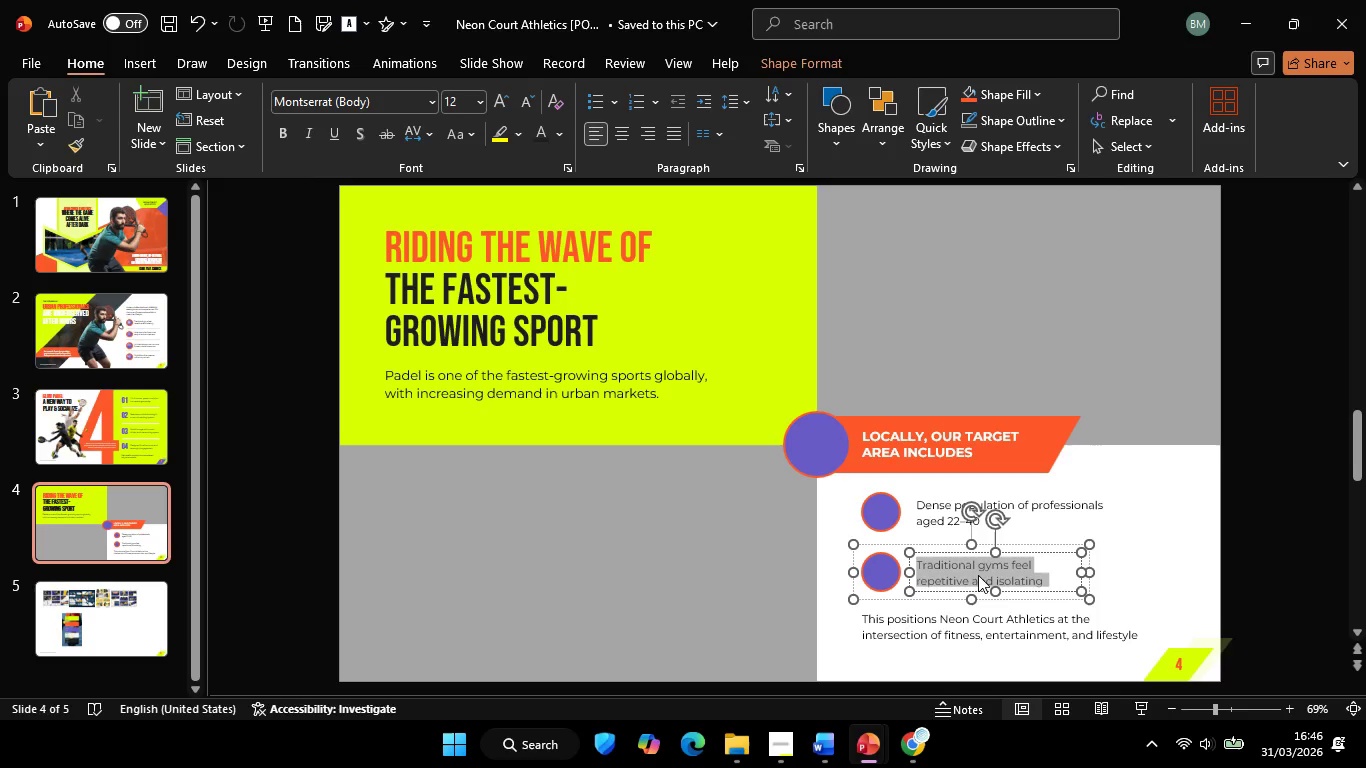 
key(Control+A)
 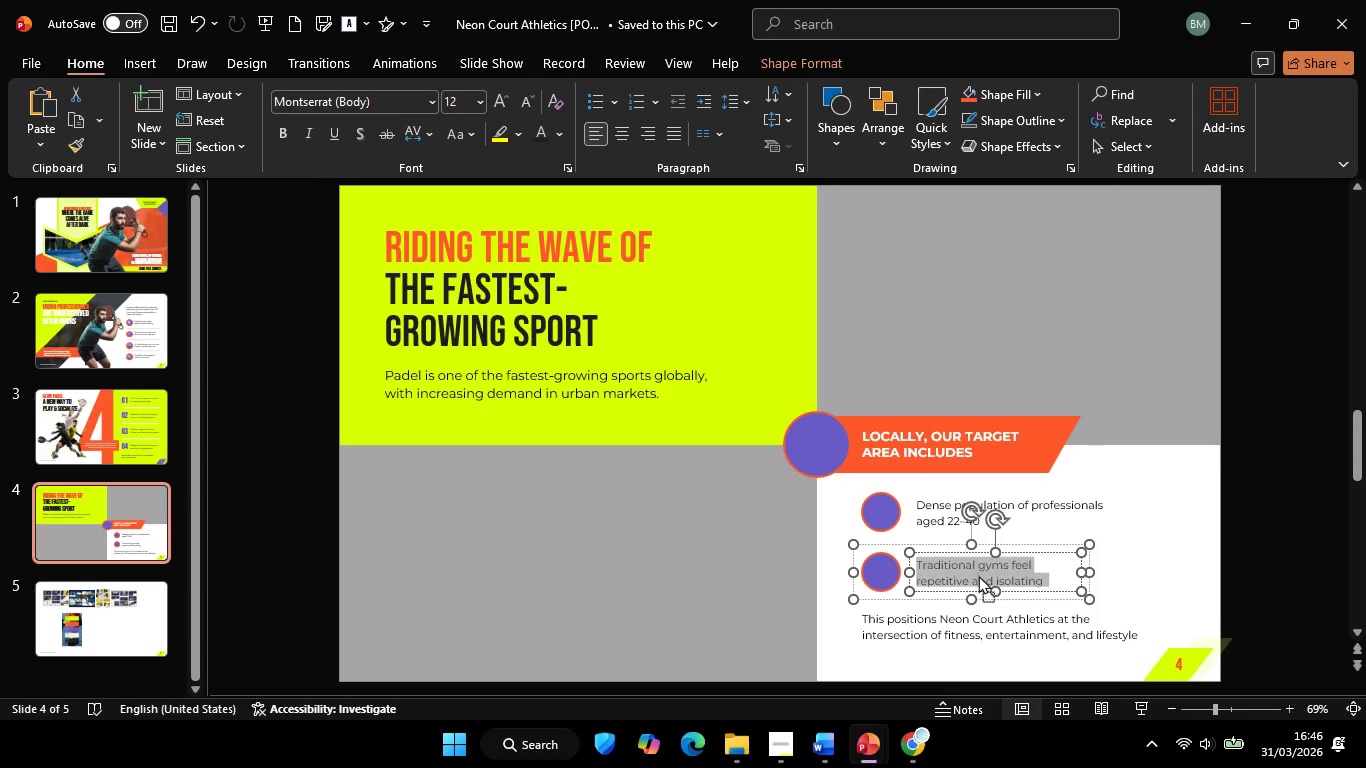 
right_click([978, 575])
 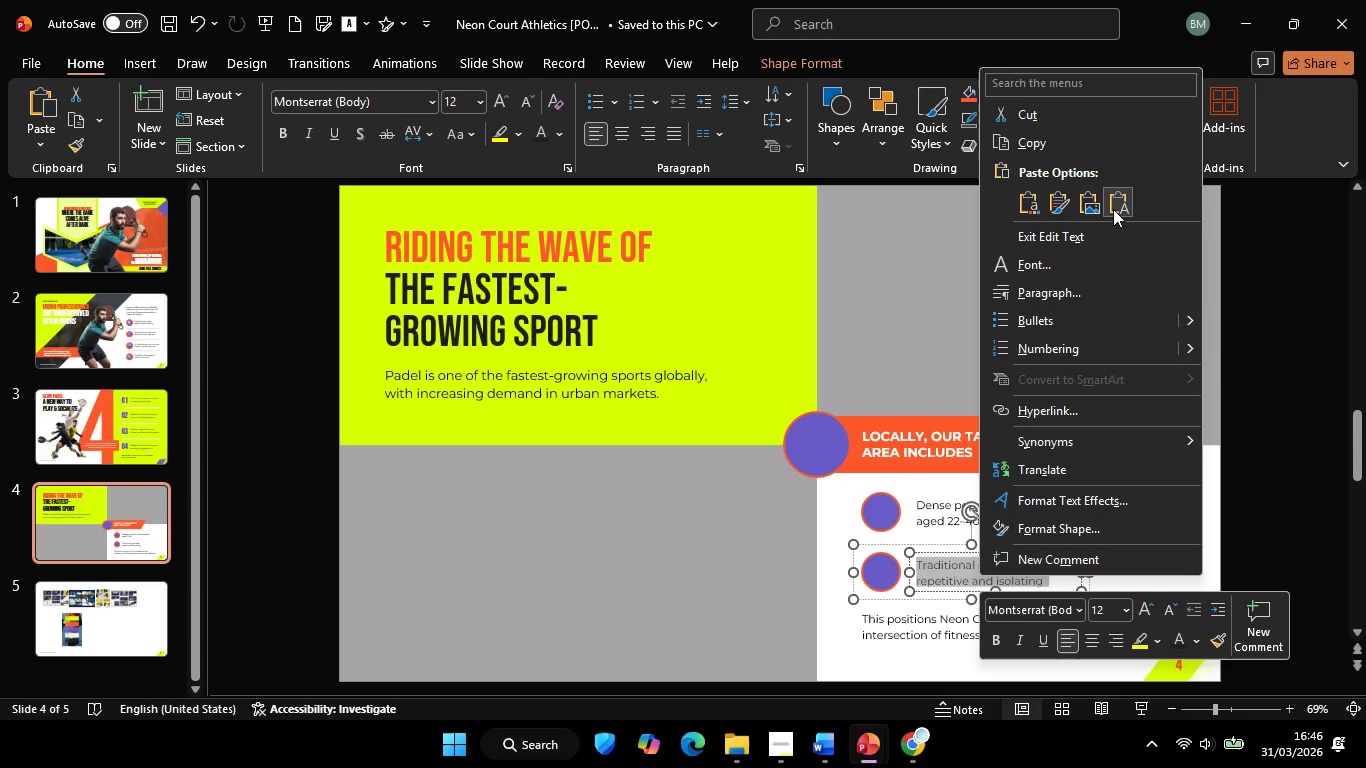 
left_click([1113, 205])
 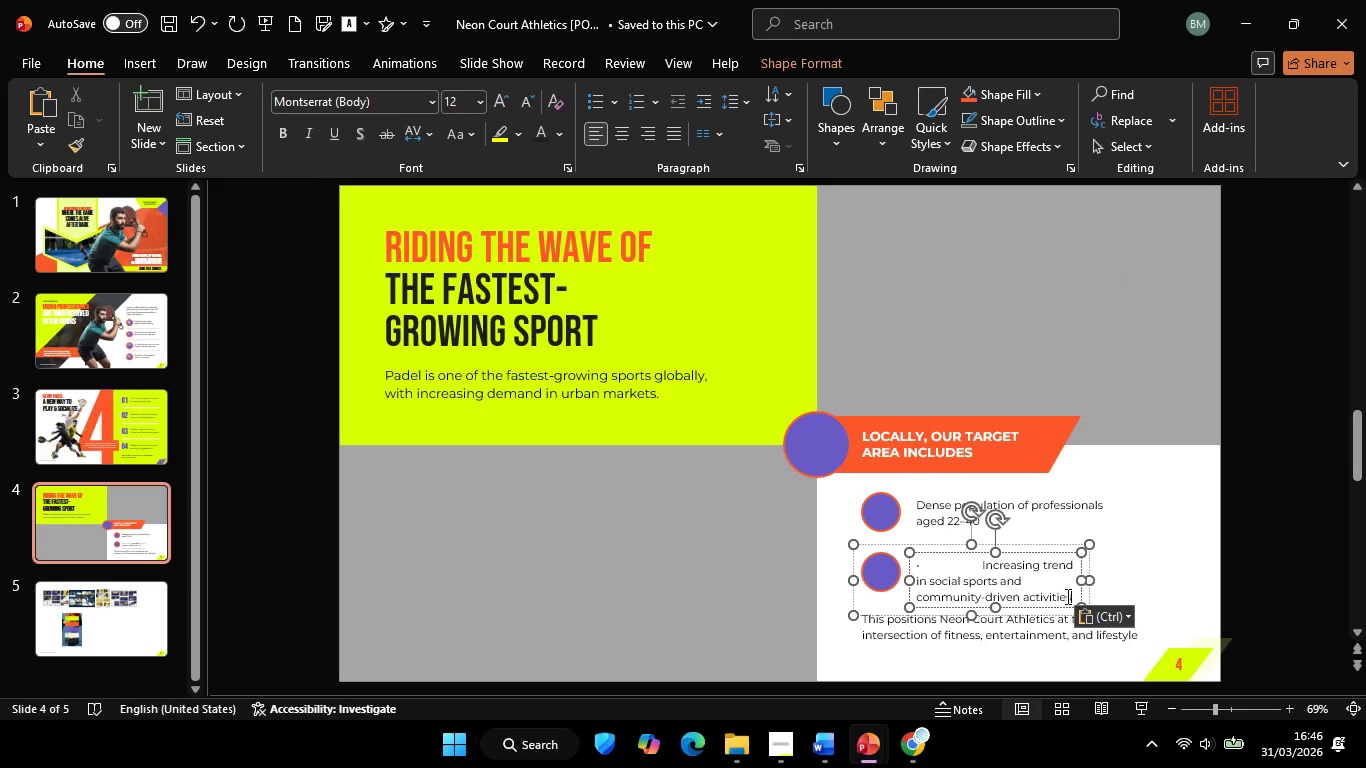 
key(Shift+ShiftLeft)
 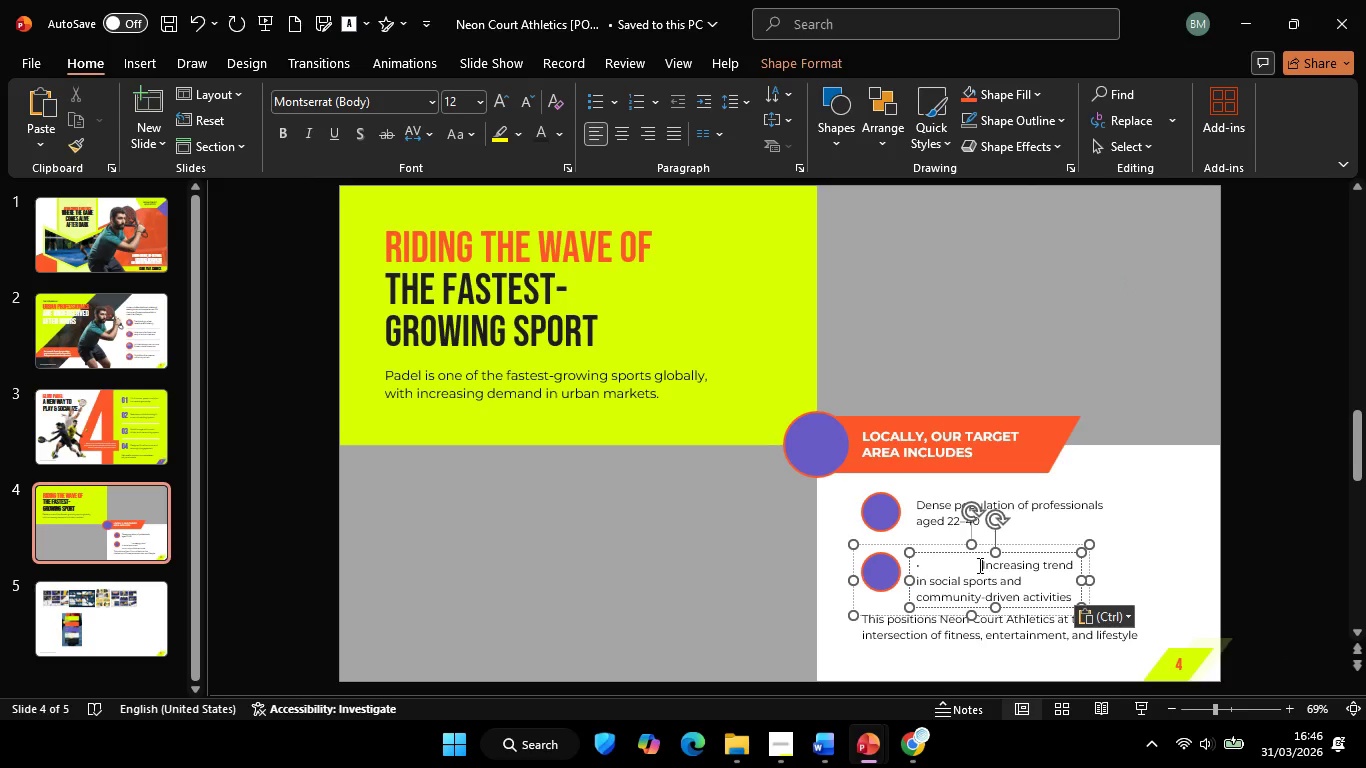 
left_click([978, 565])
 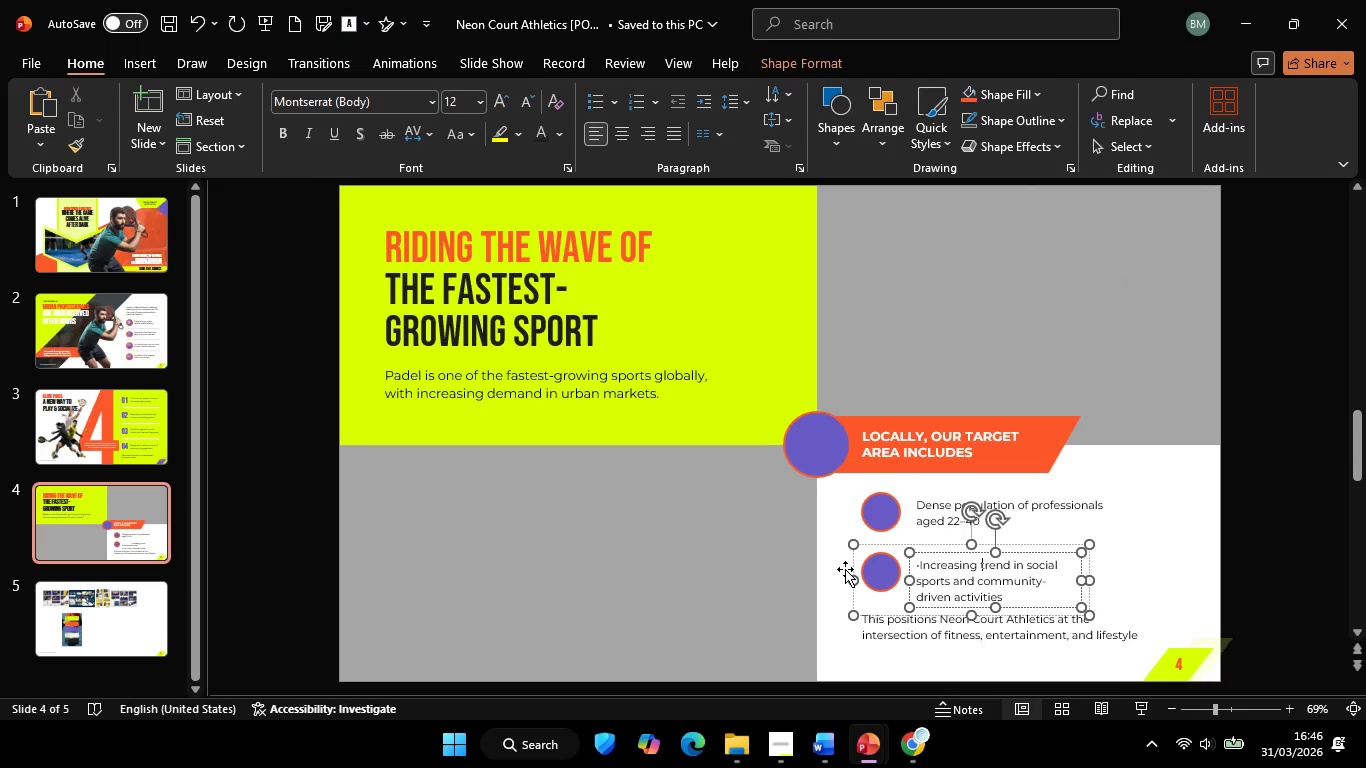 
key(Backspace)
 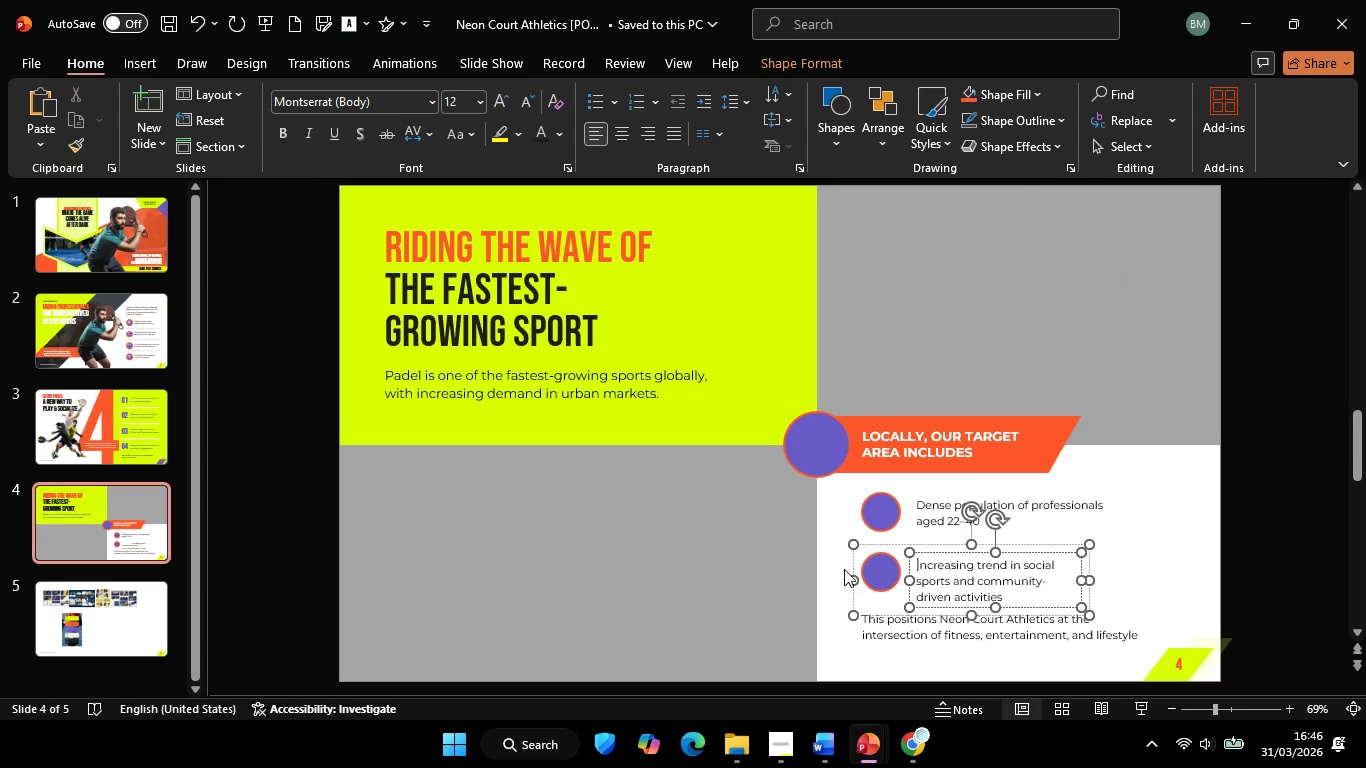 
key(Backspace)
 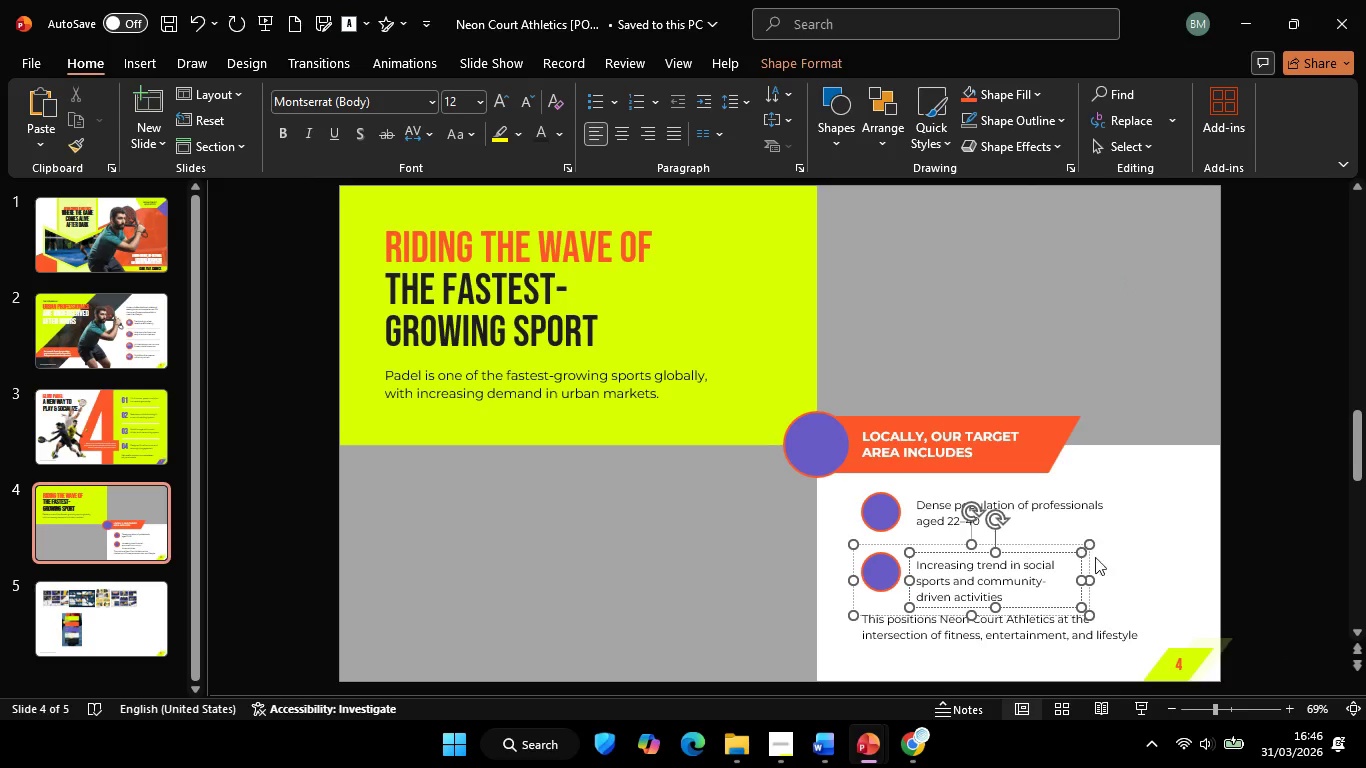 
hold_key(key=ShiftLeft, duration=1.8)
left_click_drag(start_coordinate=[1083, 579], to_coordinate=[1169, 583])
 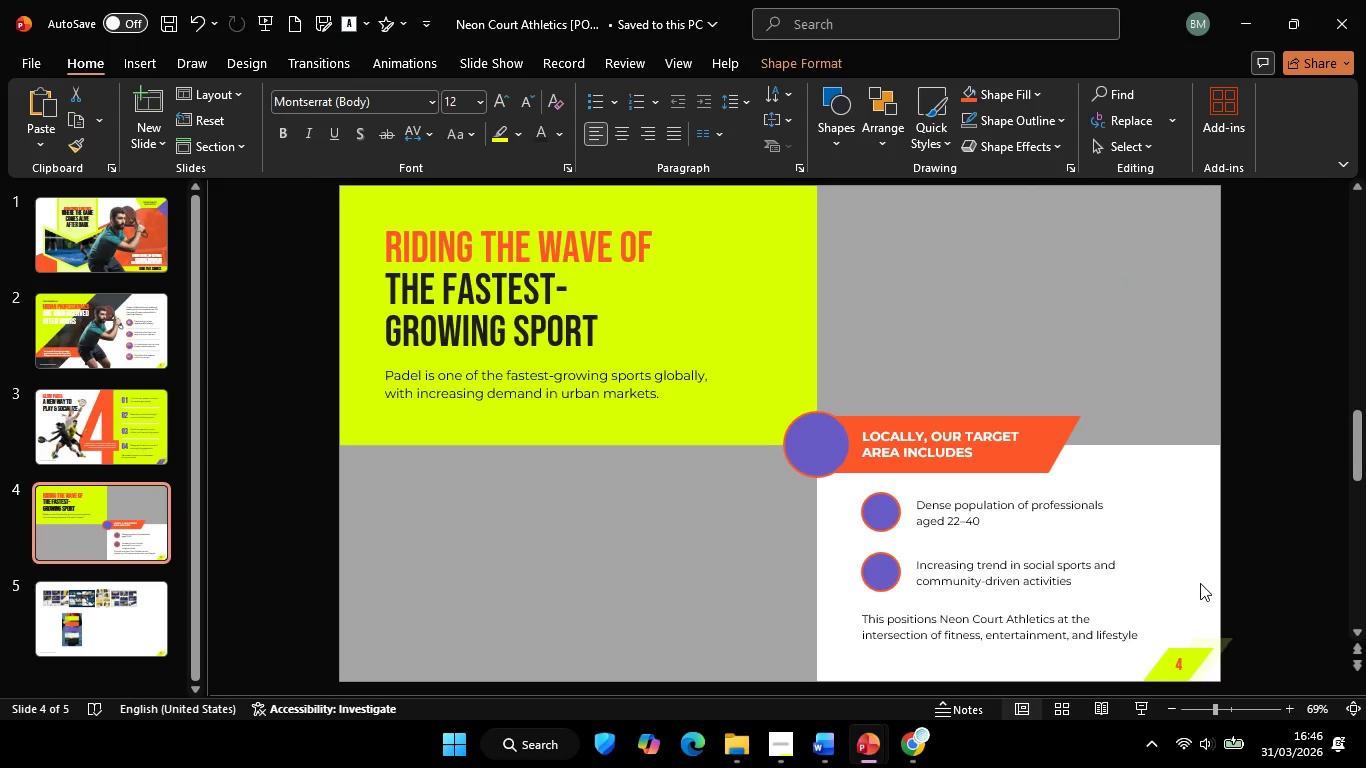 
left_click([1200, 583])
 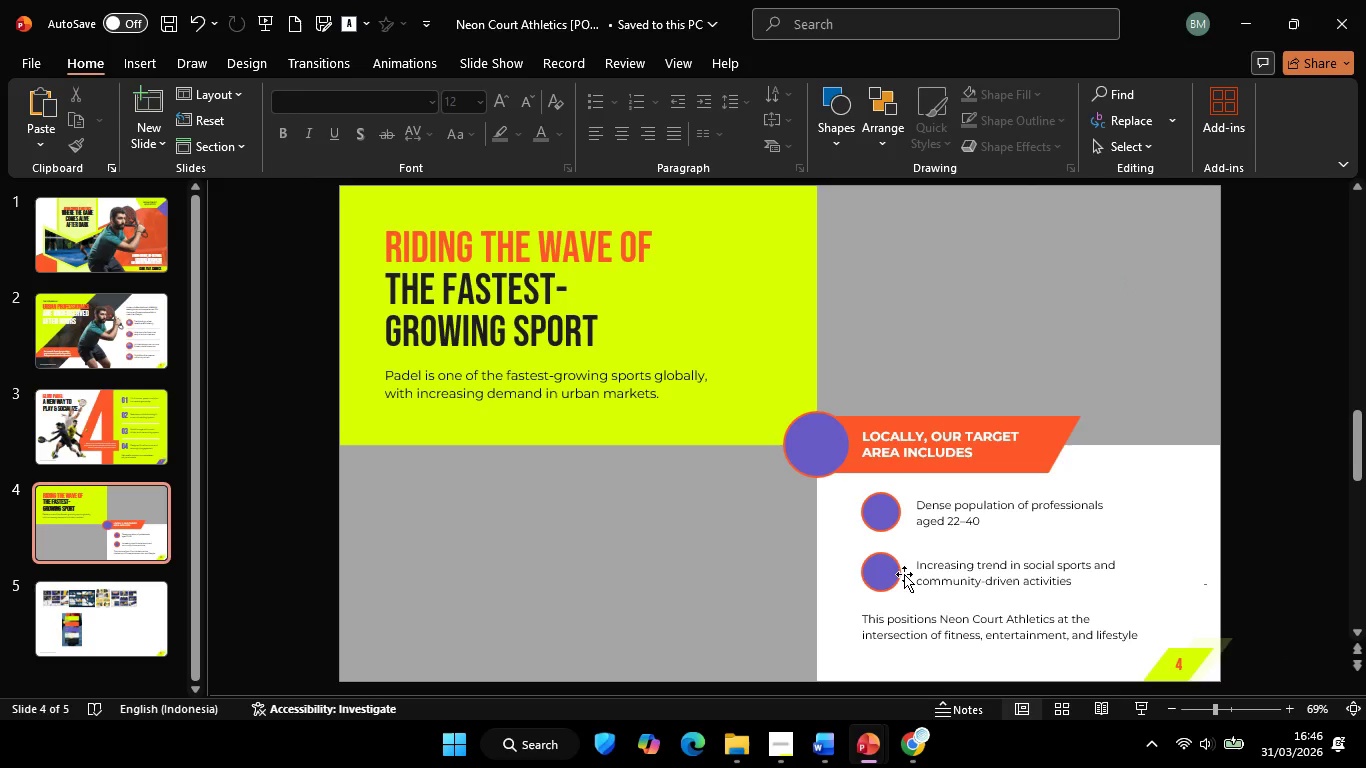 
left_click([877, 563])
 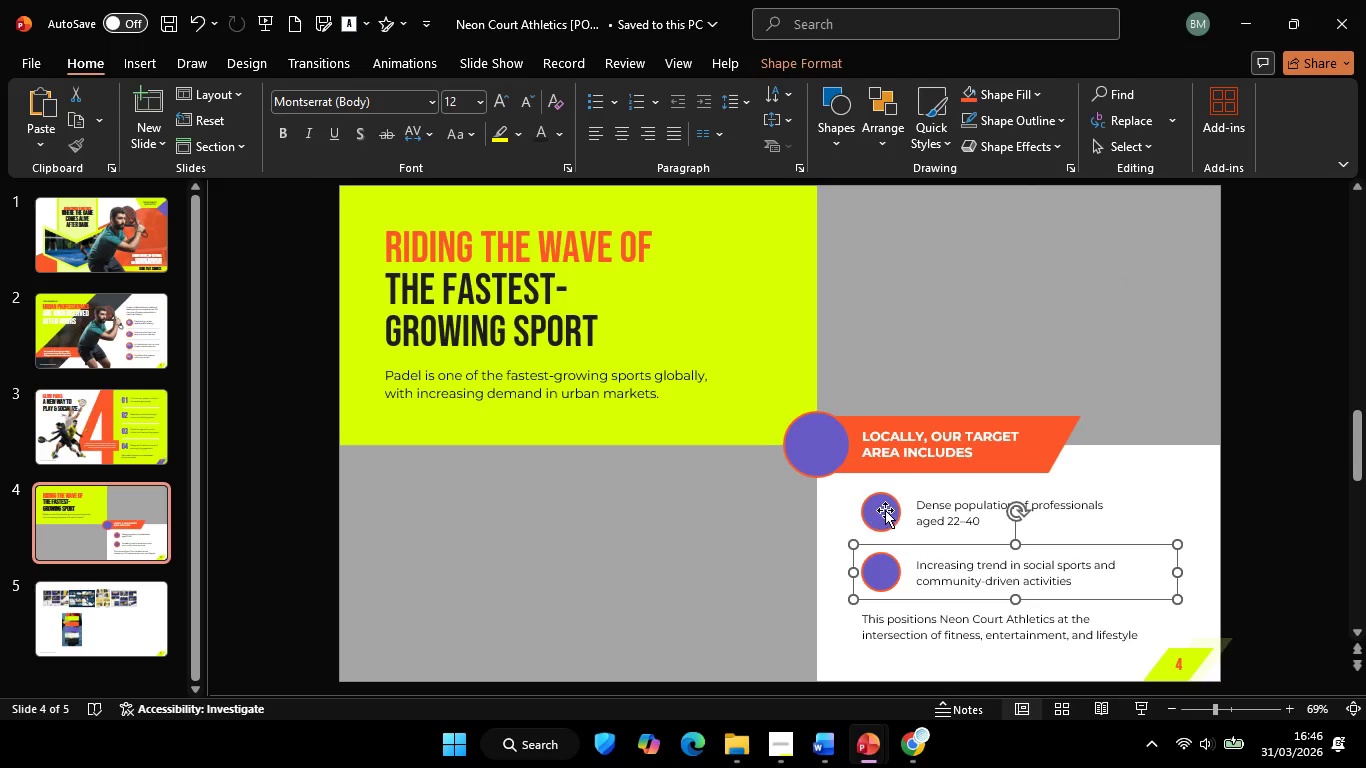 
hold_key(key=ShiftLeft, duration=0.94)
double_click([888, 502])
 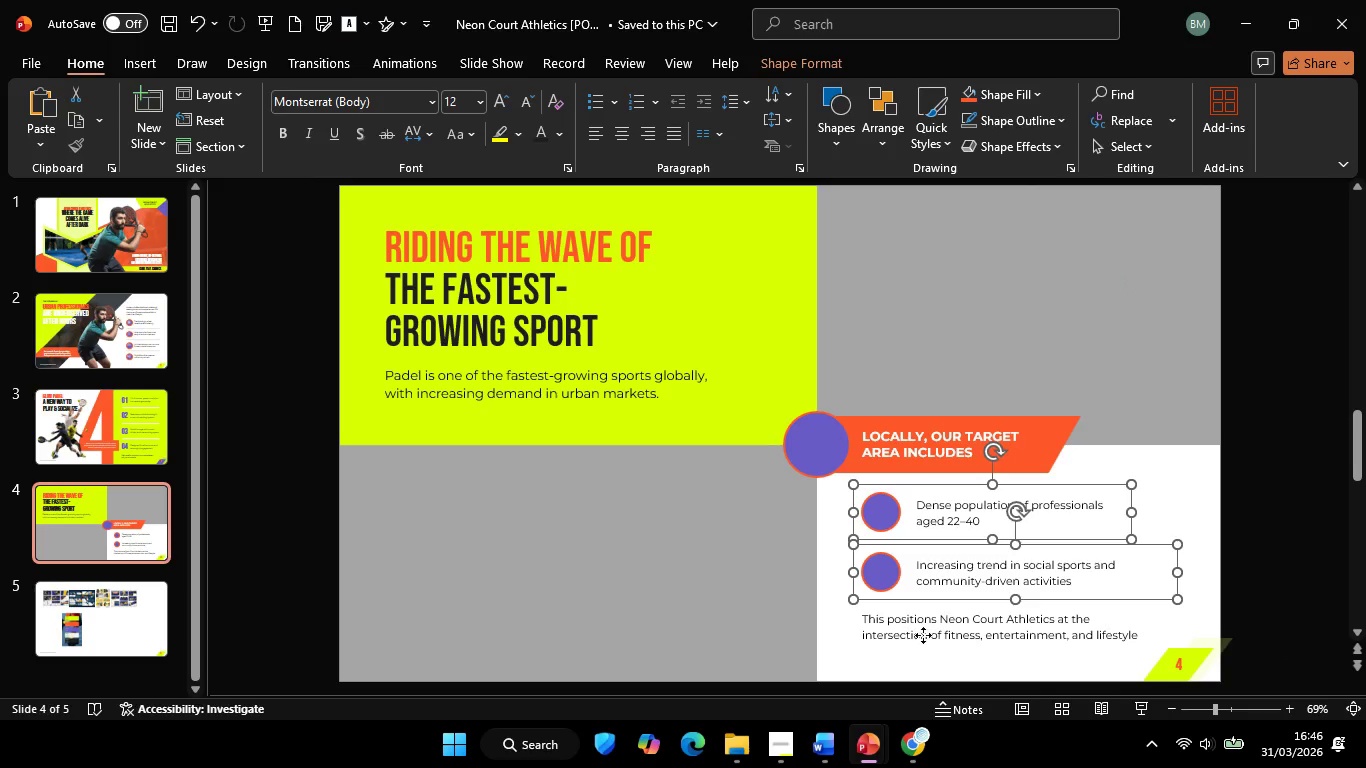 
triple_click([923, 635])
 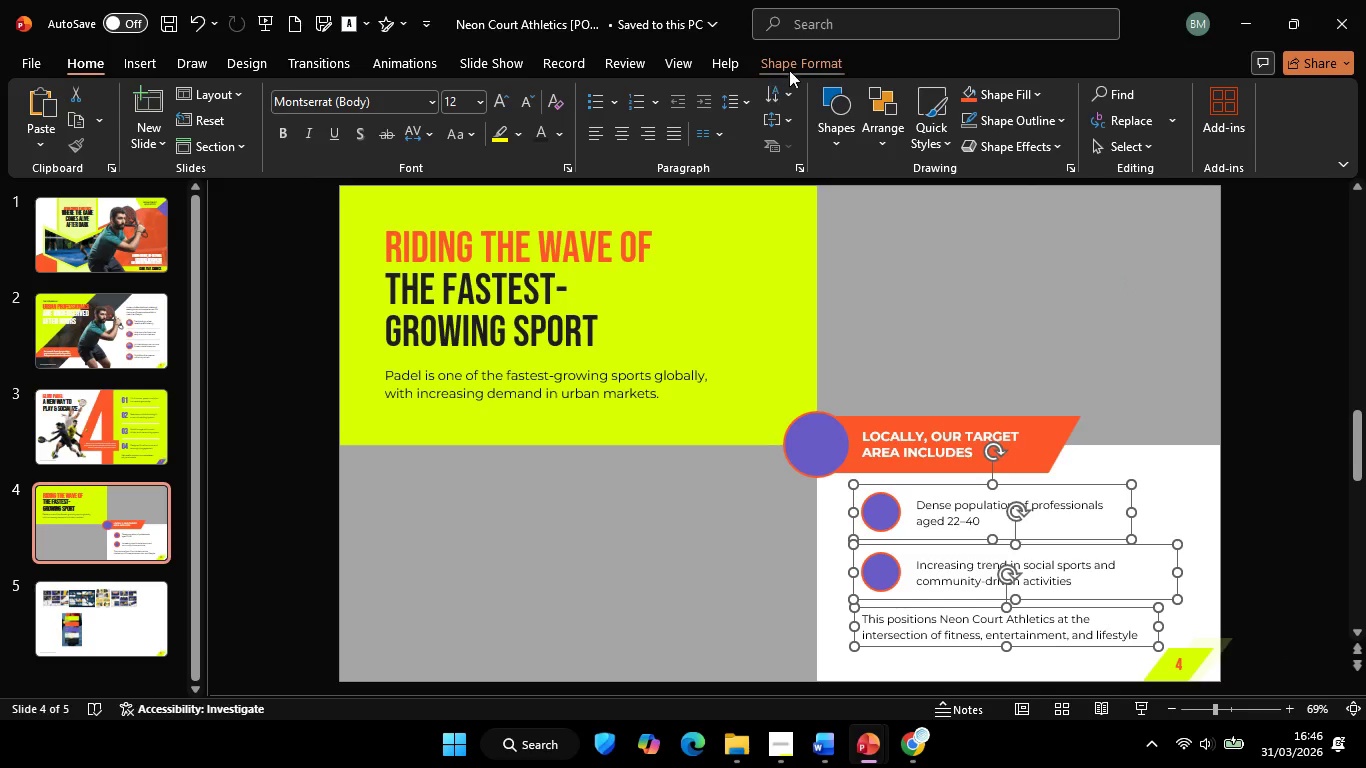 
left_click([794, 61])
 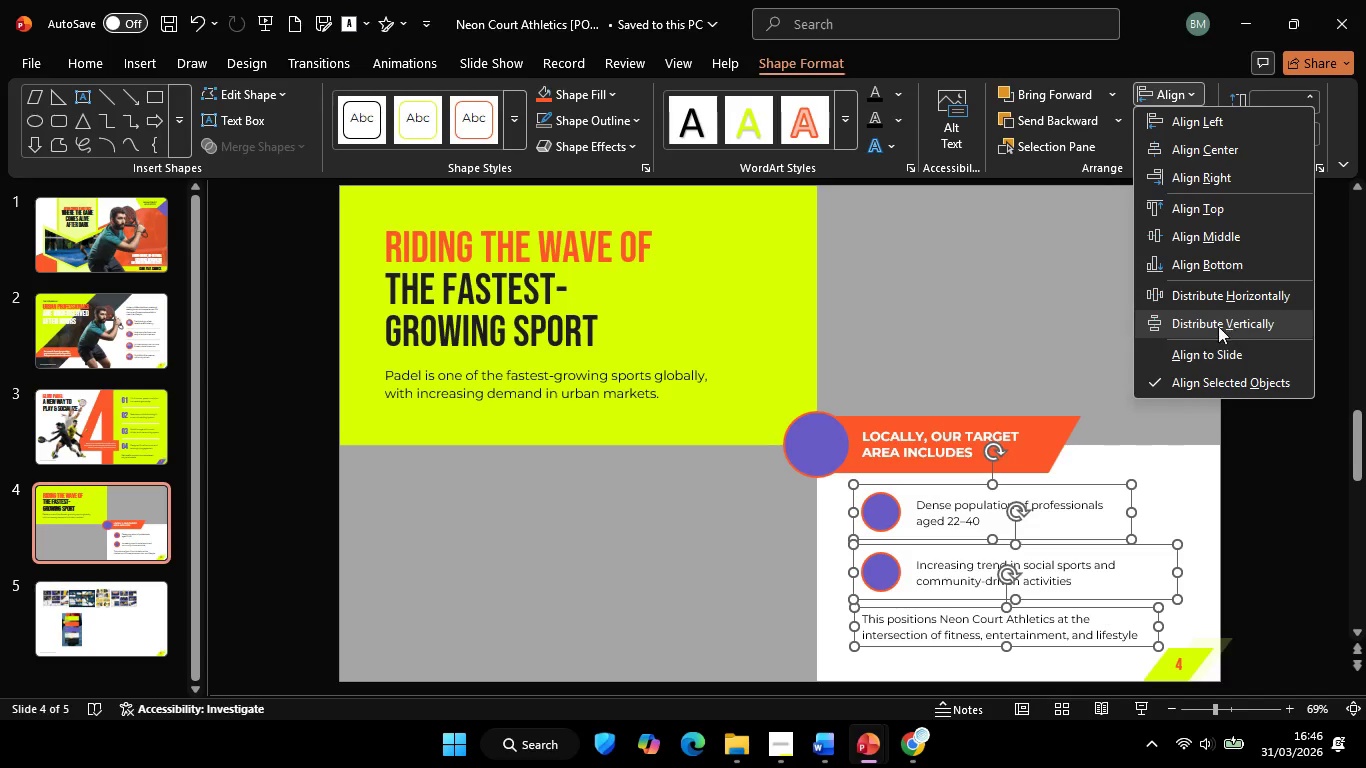 
left_click([1214, 318])
 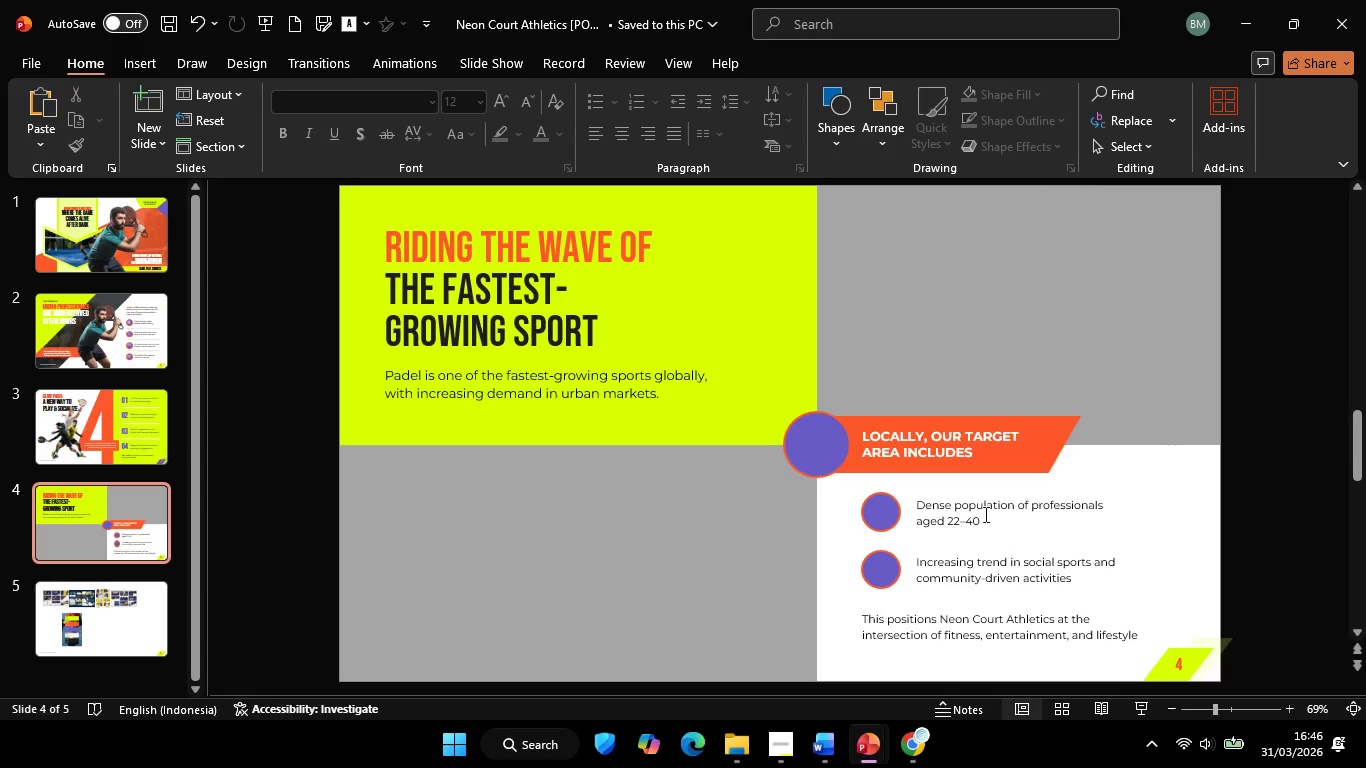 
left_click([984, 509])
 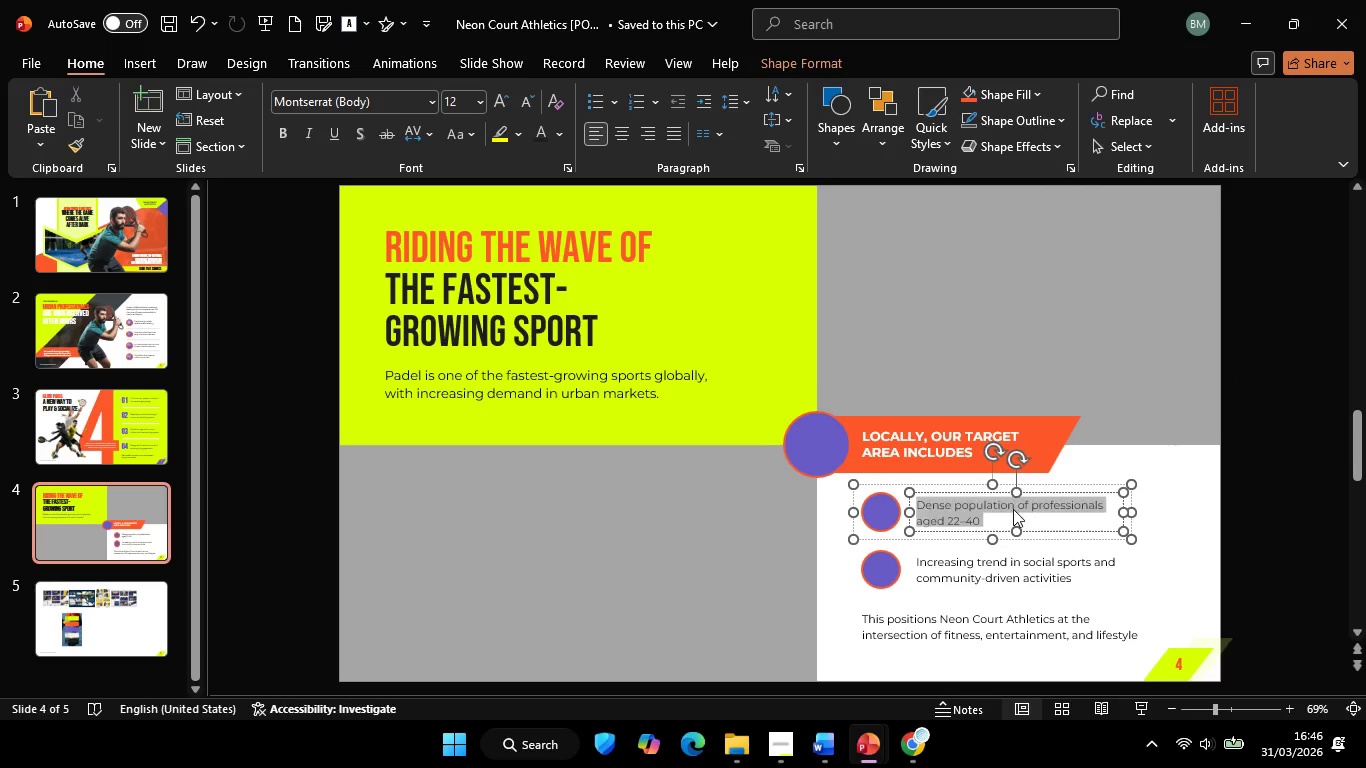 
key(Control+A)
 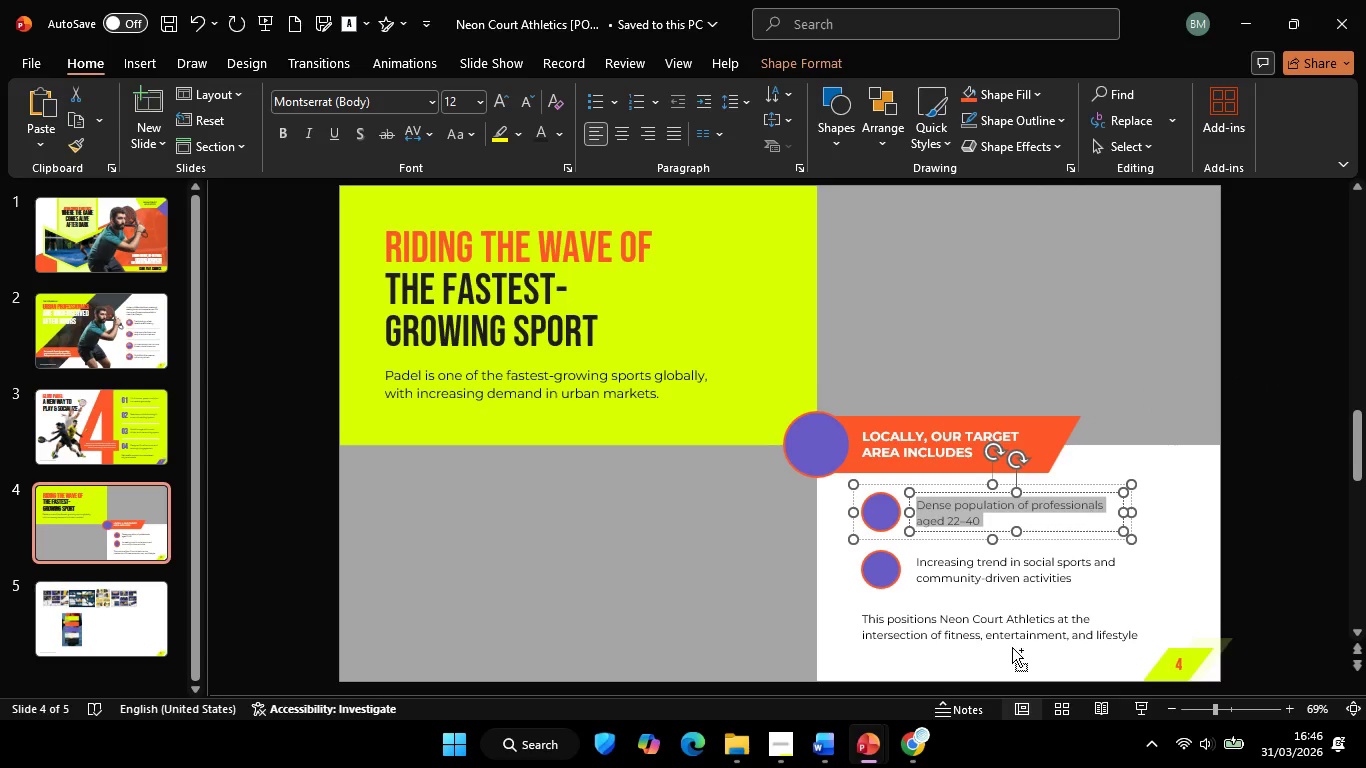 
key(Control+C)
 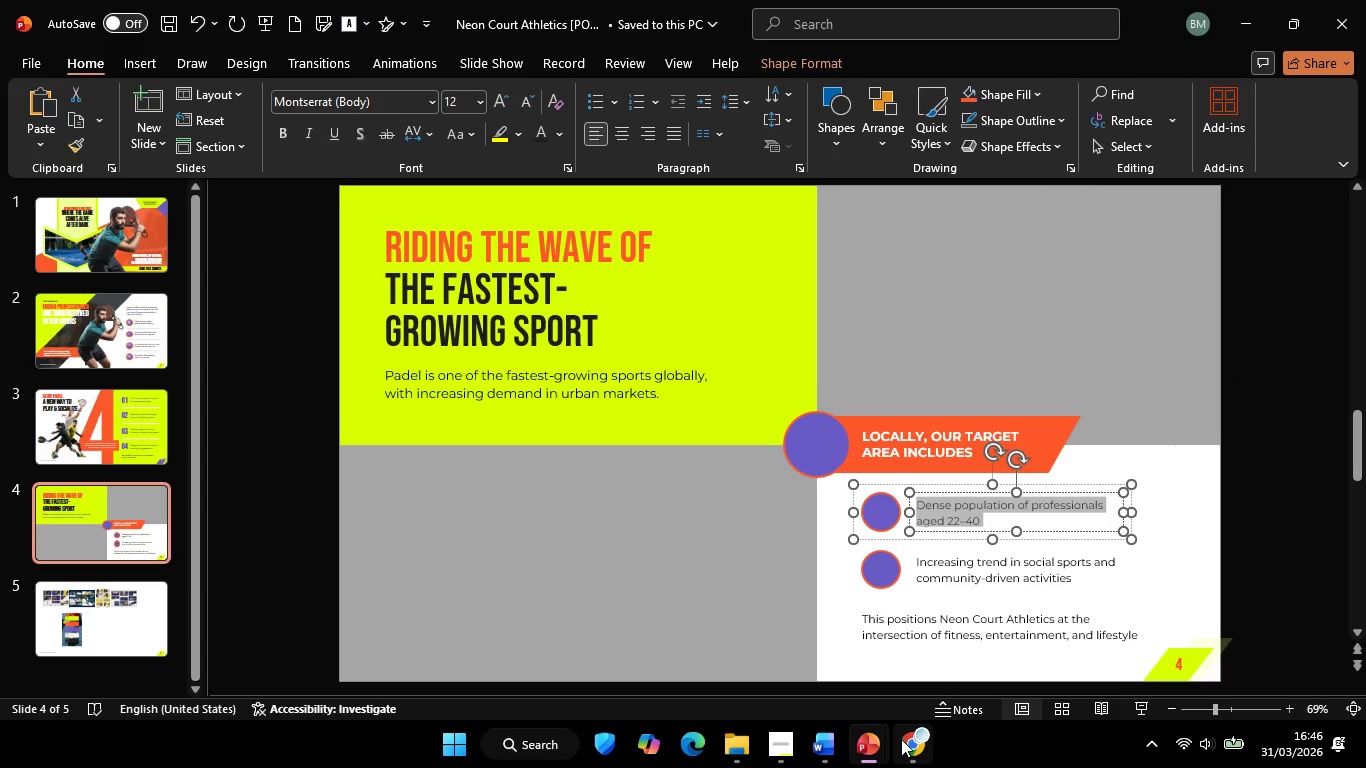 
left_click([901, 739])
 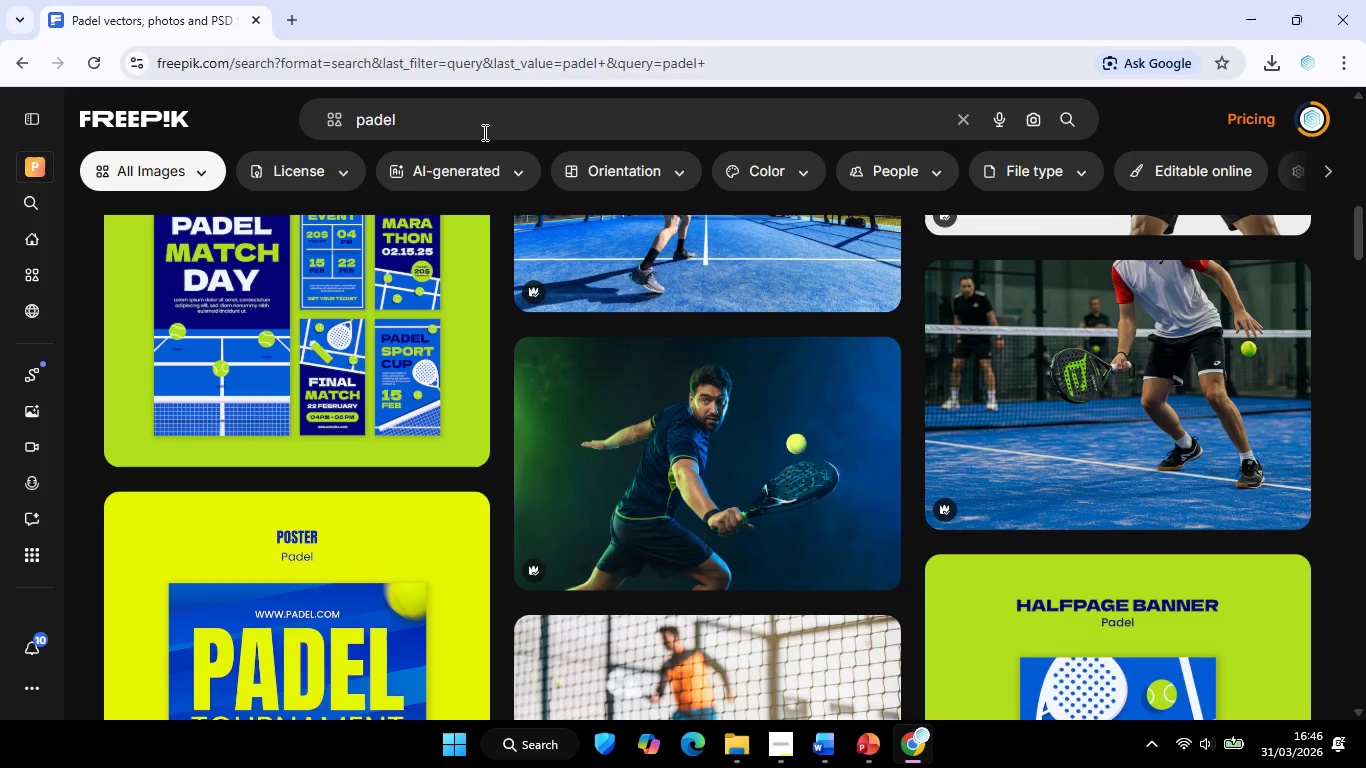 
left_click([444, 118])
 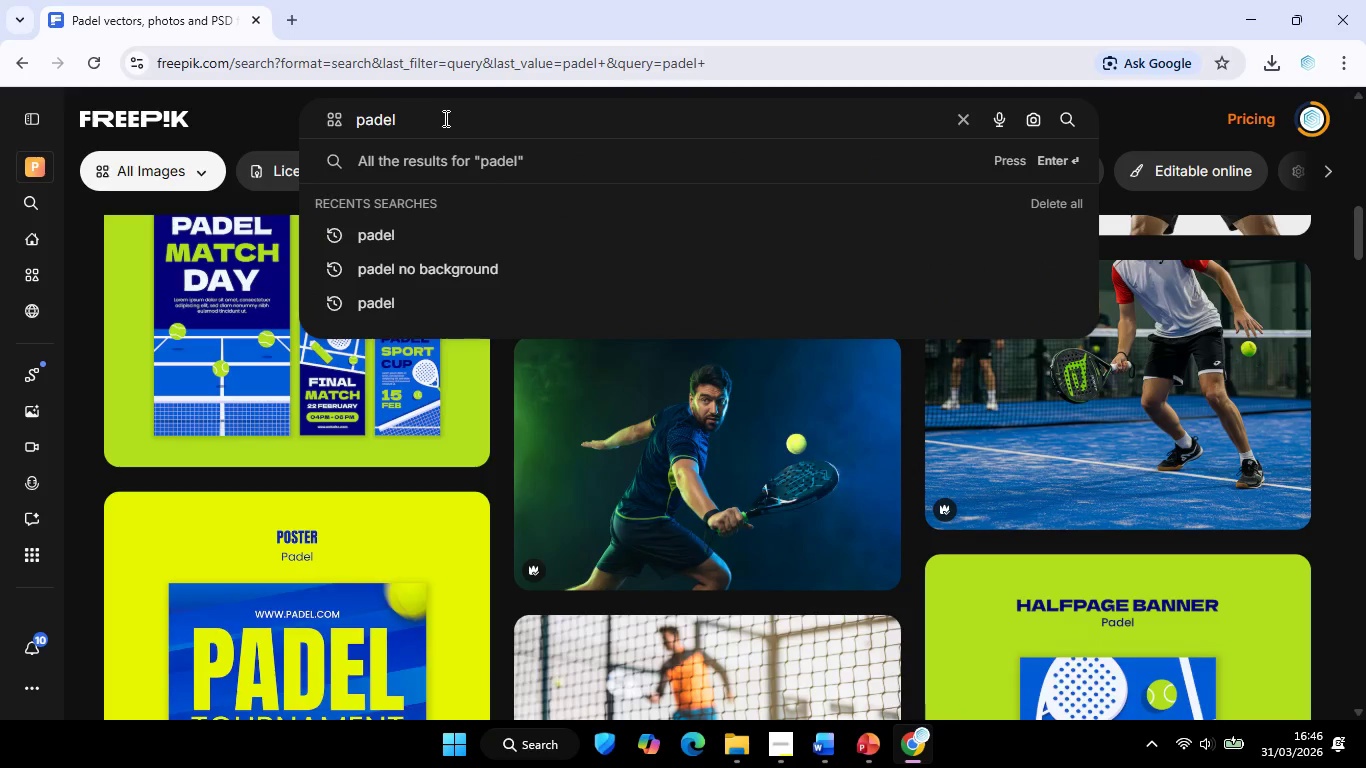 
key(Control+A)
 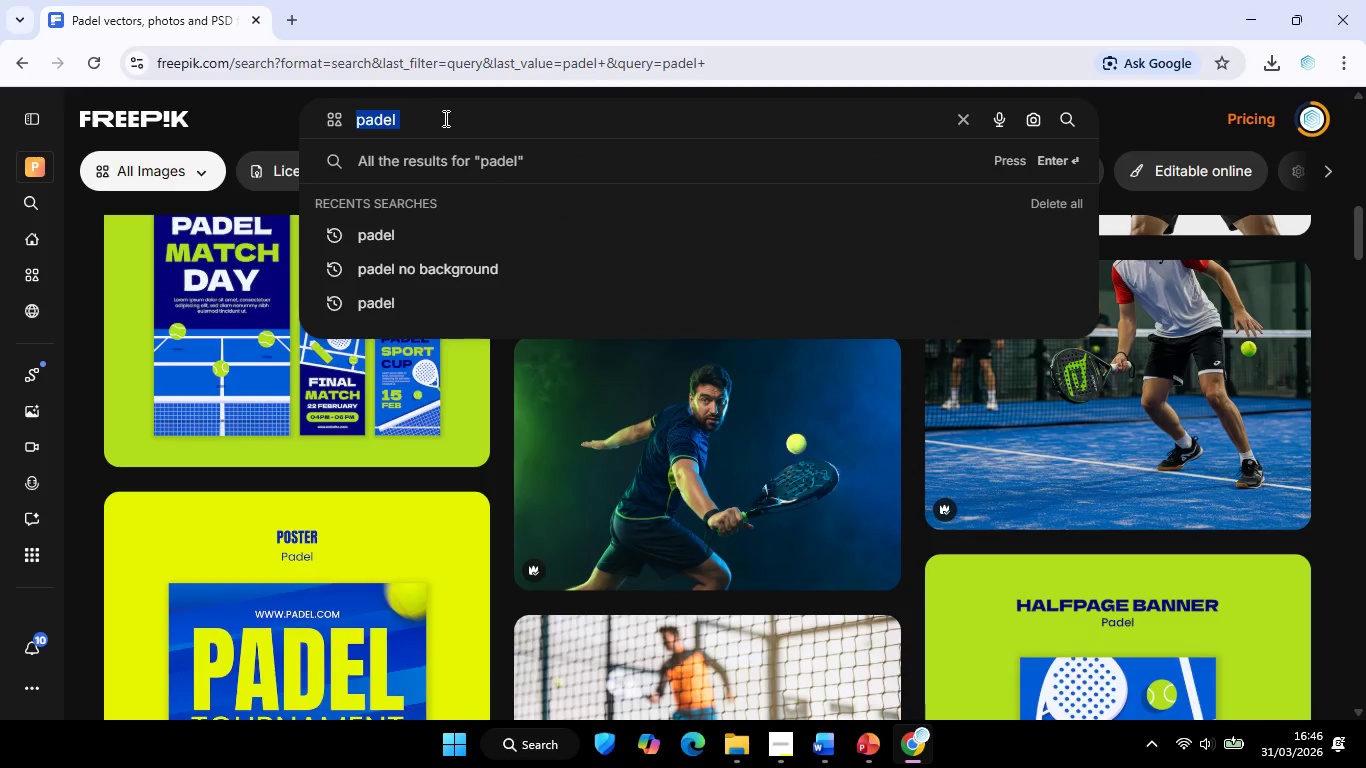 
key(Control+V)
 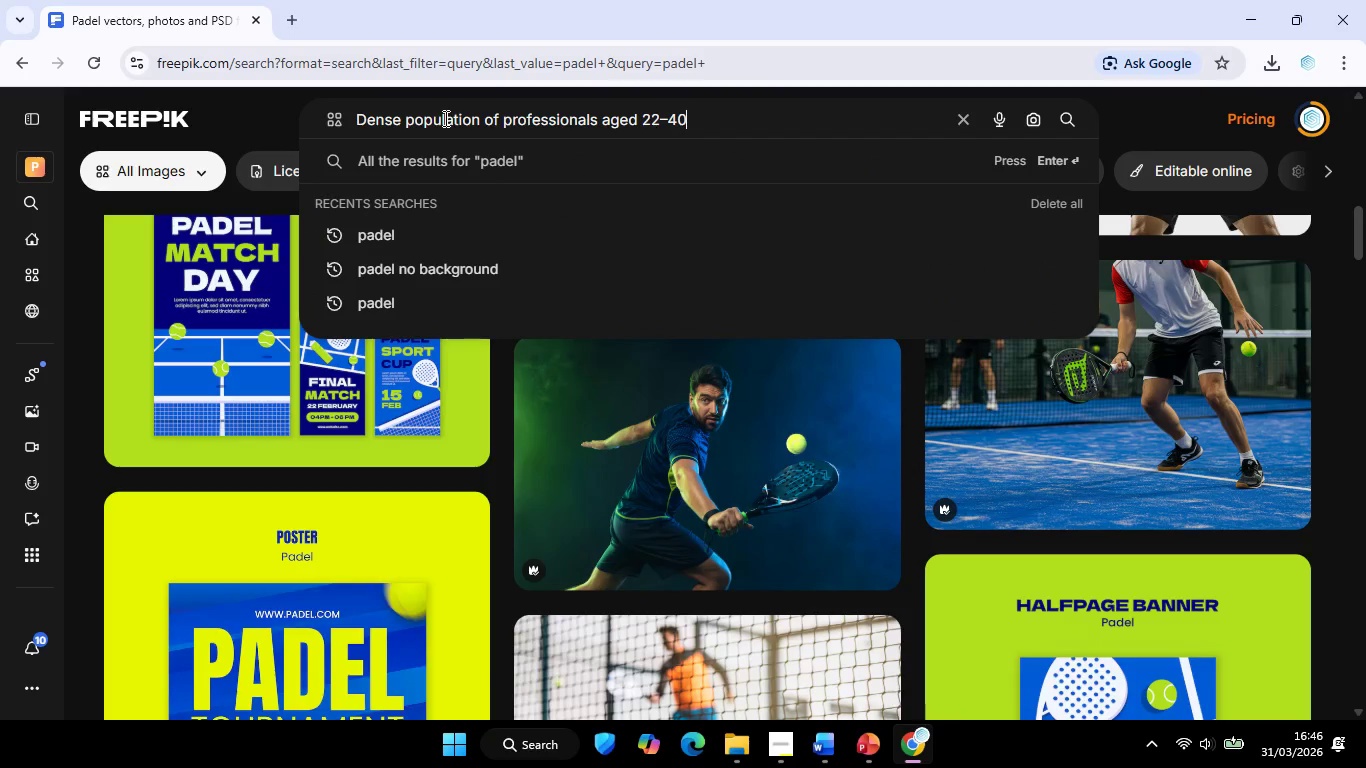 
key(Enter)
 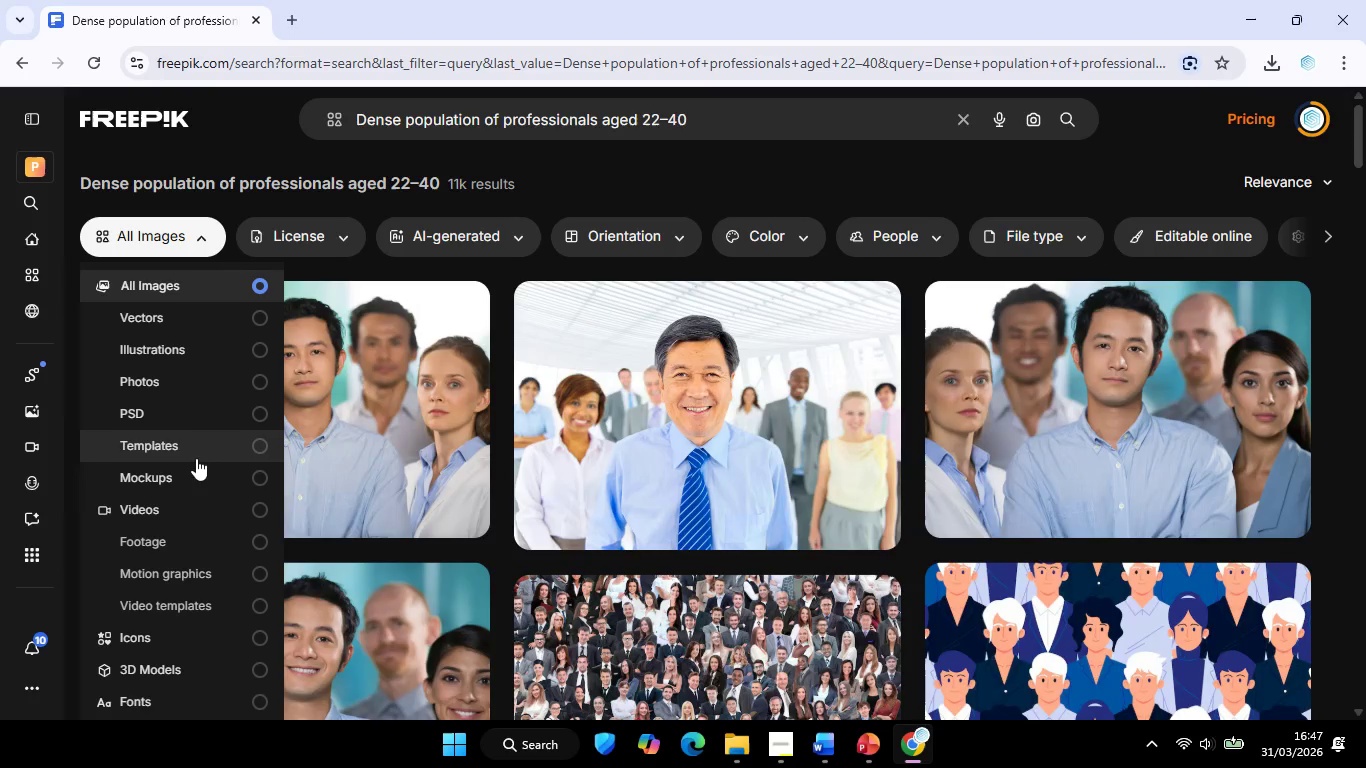 
wait(6.94)
 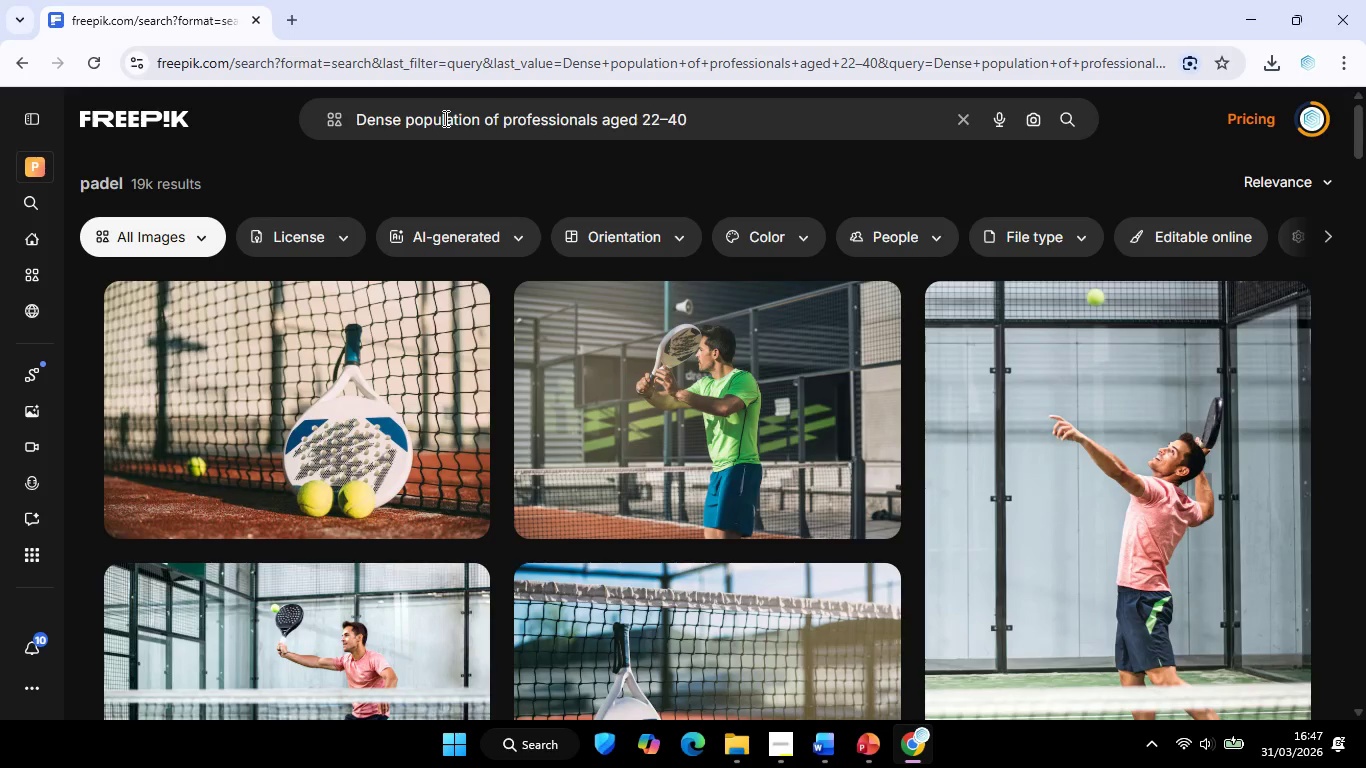 
left_click([179, 636])
 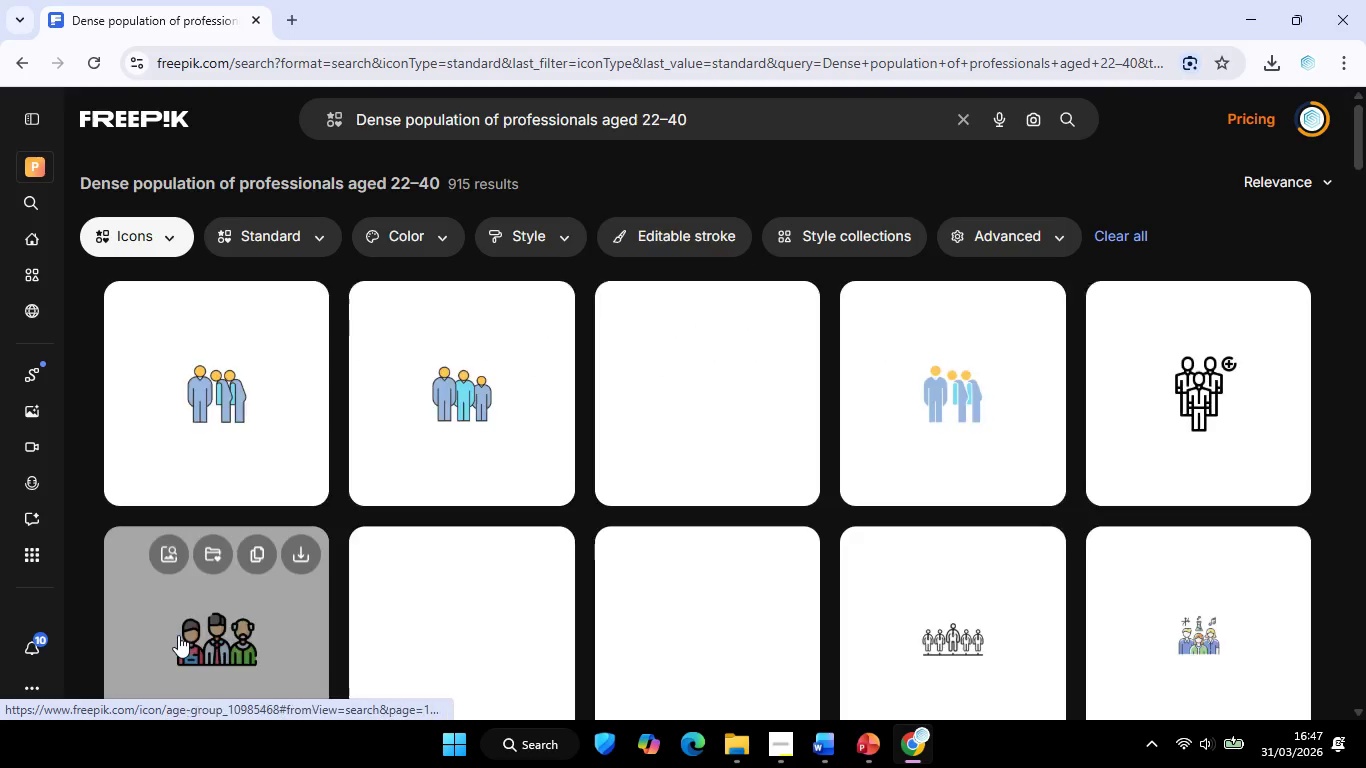 
wait(8.12)
 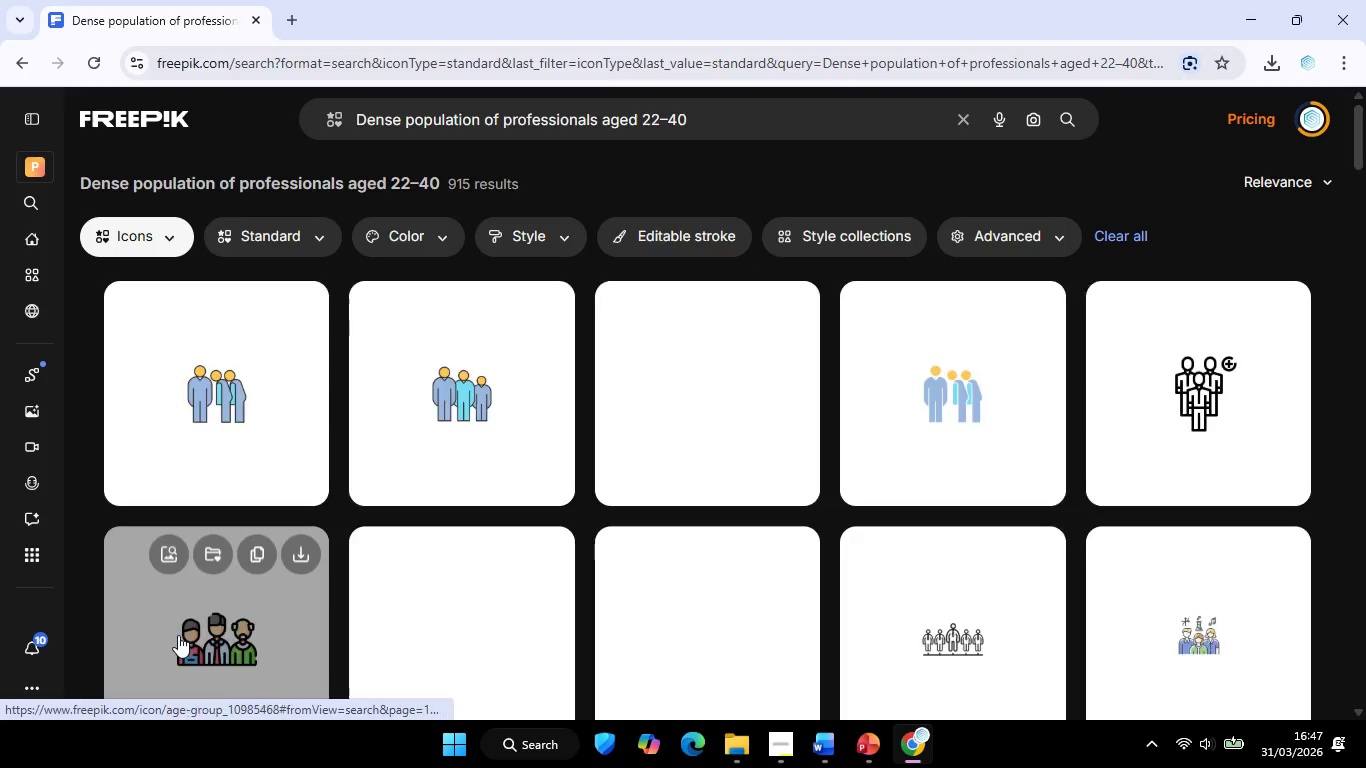 
left_click([1240, 306])
 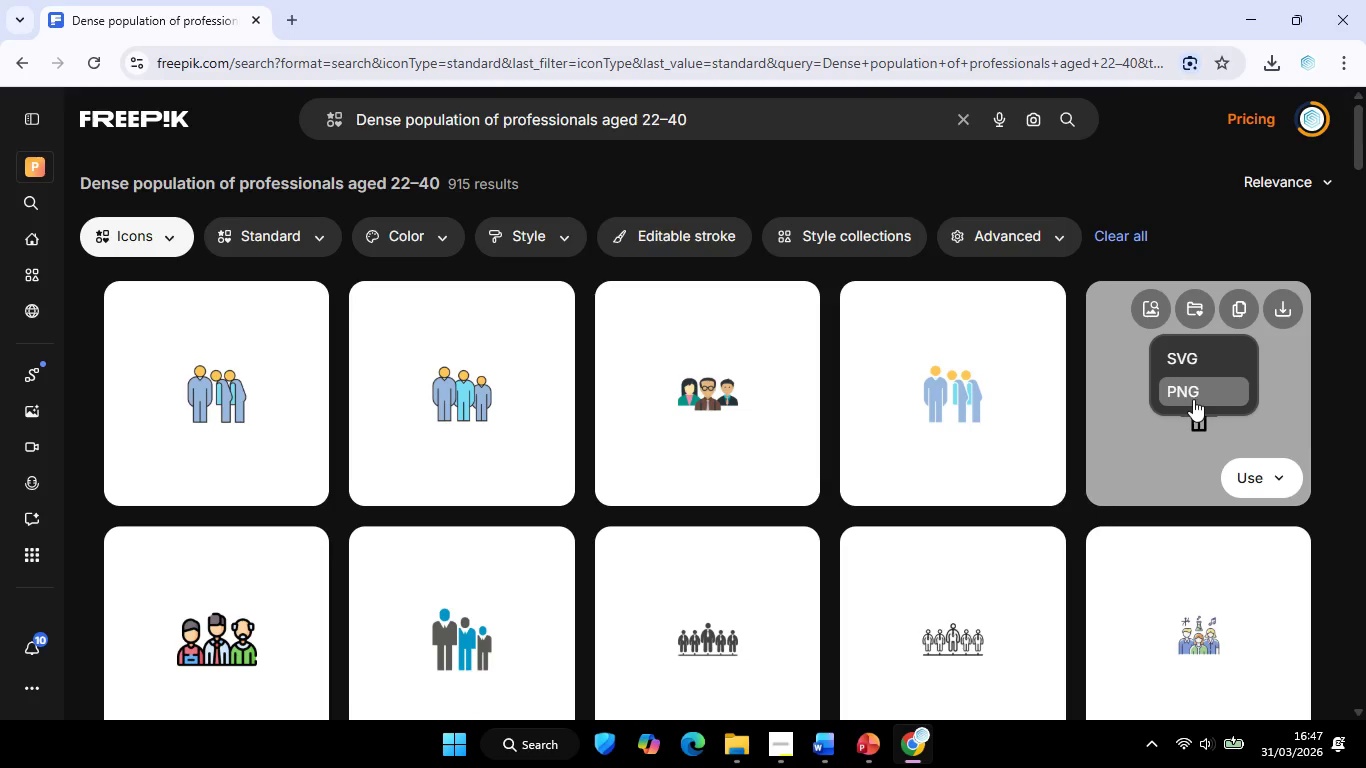 
left_click([1193, 399])
 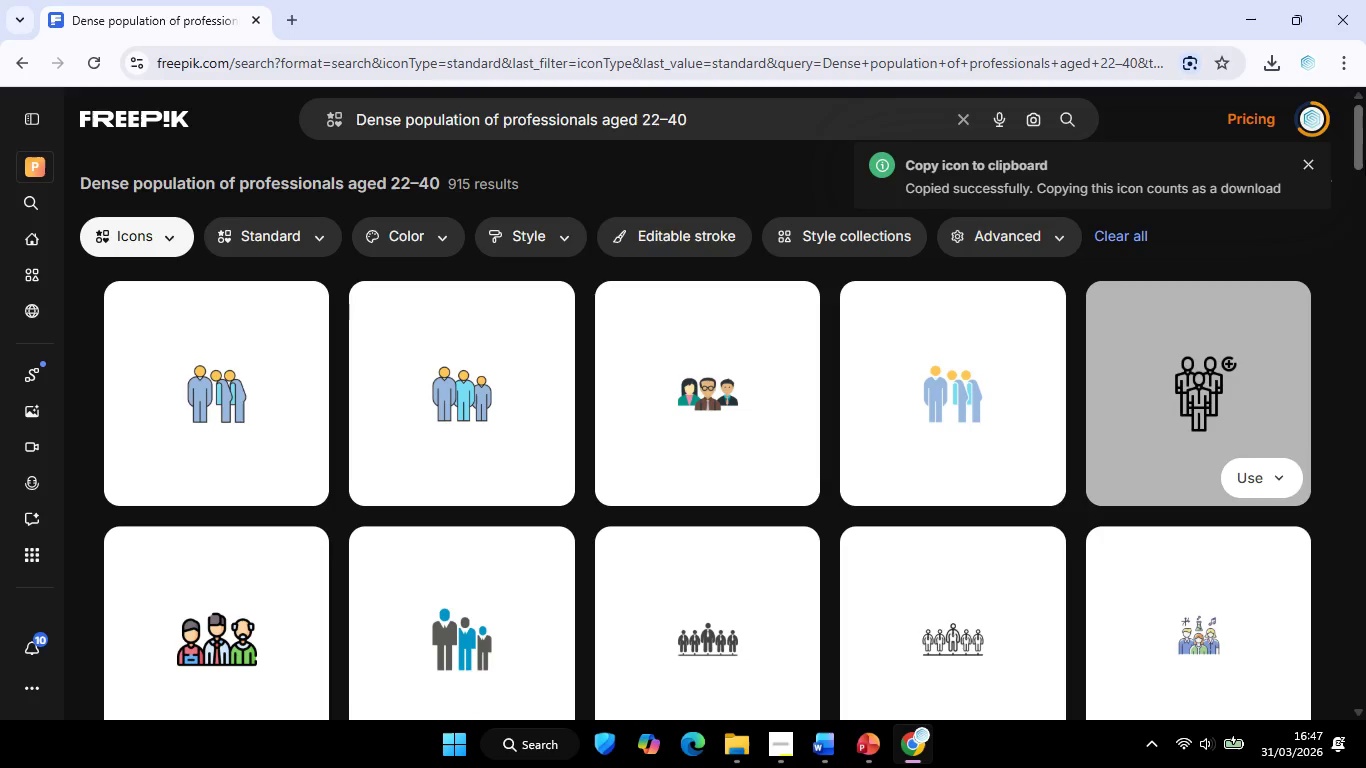 
left_click([1246, 10])
 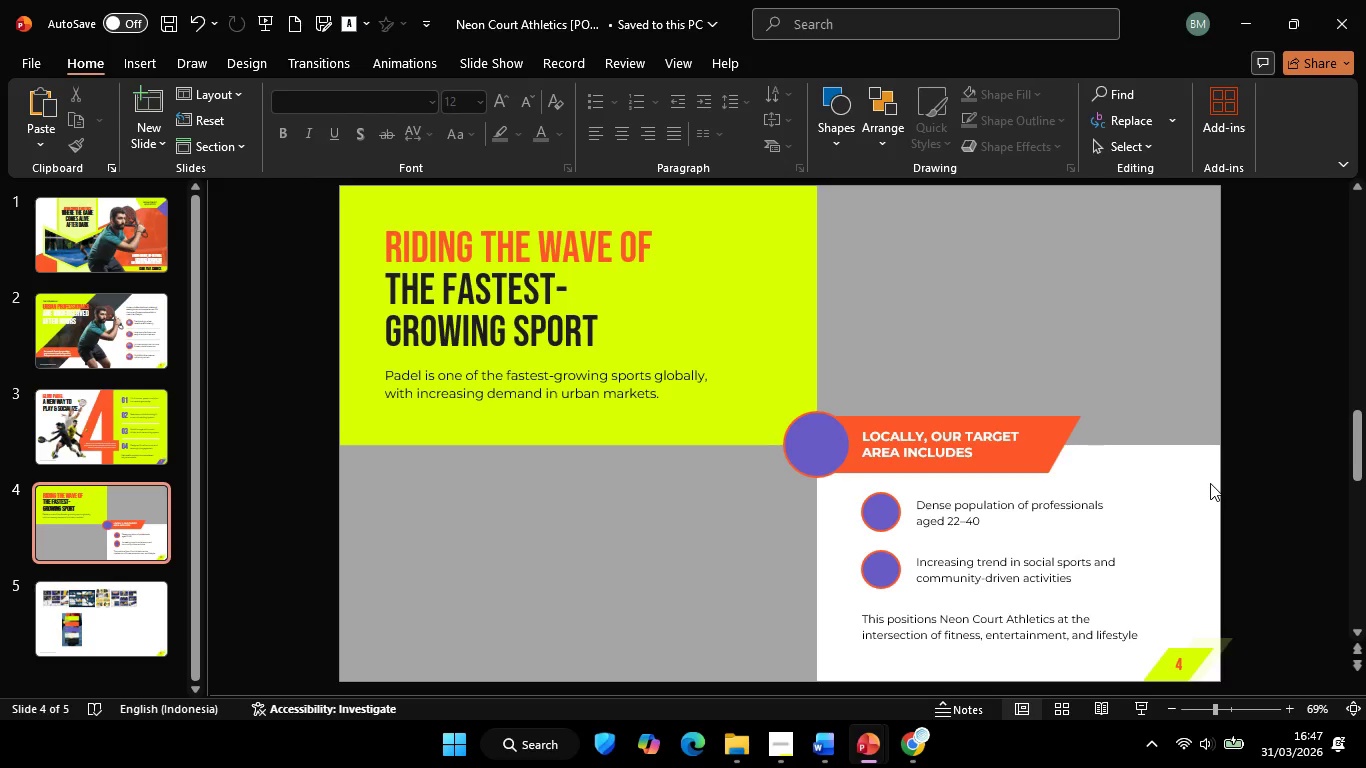 
key(Control+V)
 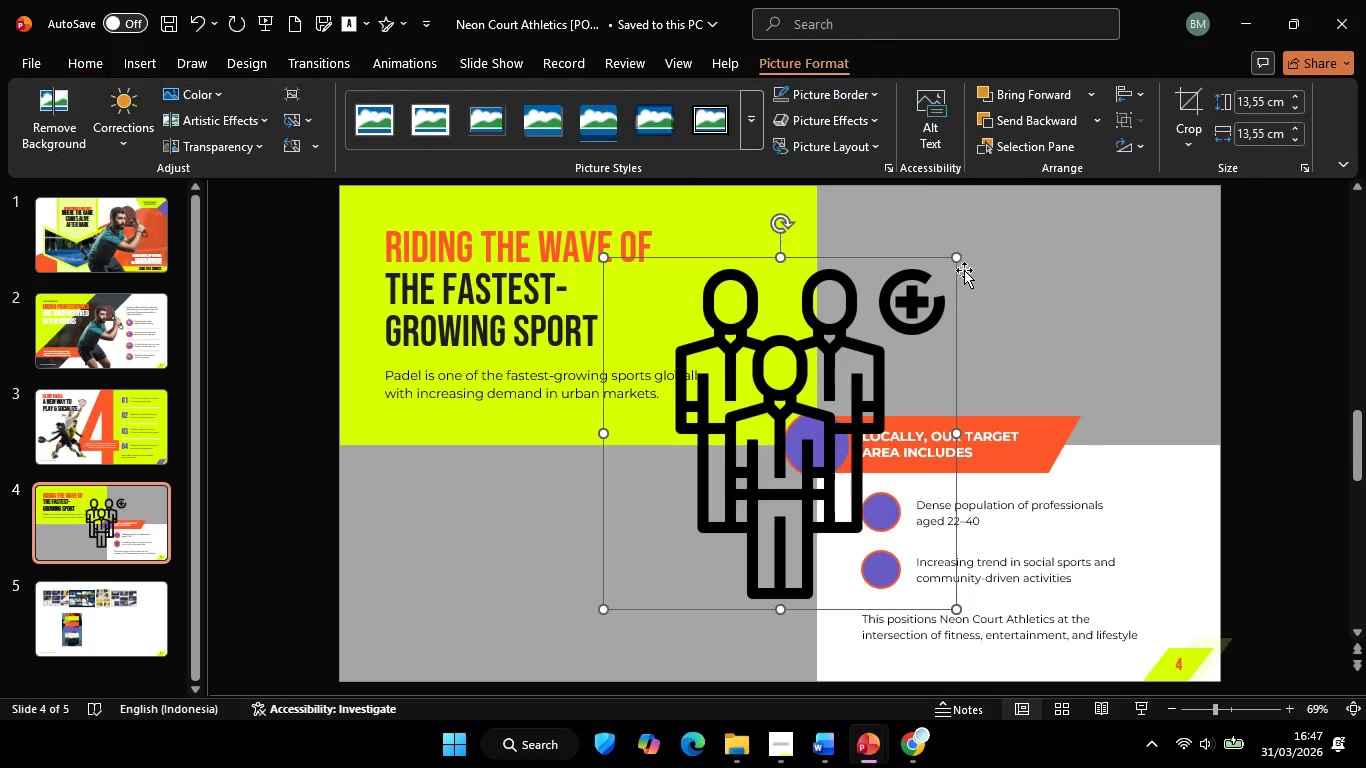 
hold_key(key=ShiftLeft, duration=2.36)
left_click_drag(start_coordinate=[958, 259], to_coordinate=[672, 537])
 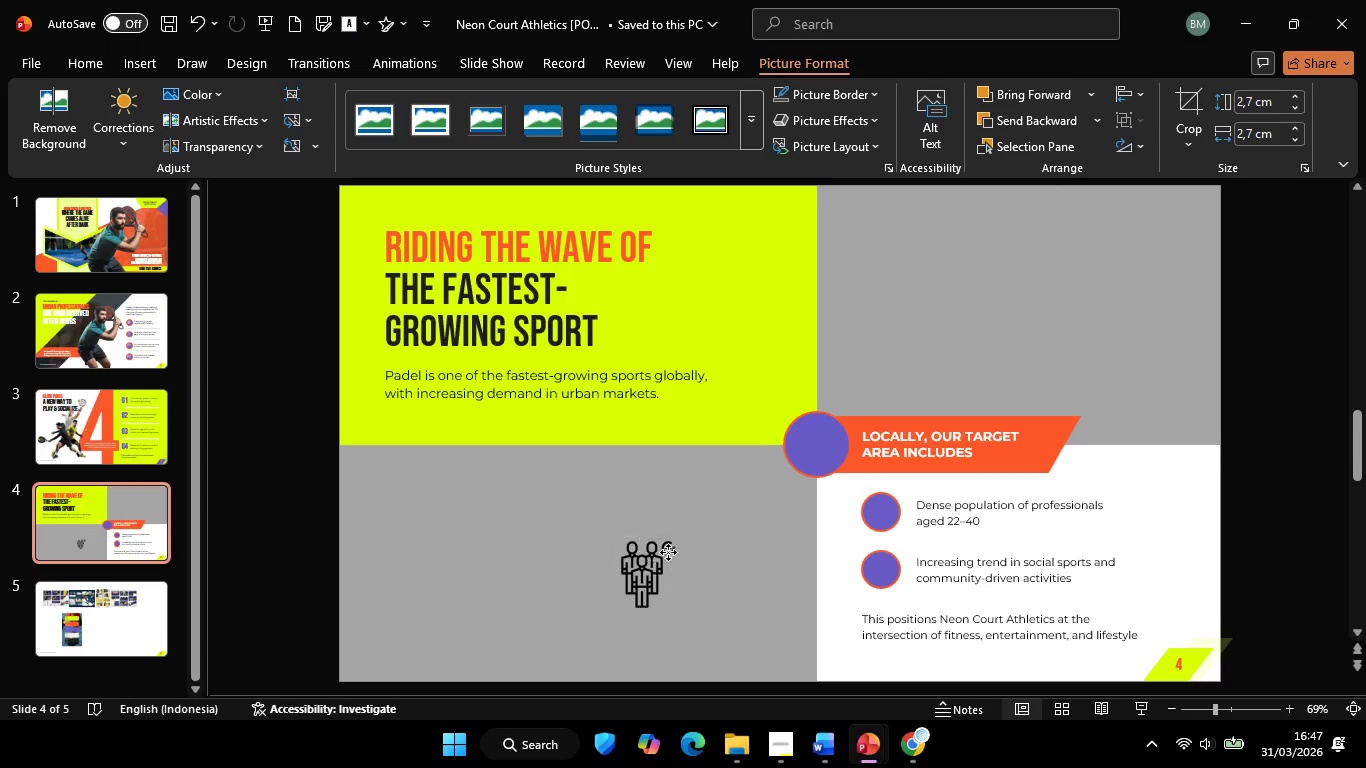 
left_click_drag(start_coordinate=[644, 552], to_coordinate=[886, 495])
 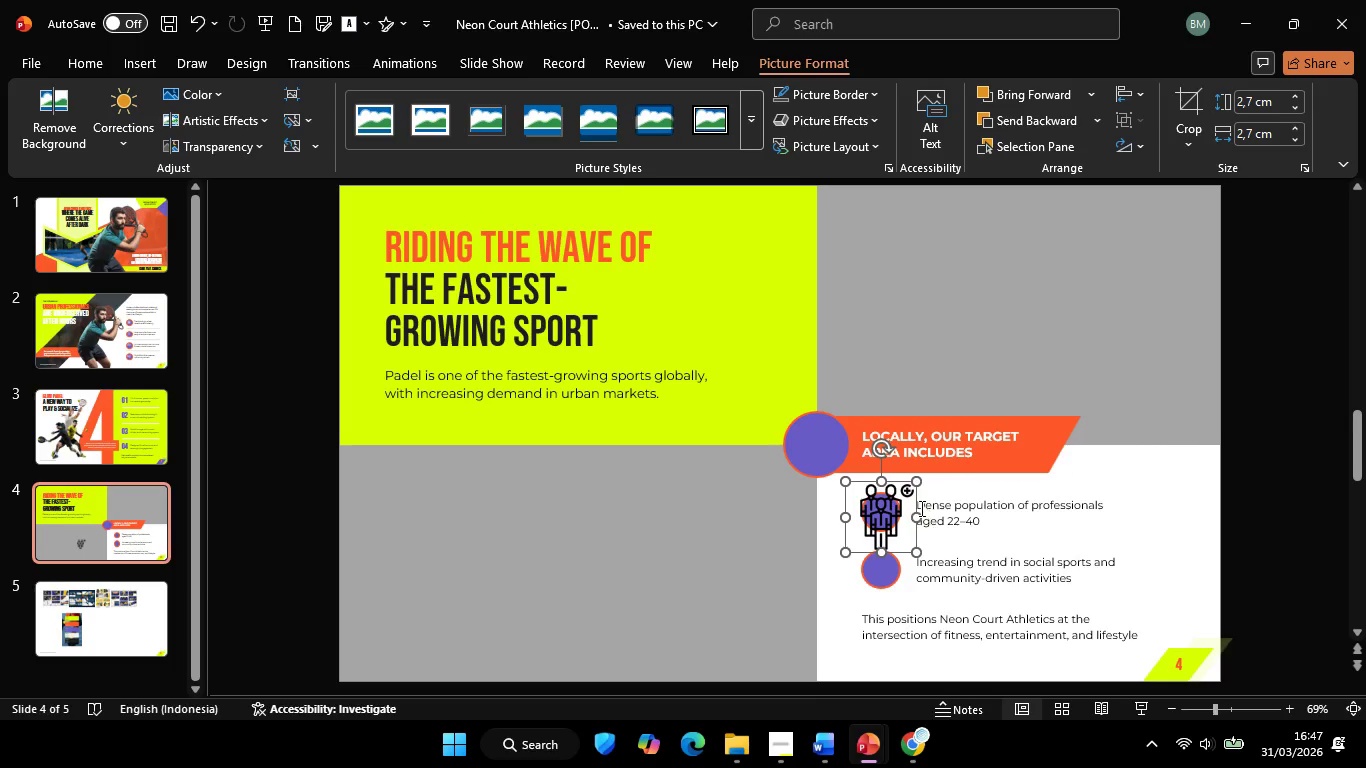 
hold_key(key=ControlLeft, duration=0.58)
scroll: coordinate [920, 508], scroll_direction: up, amount: 5.0
 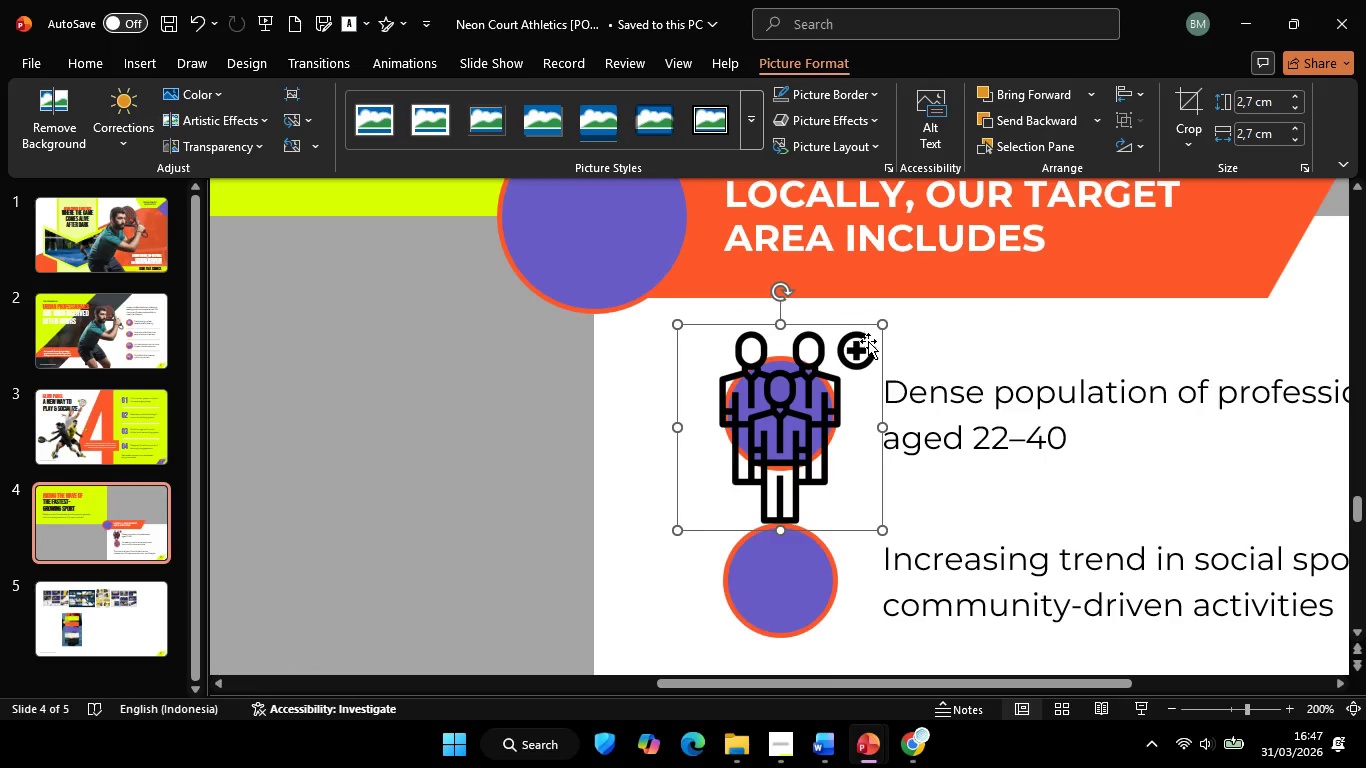 
hold_key(key=ShiftLeft, duration=1.17)
left_click_drag(start_coordinate=[885, 324], to_coordinate=[719, 479])
 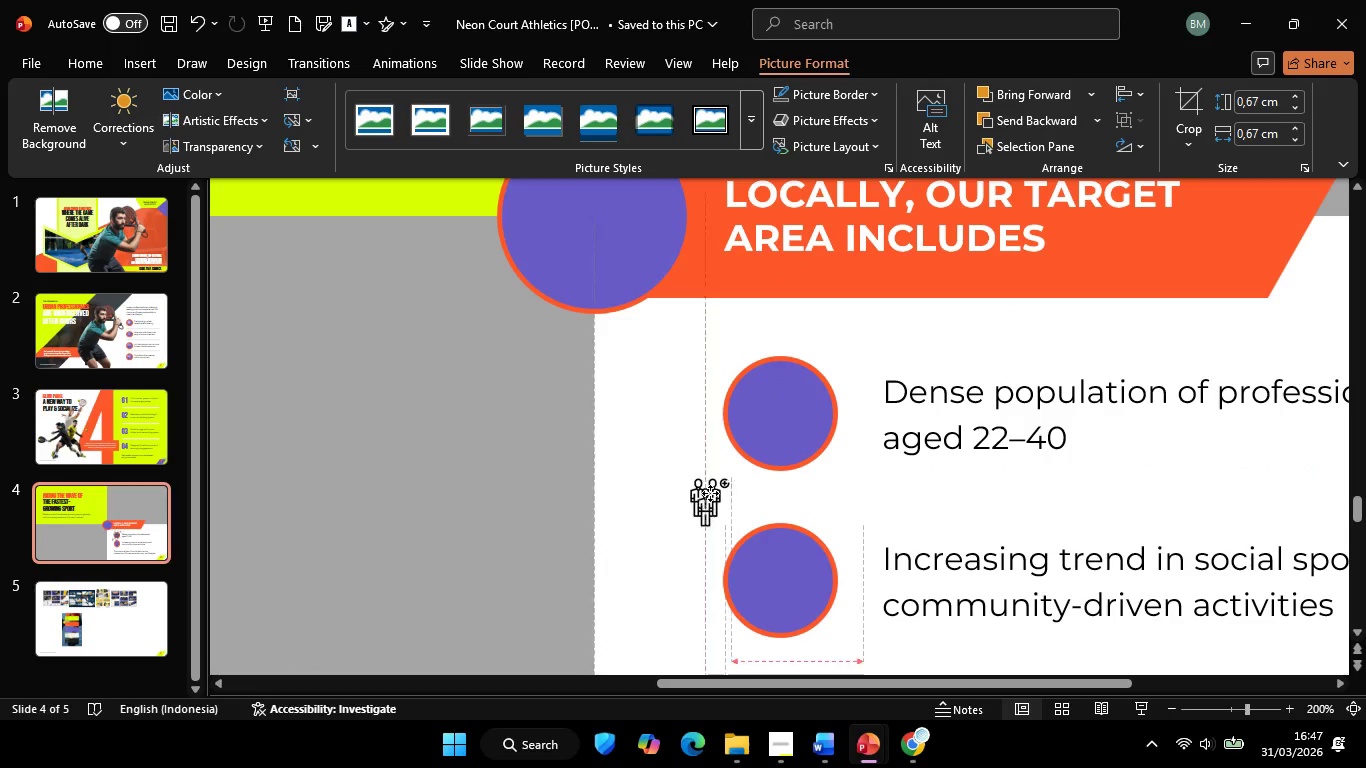 
left_click_drag(start_coordinate=[701, 502], to_coordinate=[771, 413])
 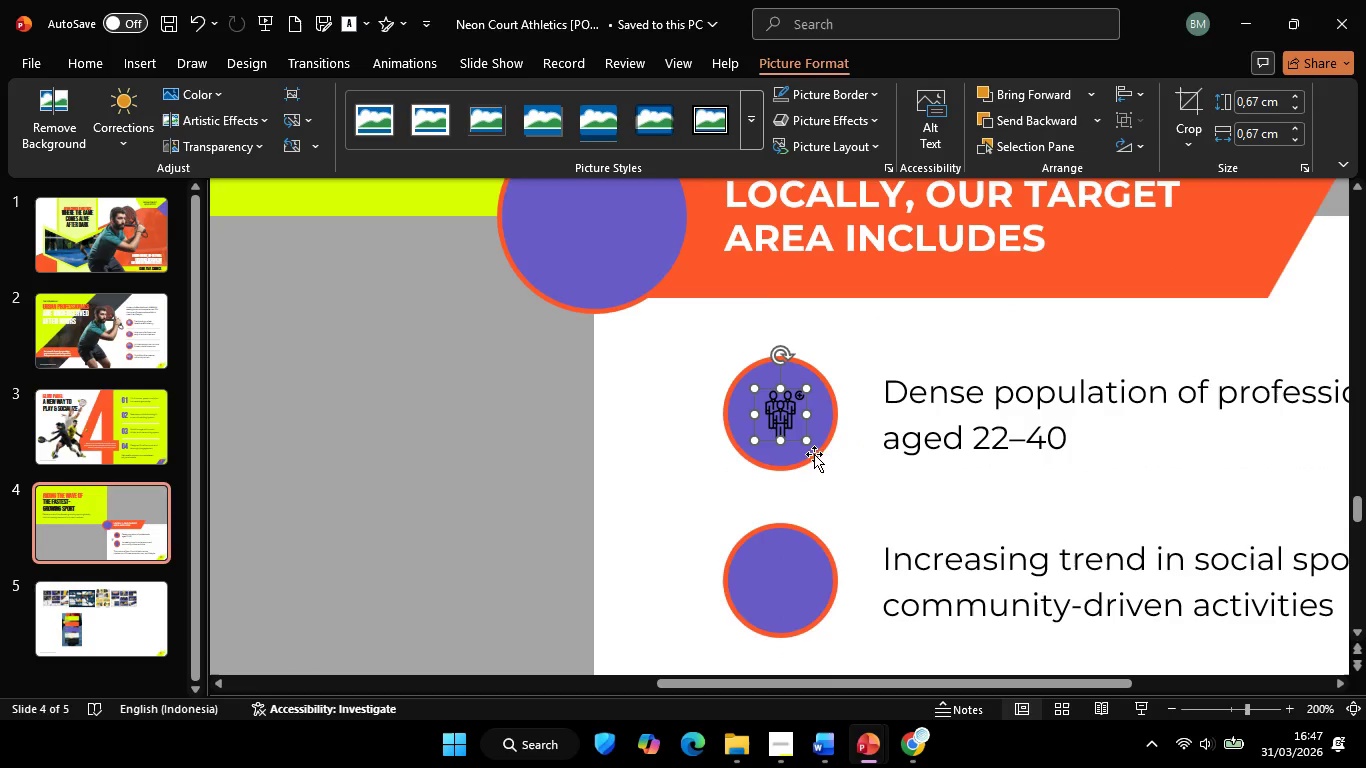 
hold_key(key=ShiftLeft, duration=1.12)
left_click_drag(start_coordinate=[810, 444], to_coordinate=[822, 449])
 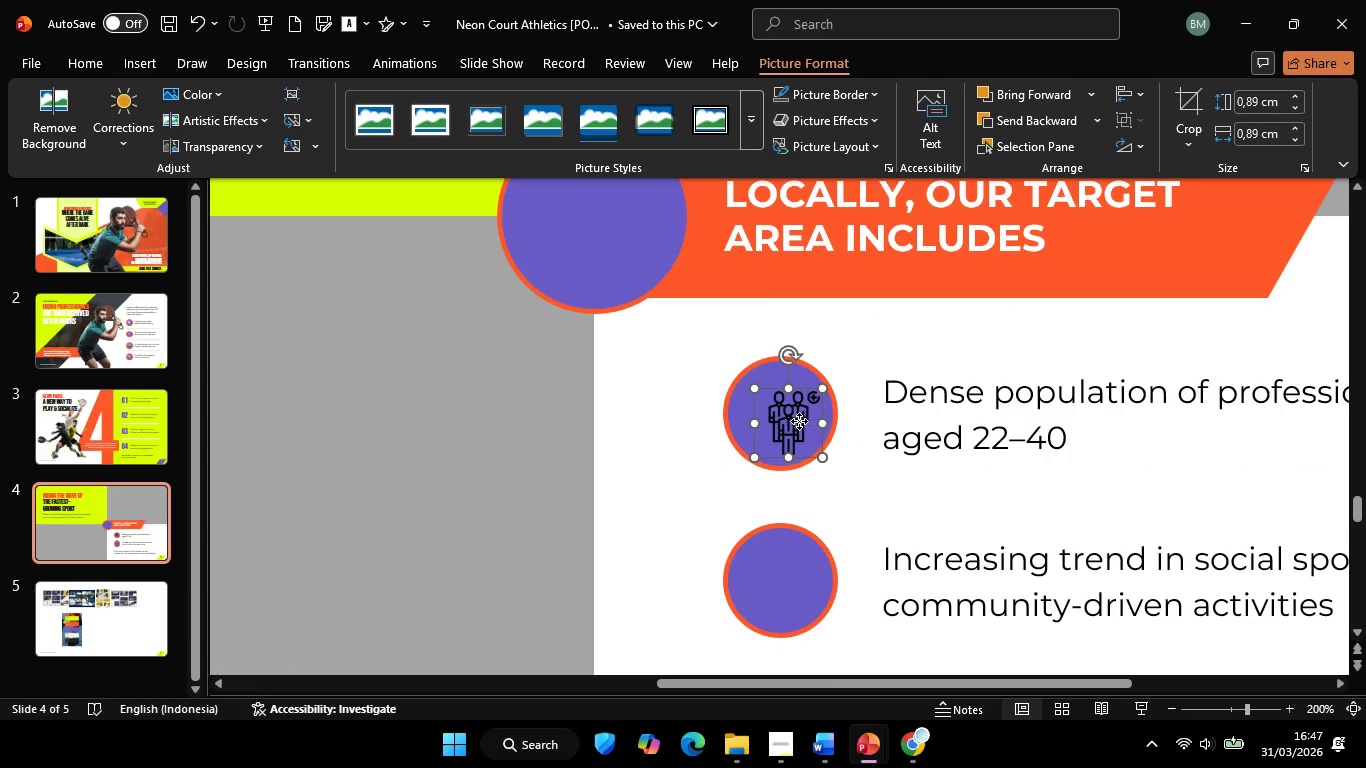 
left_click_drag(start_coordinate=[799, 421], to_coordinate=[792, 418])
 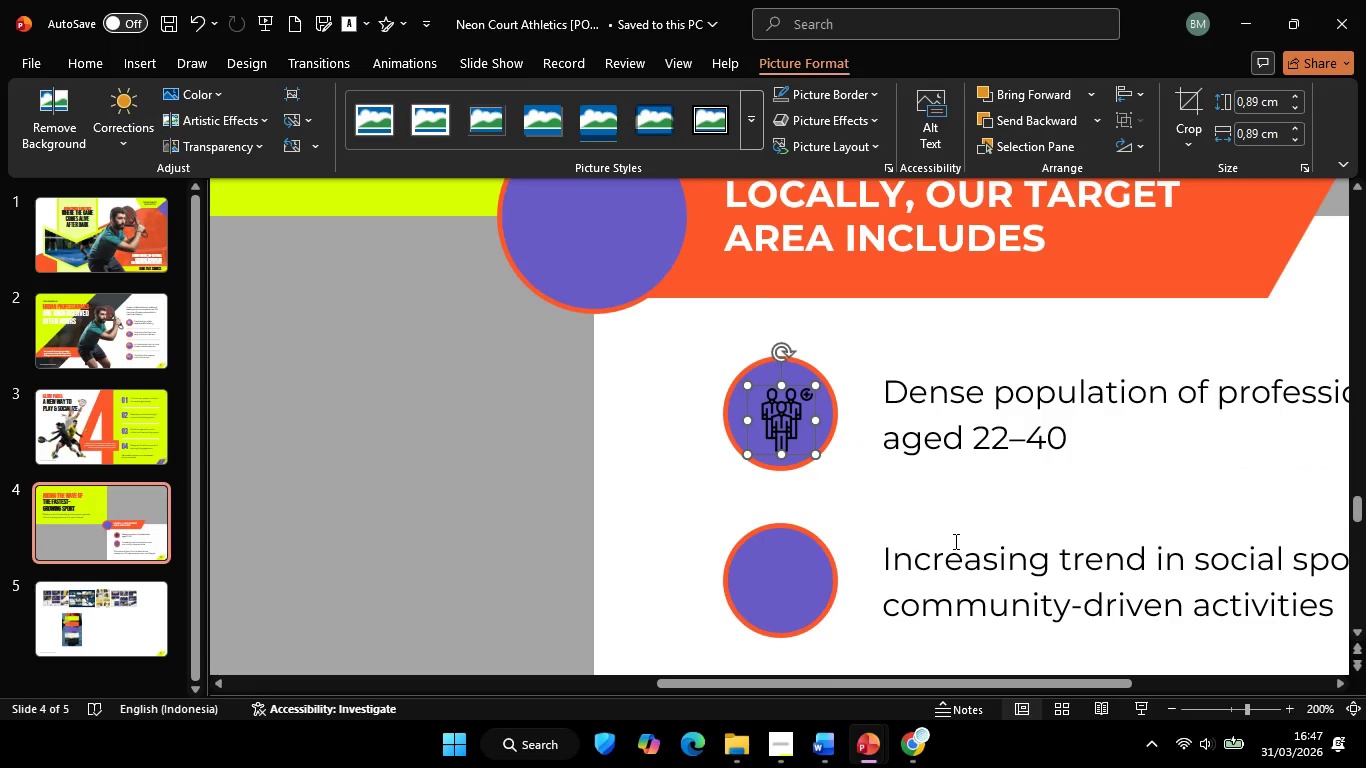 
left_click([954, 541])
 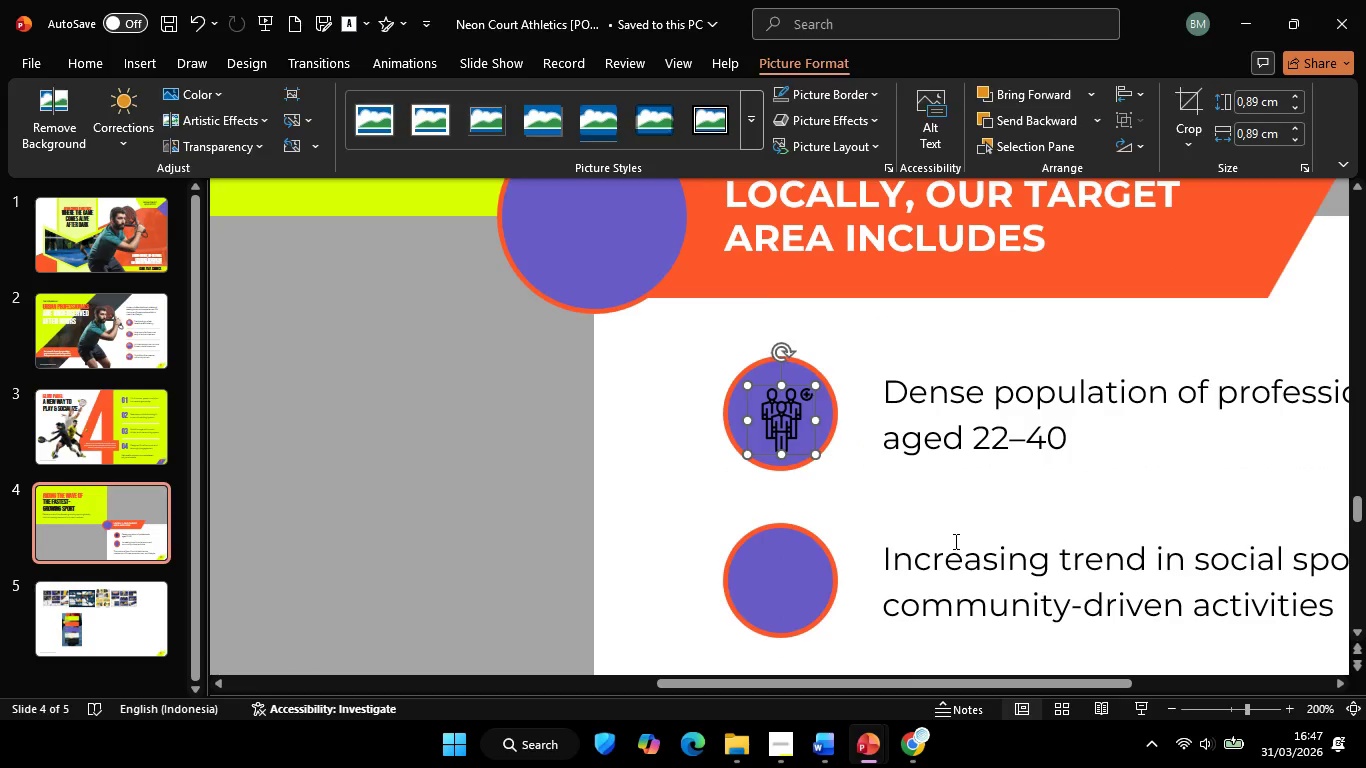 
key(Control+A)
 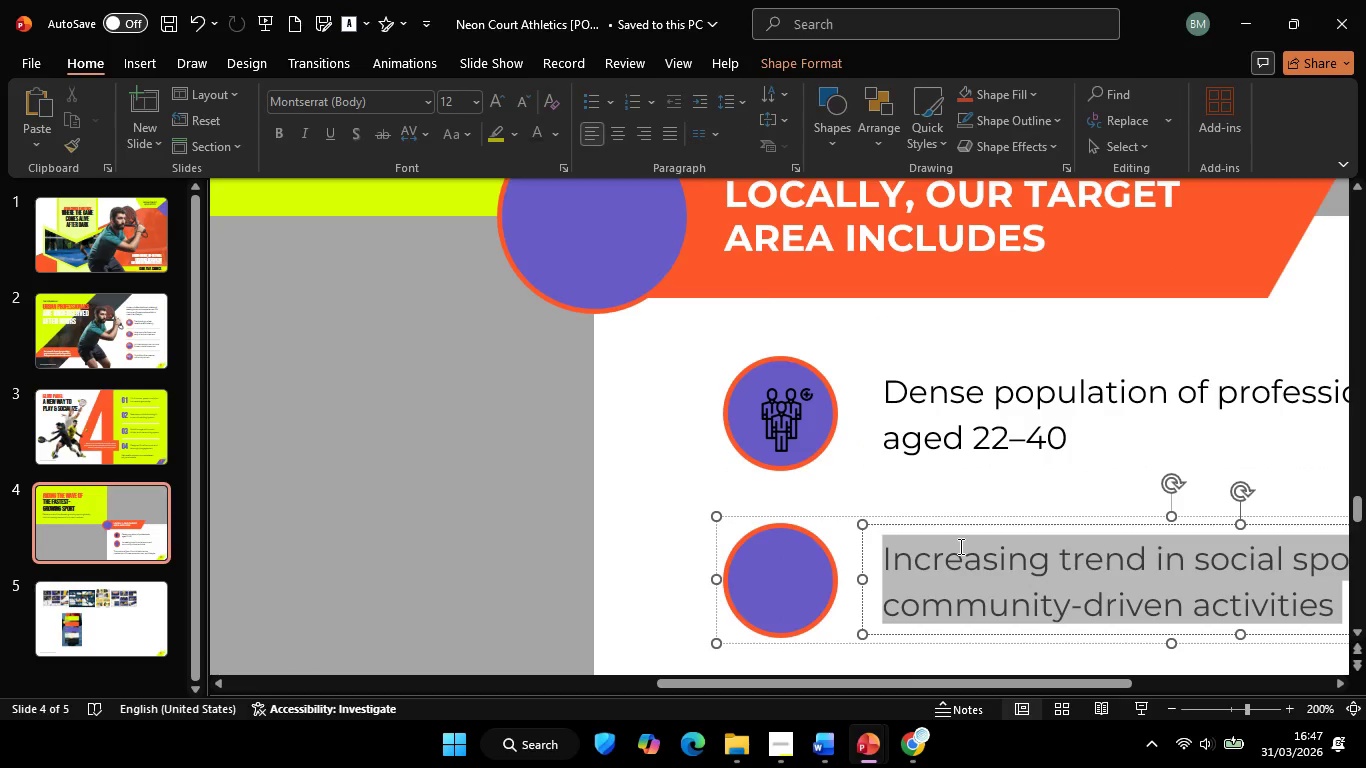 
key(Control+C)
 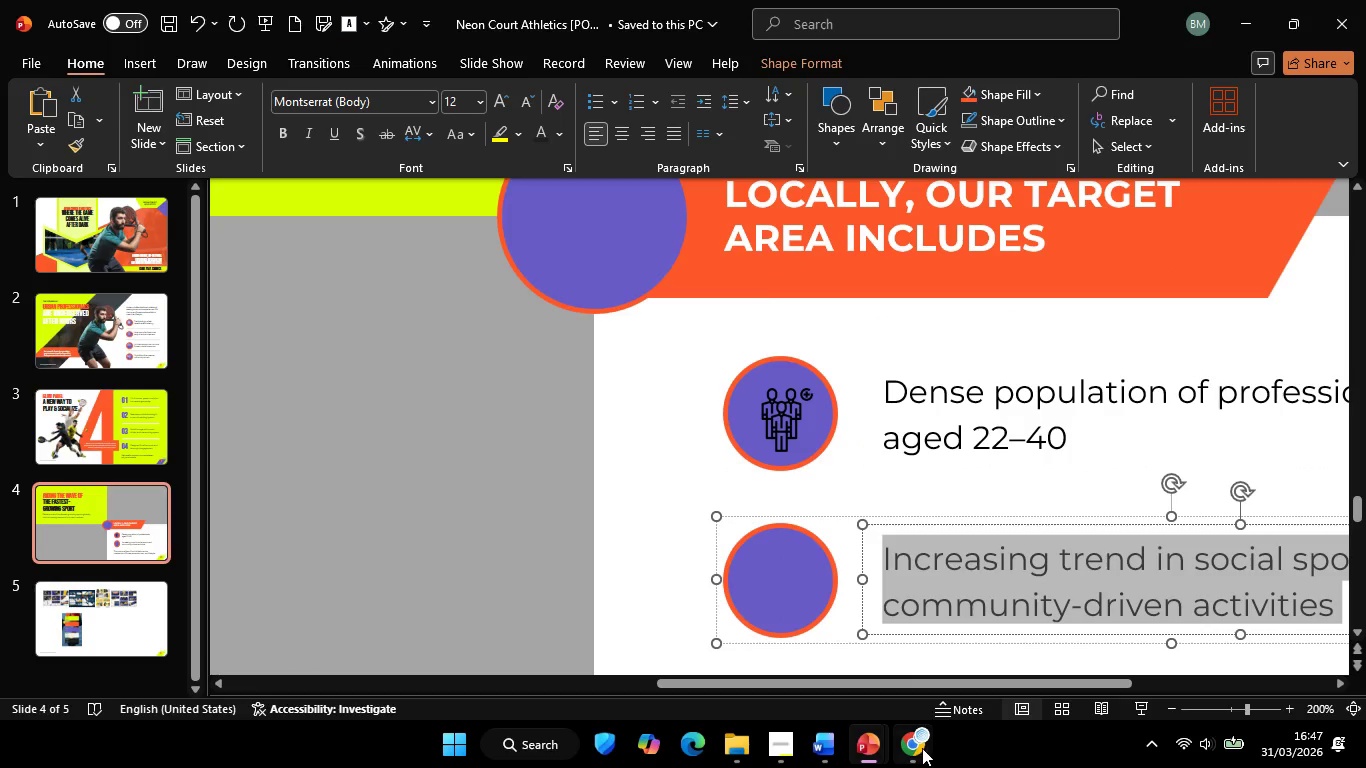 
left_click([922, 748])
 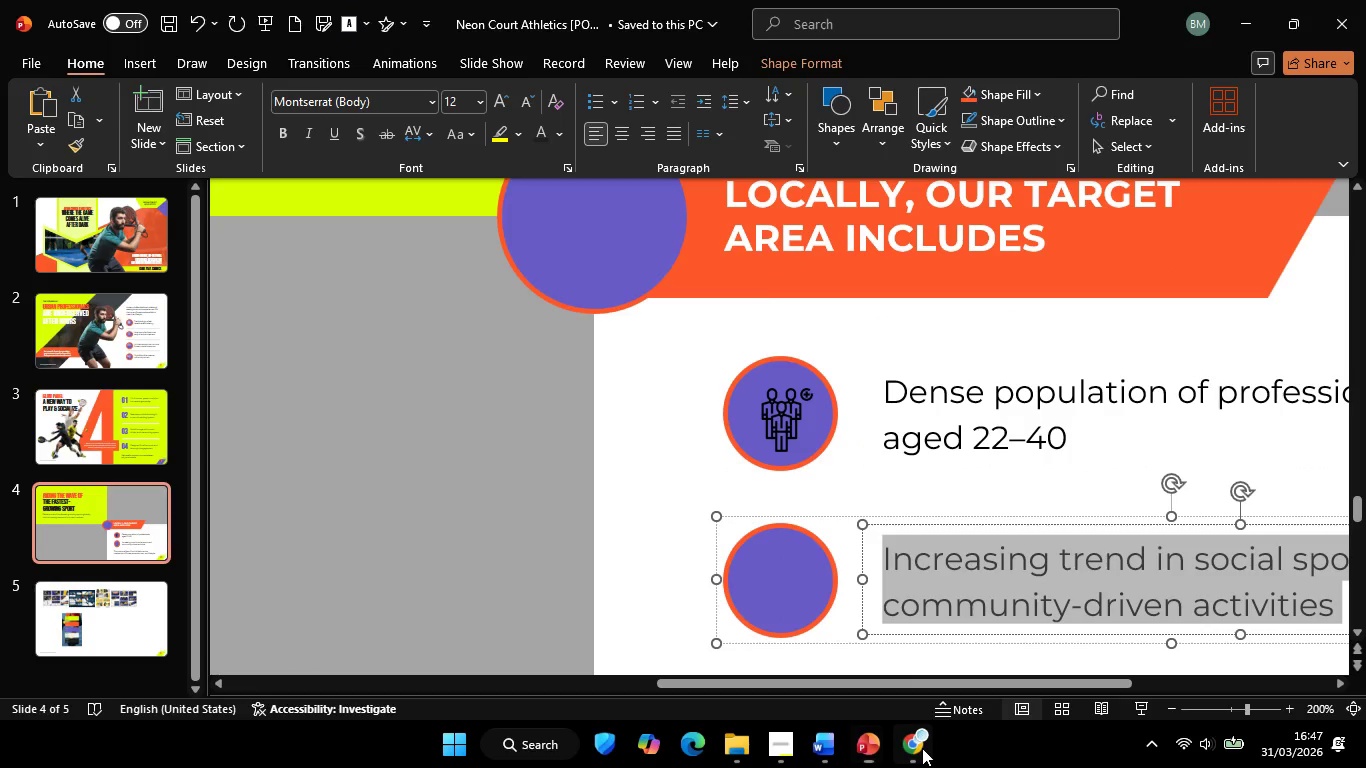 
left_click([523, 131])
 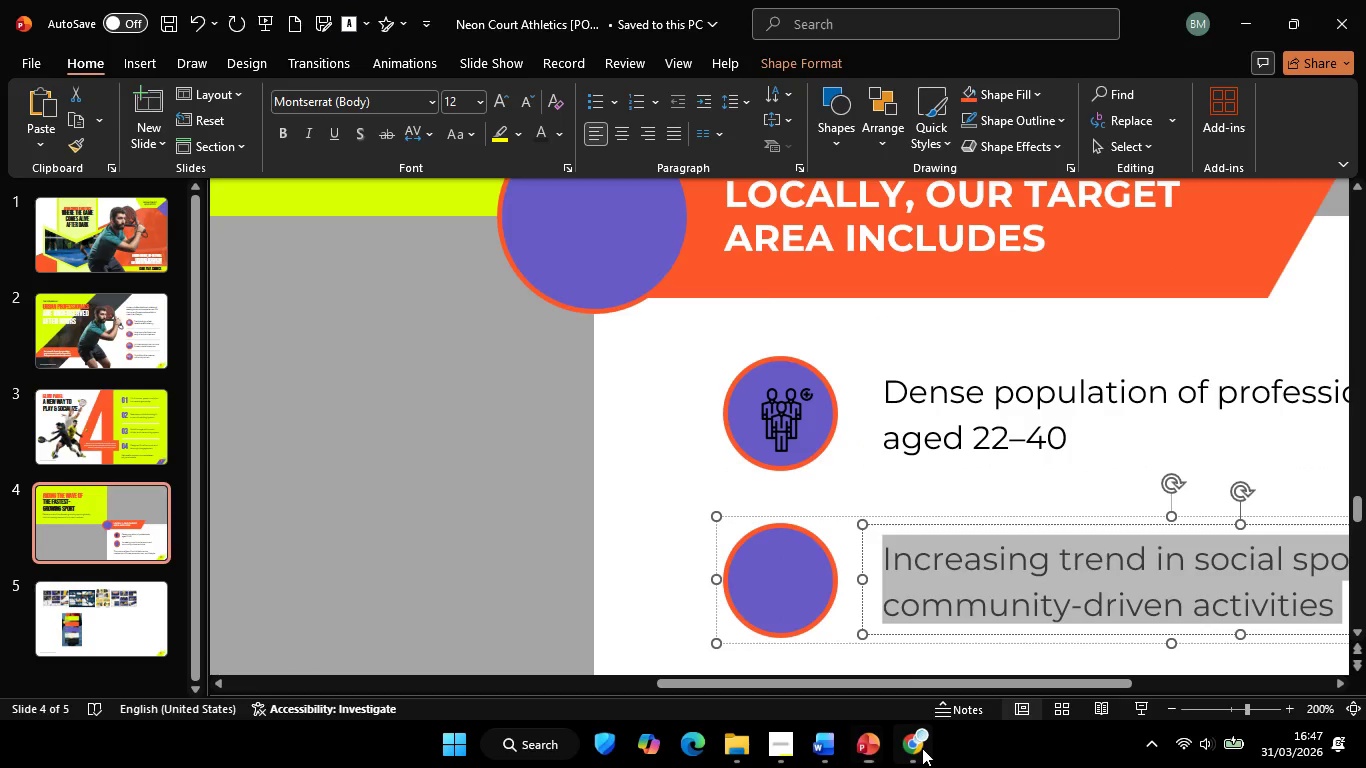 
key(Control+ControlLeft)
 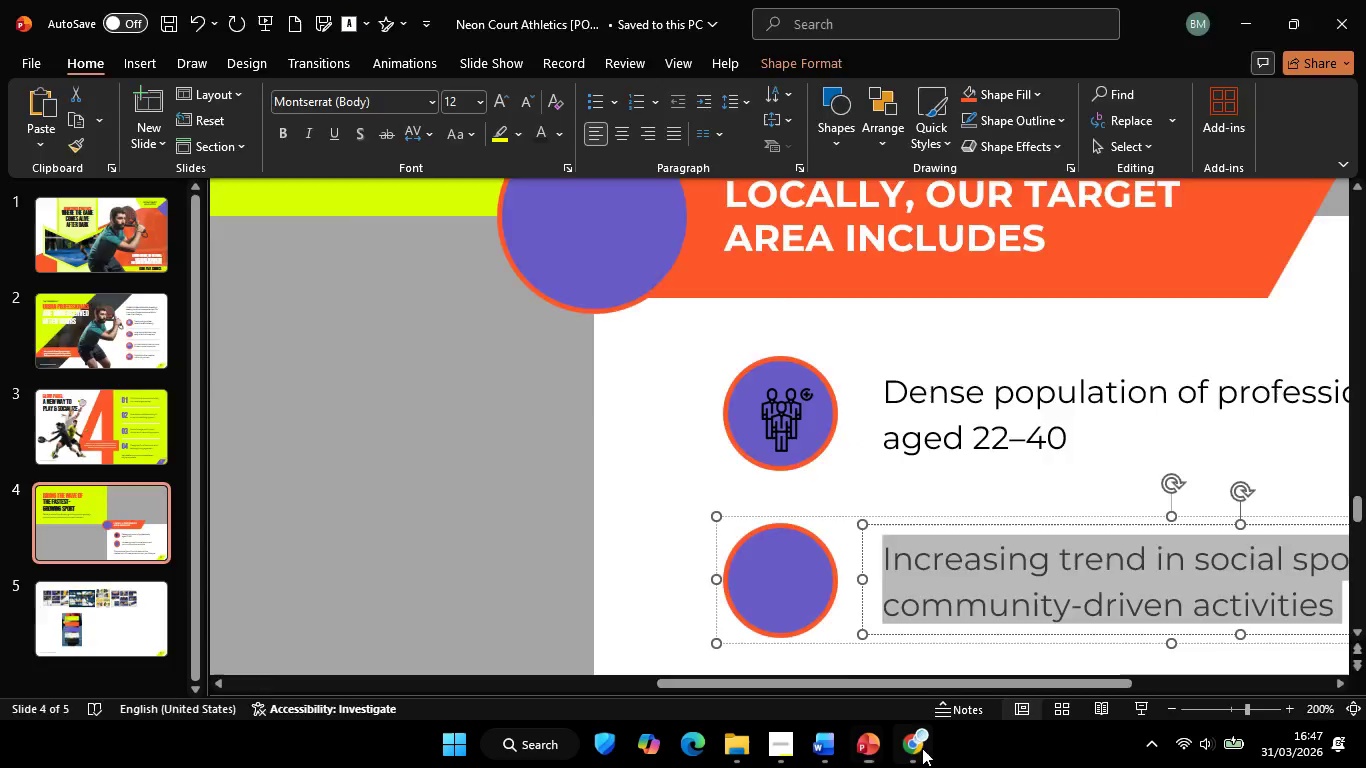 
key(Control+A)
 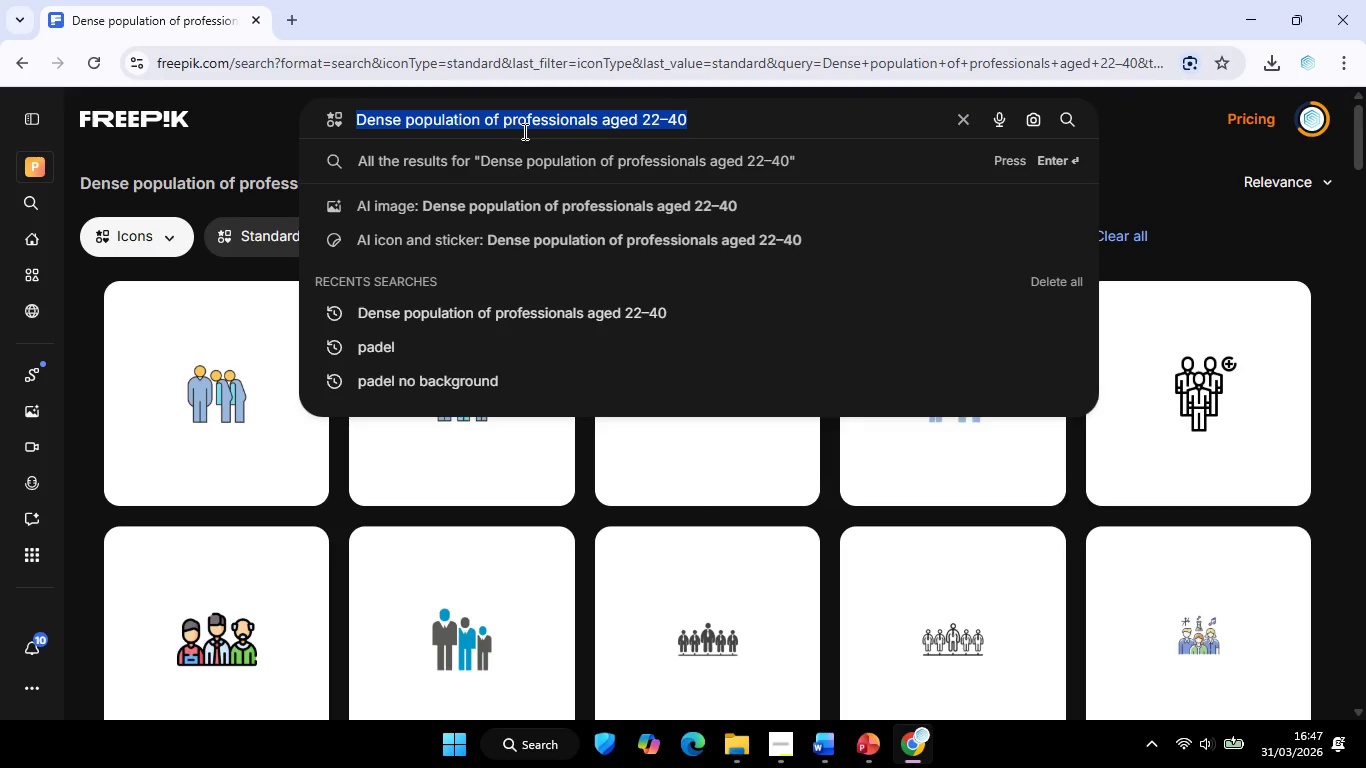 
key(Control+V)
 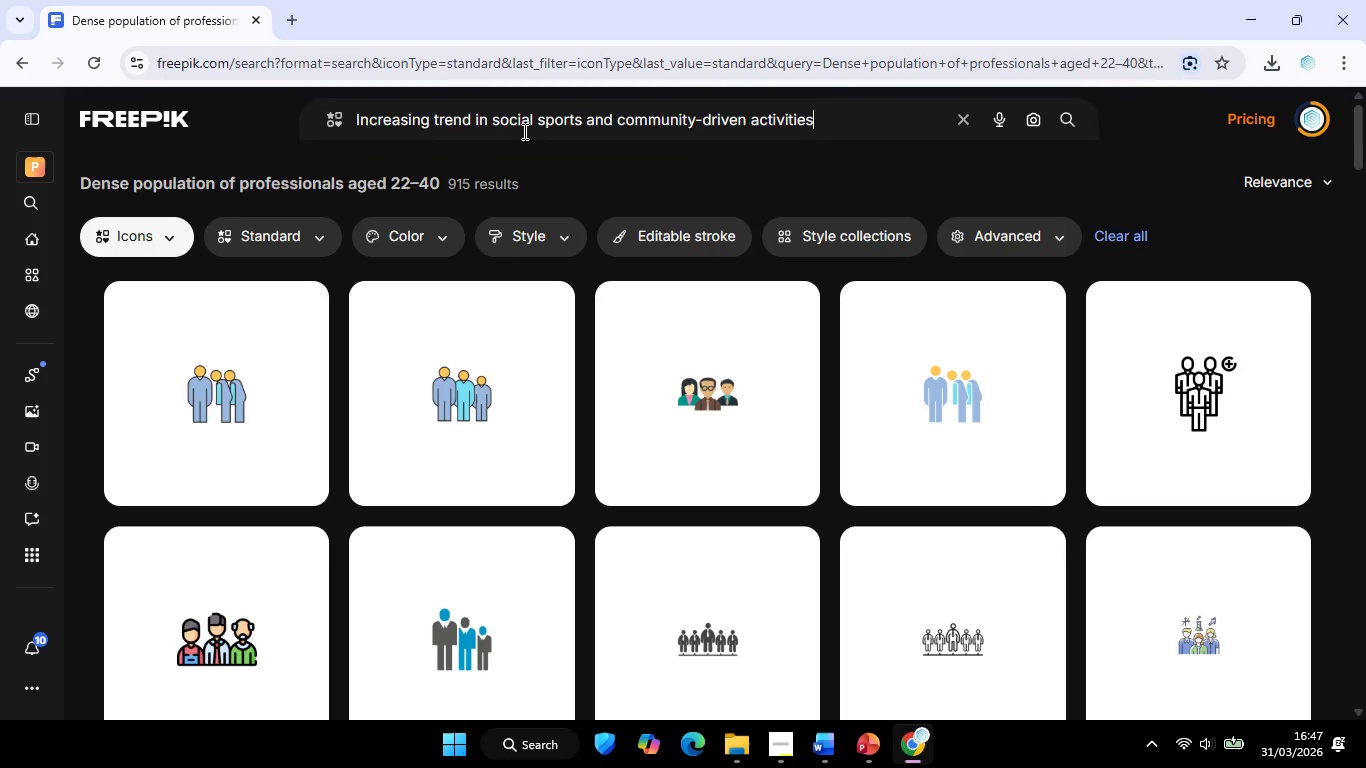 
key(Enter)
 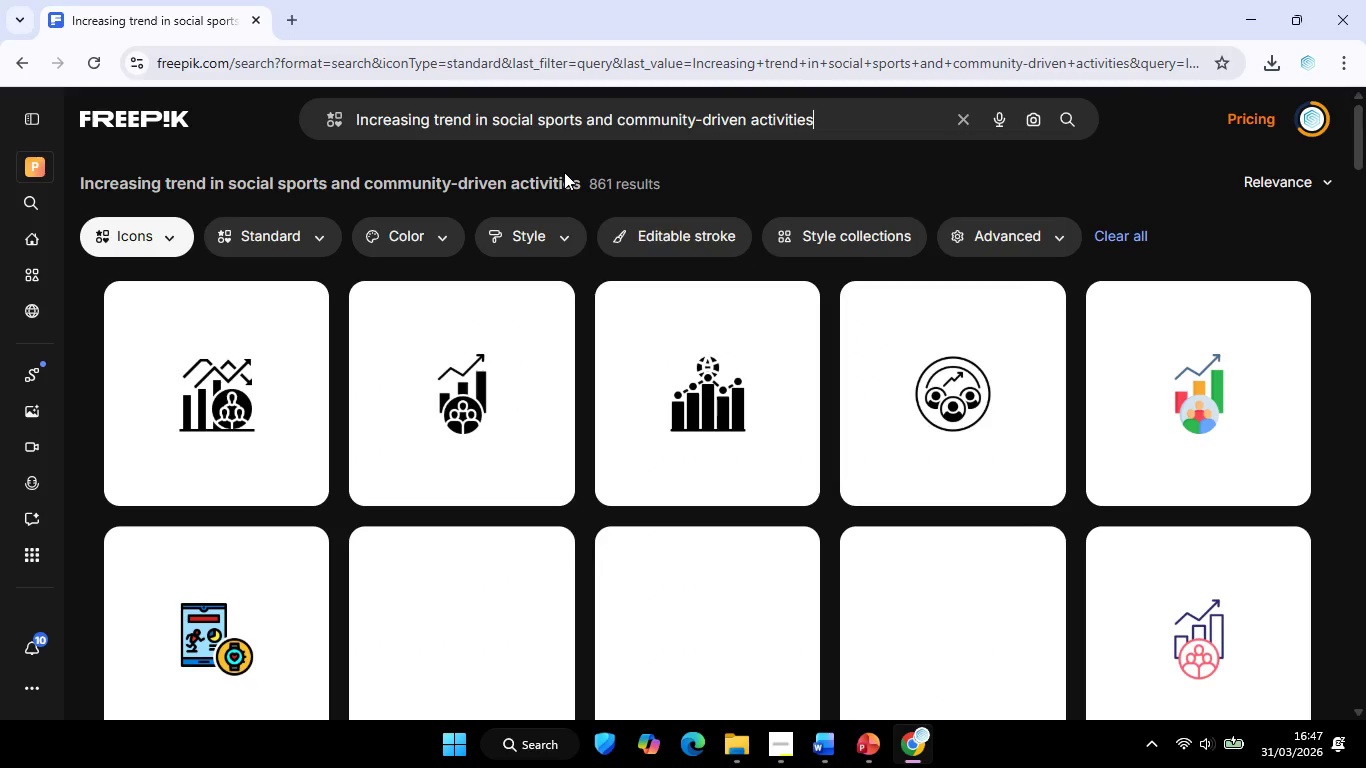 
scroll: coordinate [990, 476], scroll_direction: none, amount: 0.0
 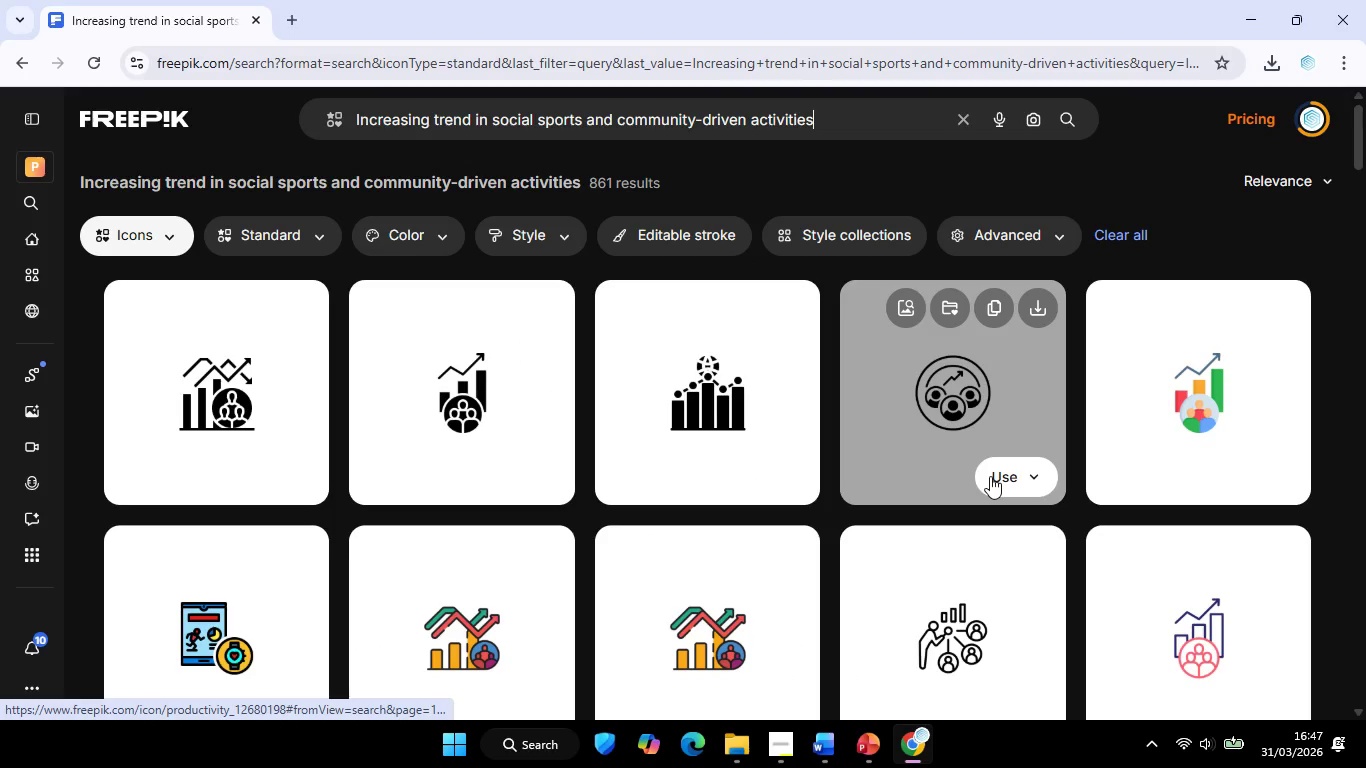 
left_click([982, 470])
 